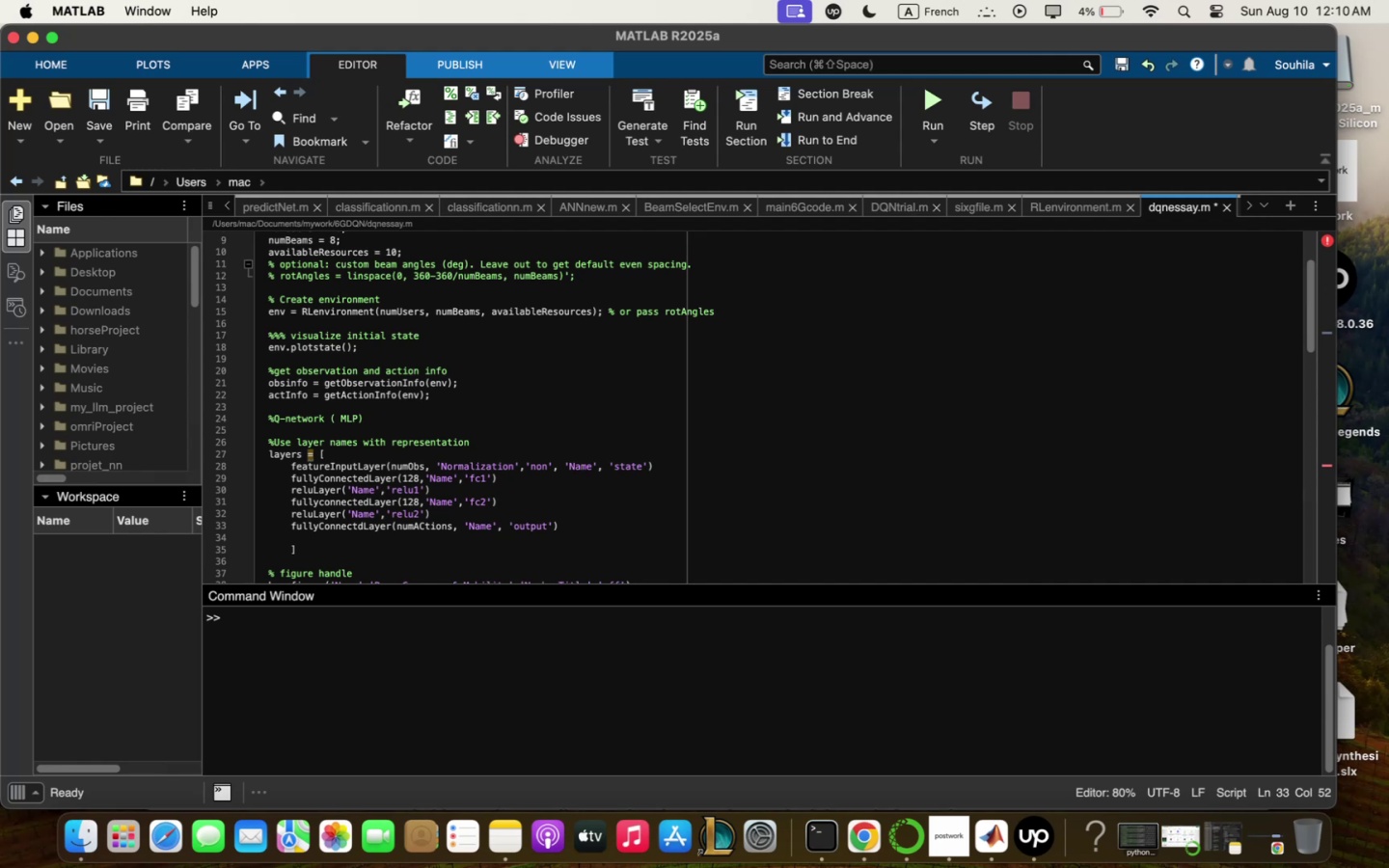 
wait(6.22)
 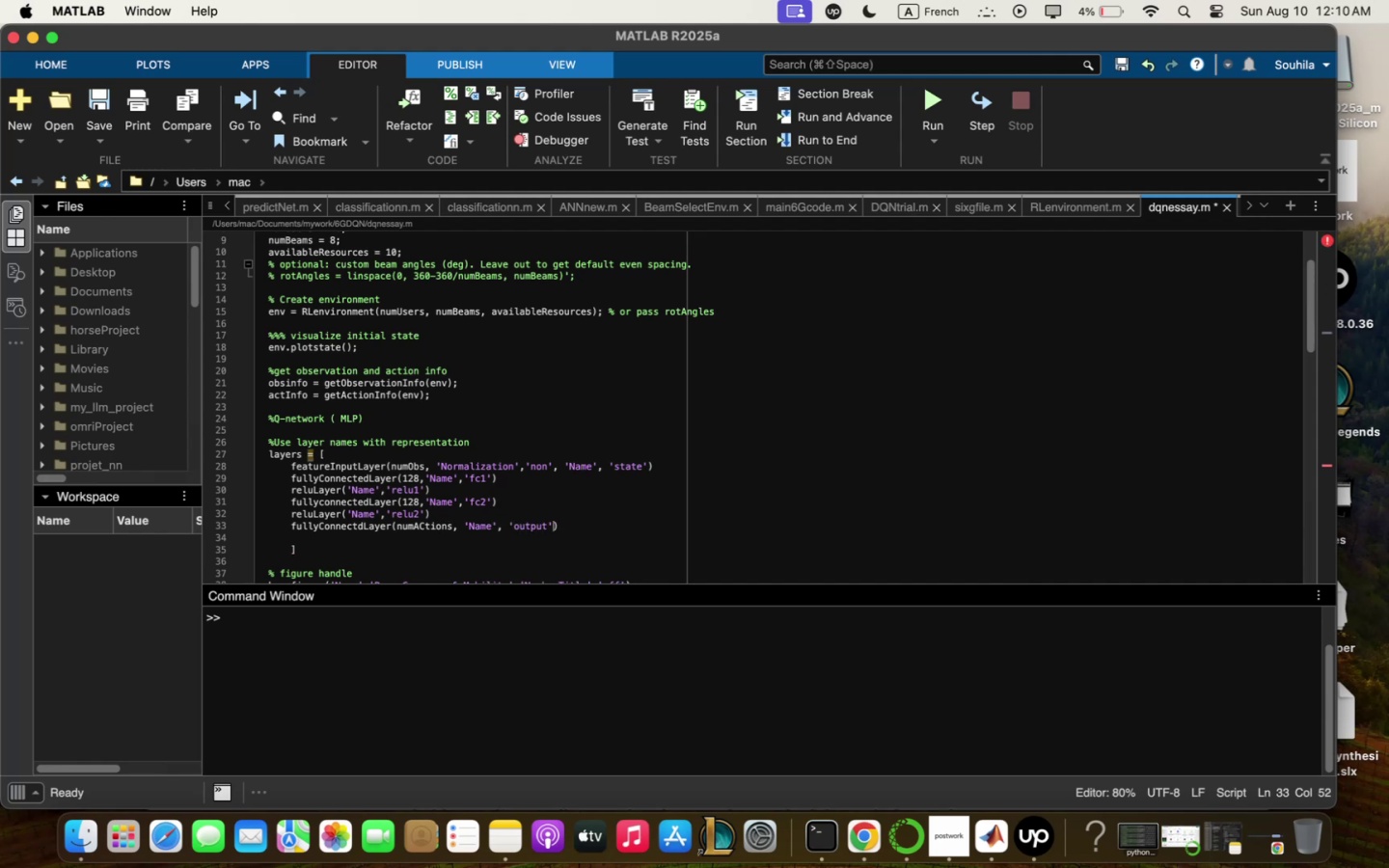 
key(ArrowDown)
 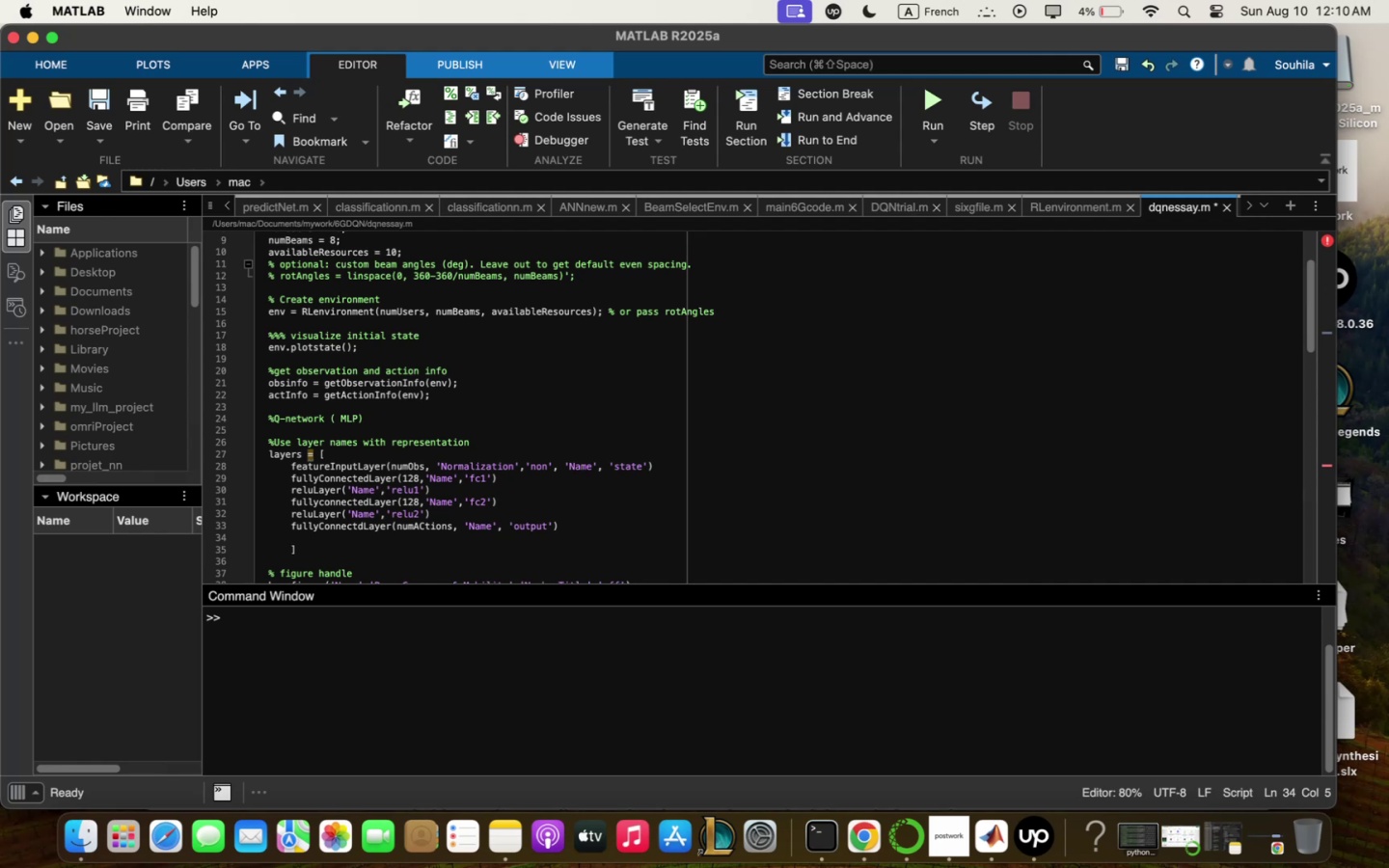 
key(ArrowDown)
 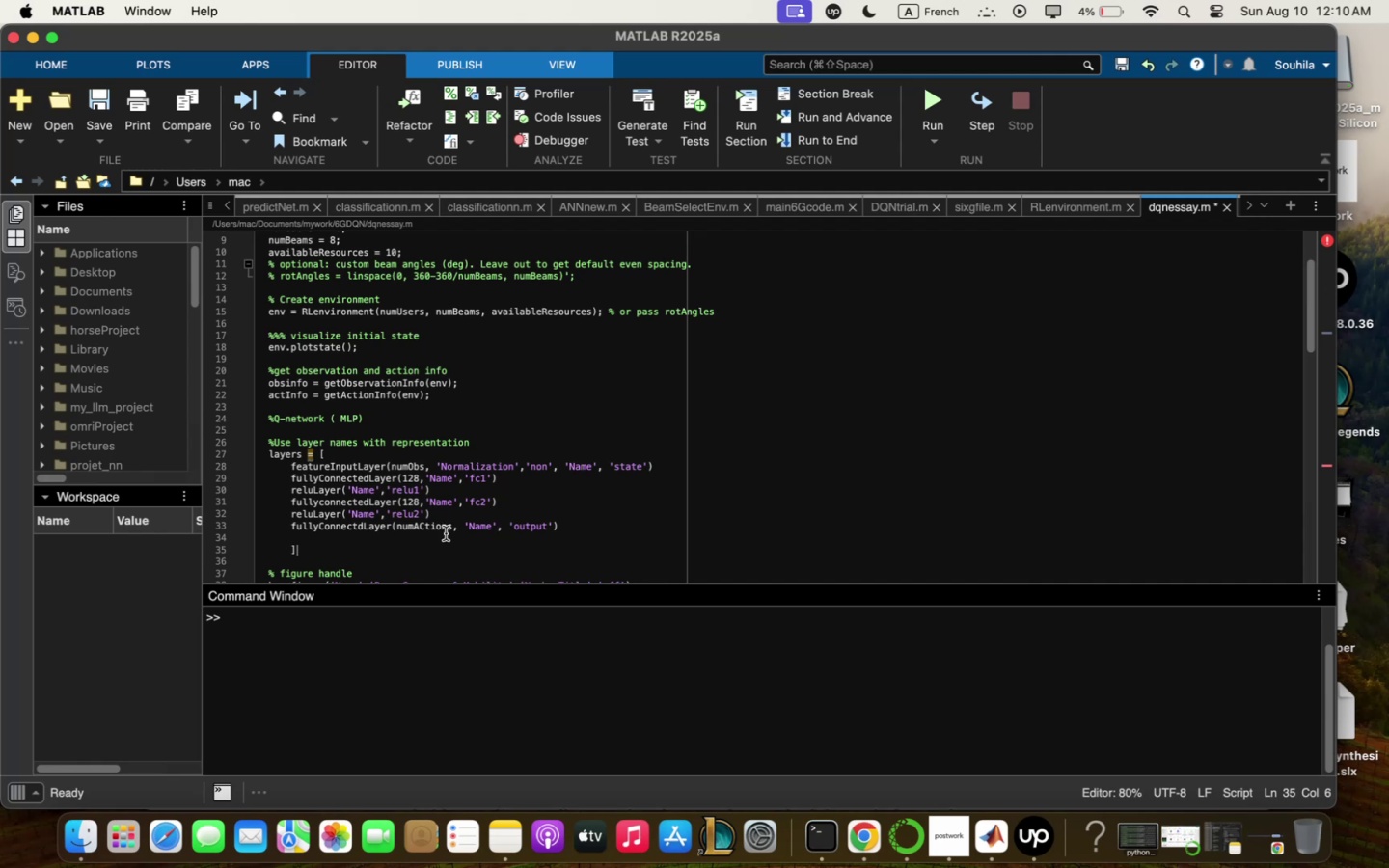 
wait(12.53)
 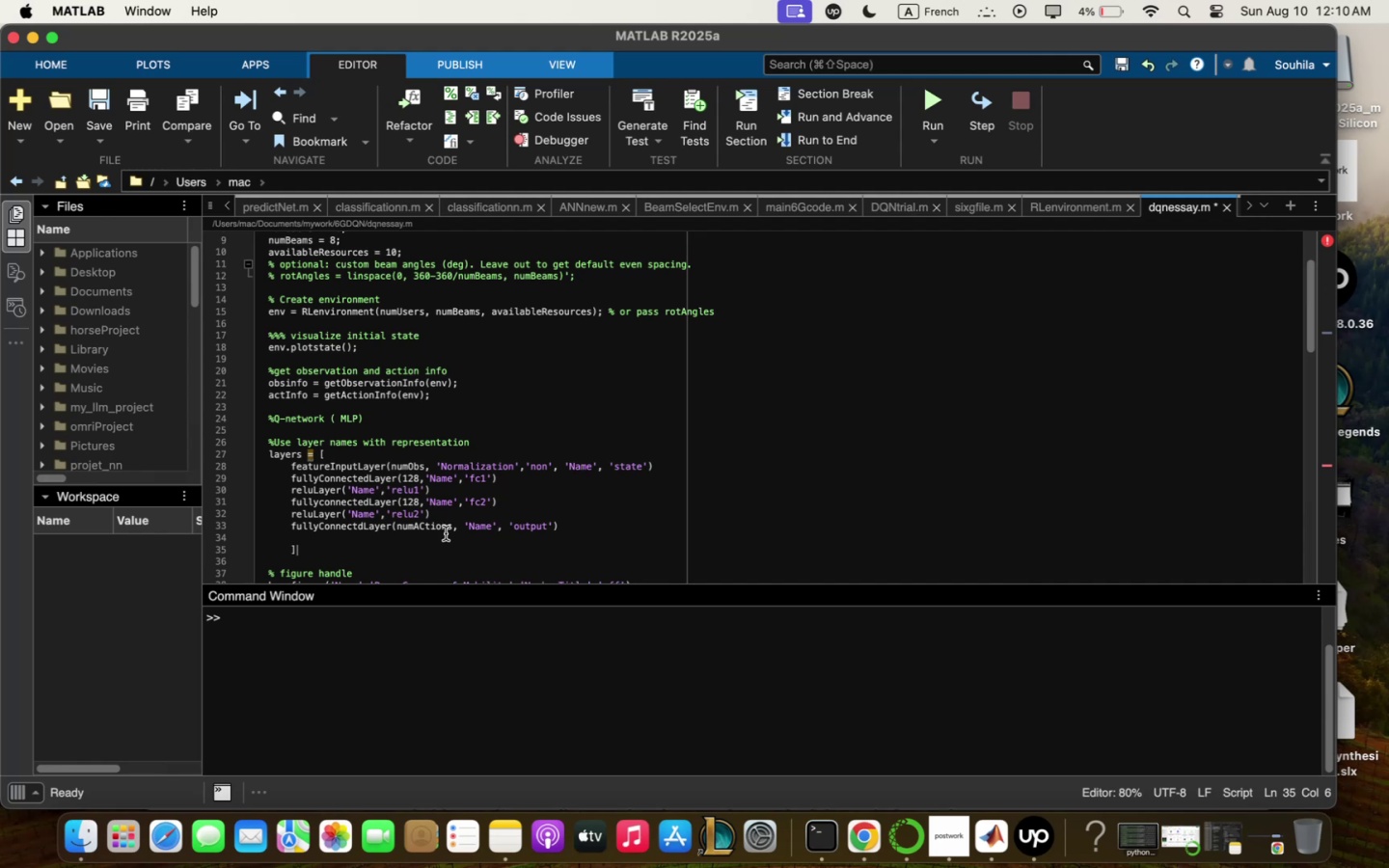 
key(ArrowLeft)
 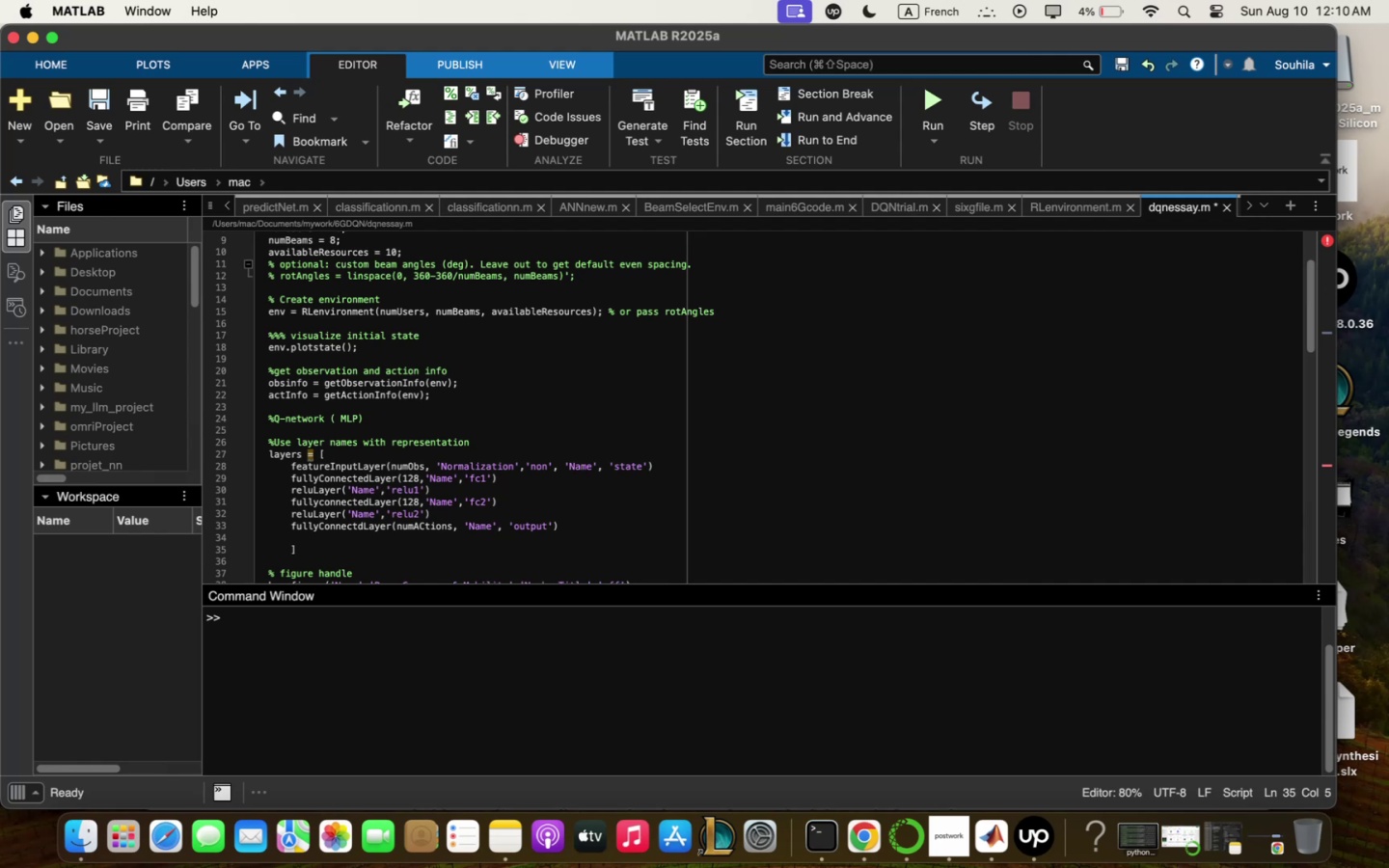 
key(Backspace)
 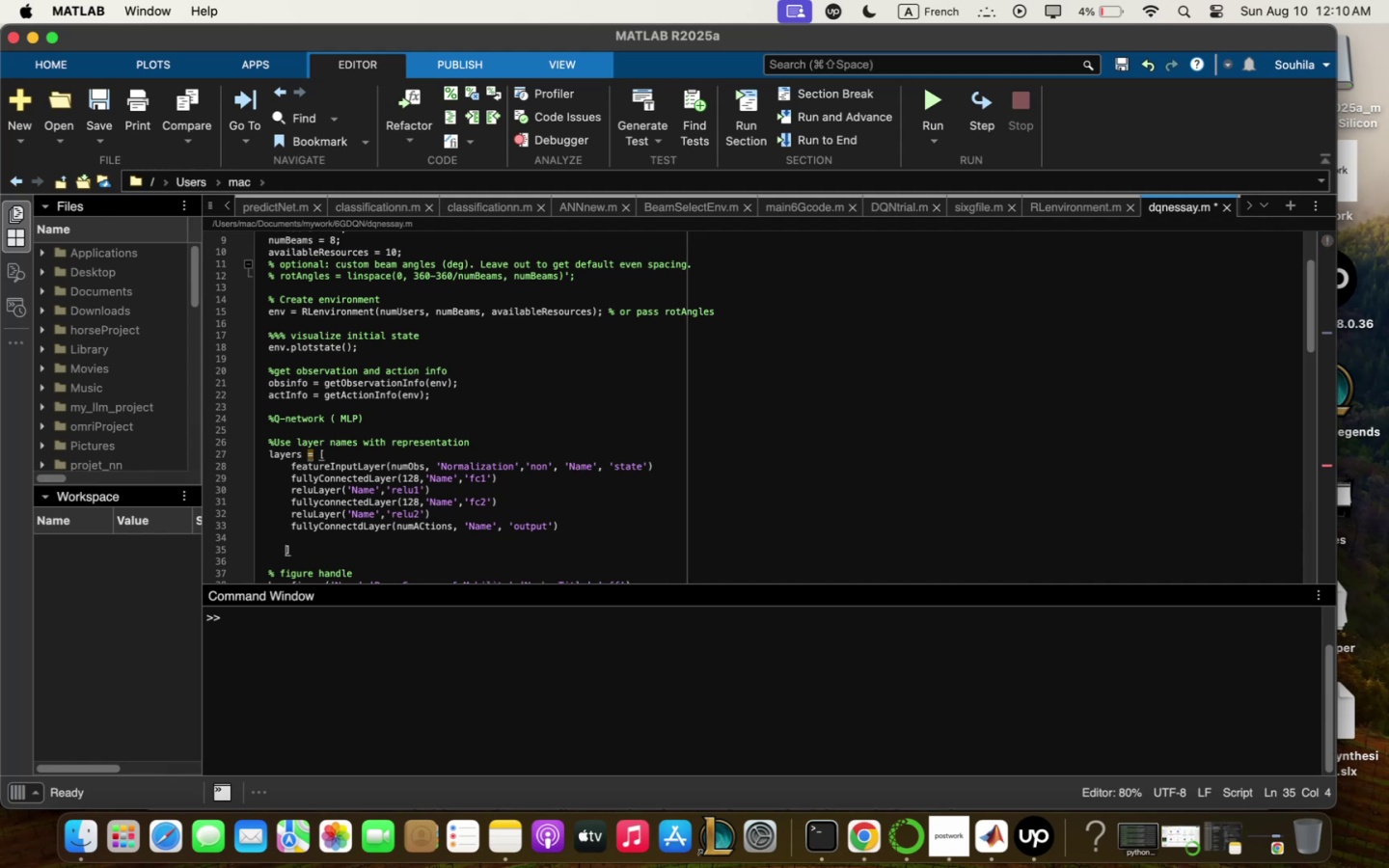 
key(Backspace)
 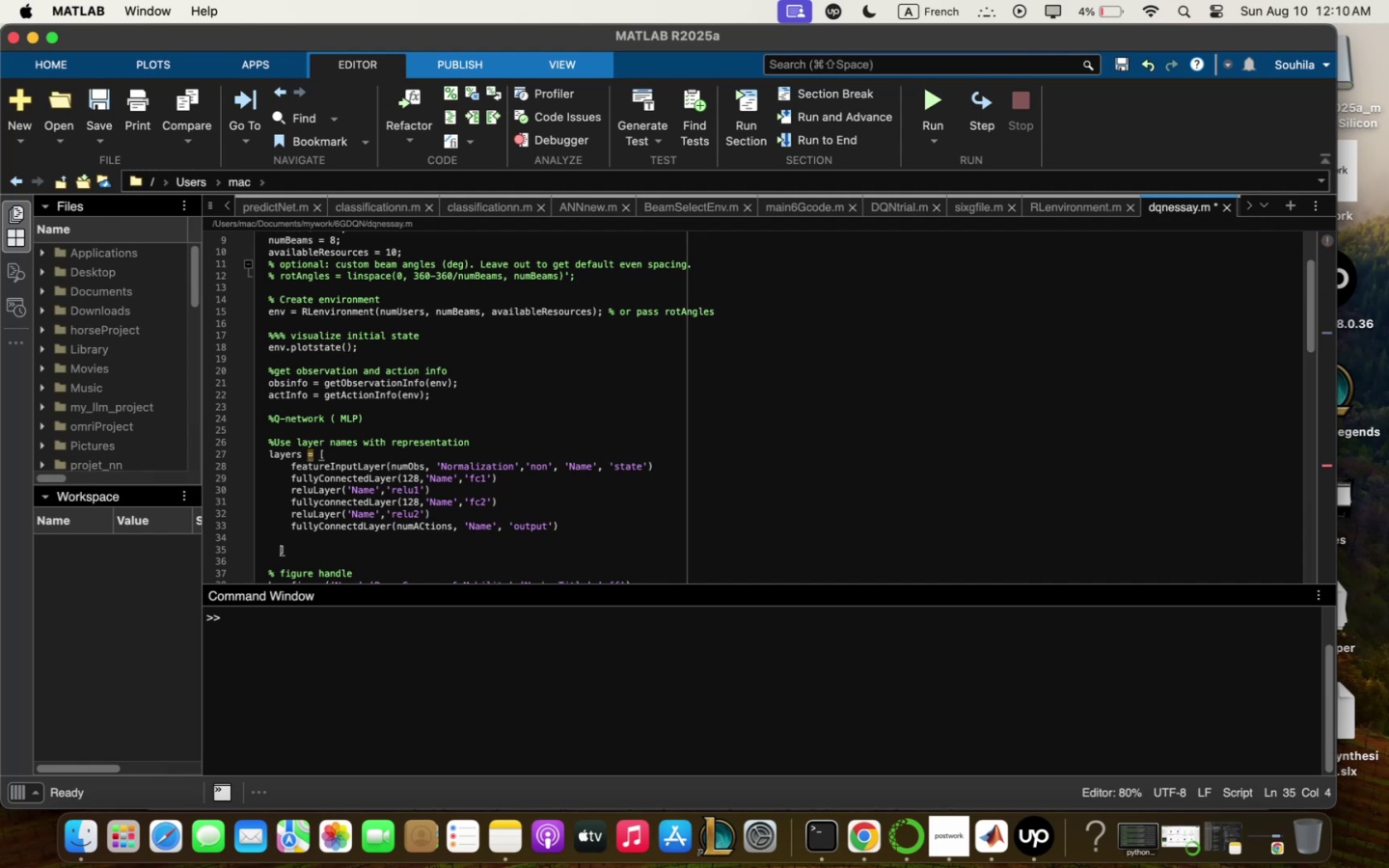 
key(Backspace)
 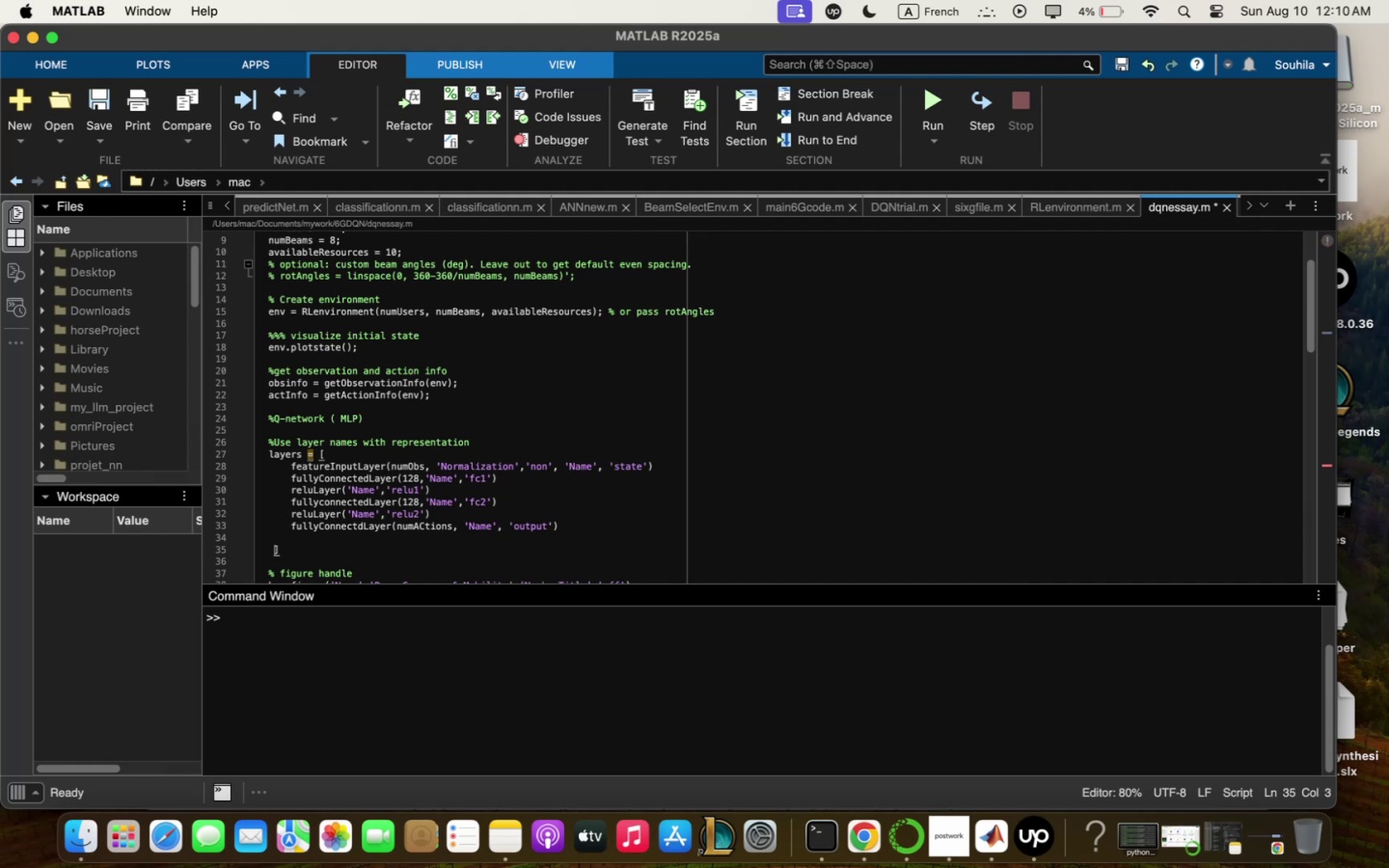 
key(Backspace)
 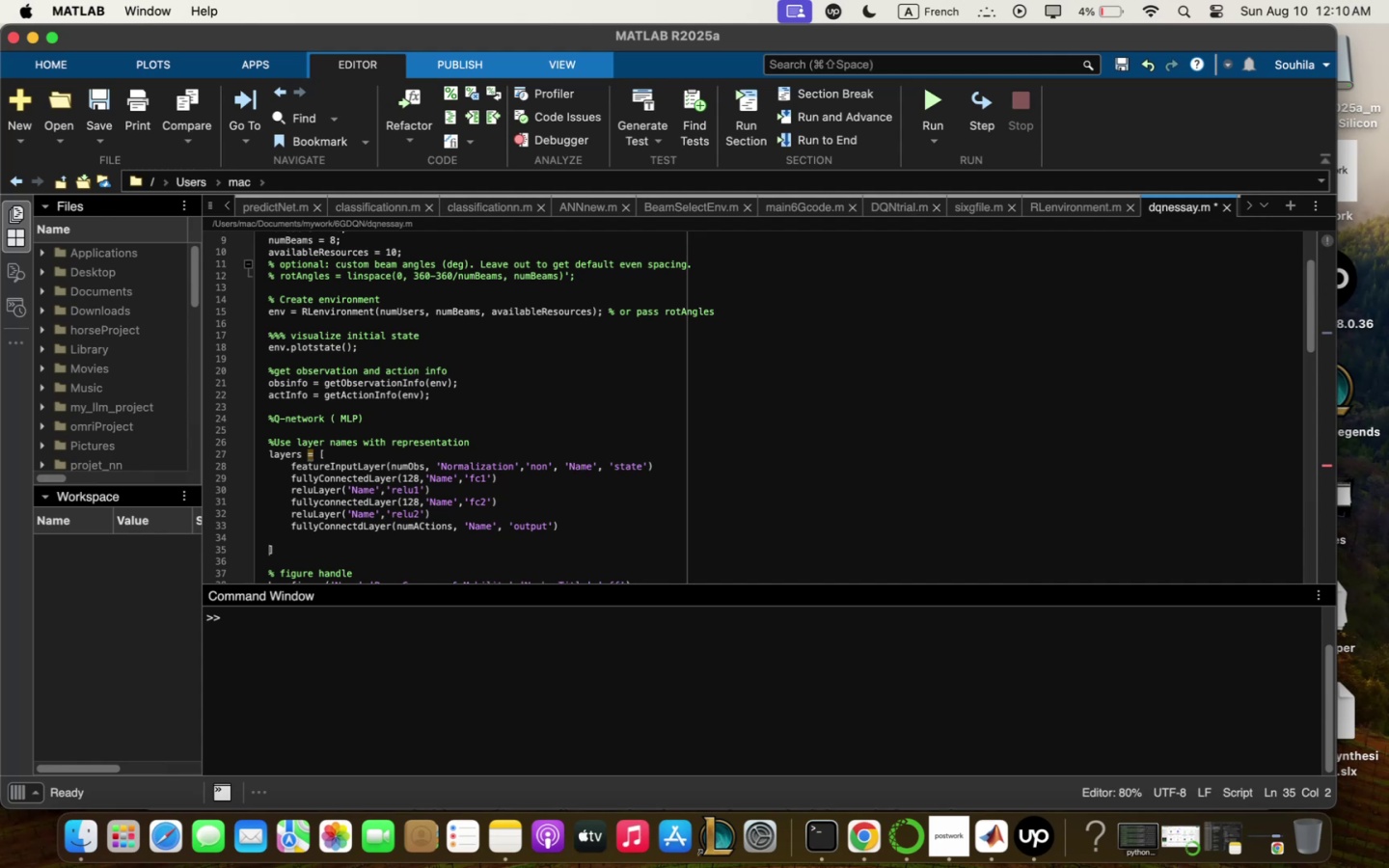 
key(Backspace)
 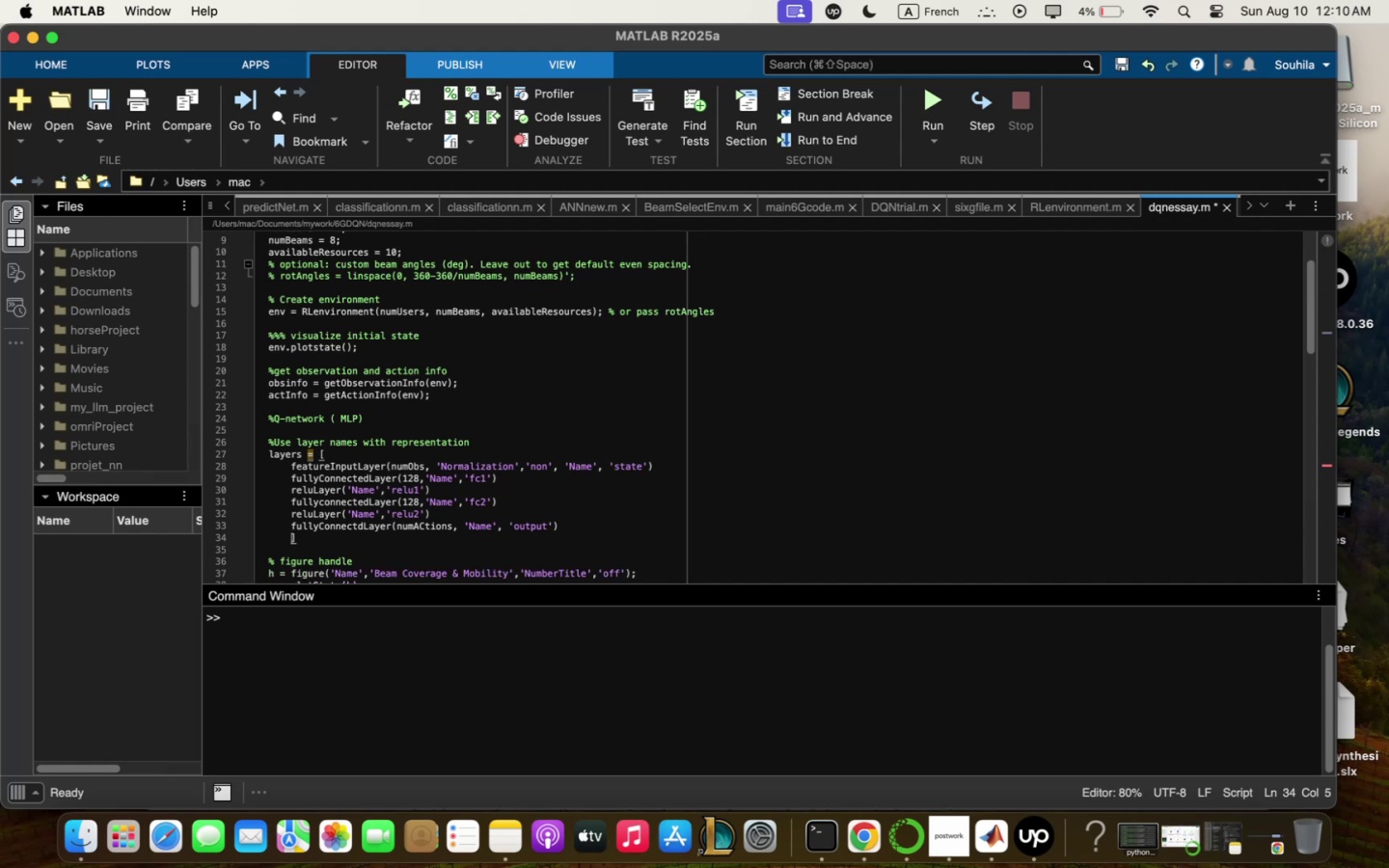 
key(Backspace)
 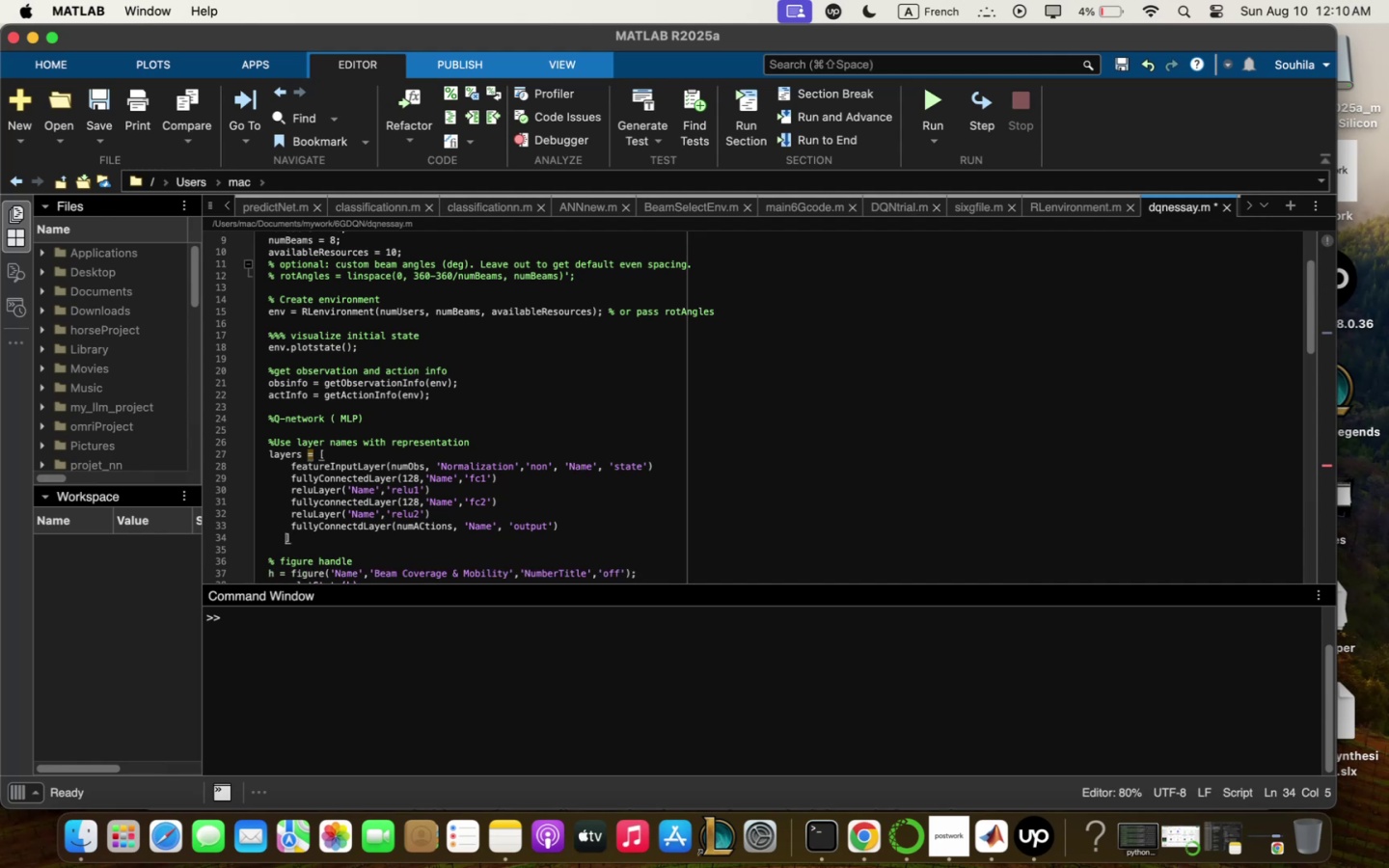 
key(Backspace)
 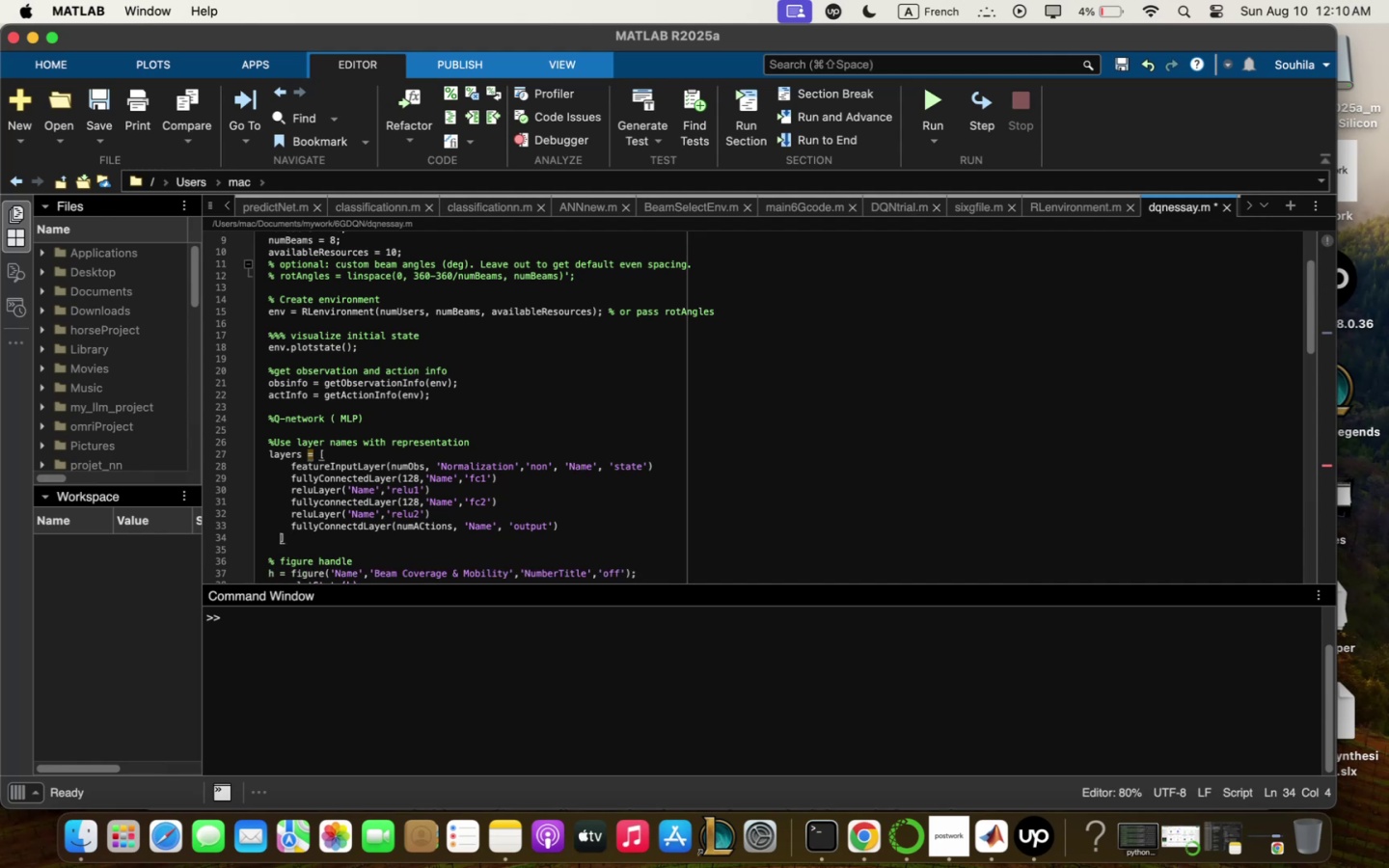 
key(Backspace)
 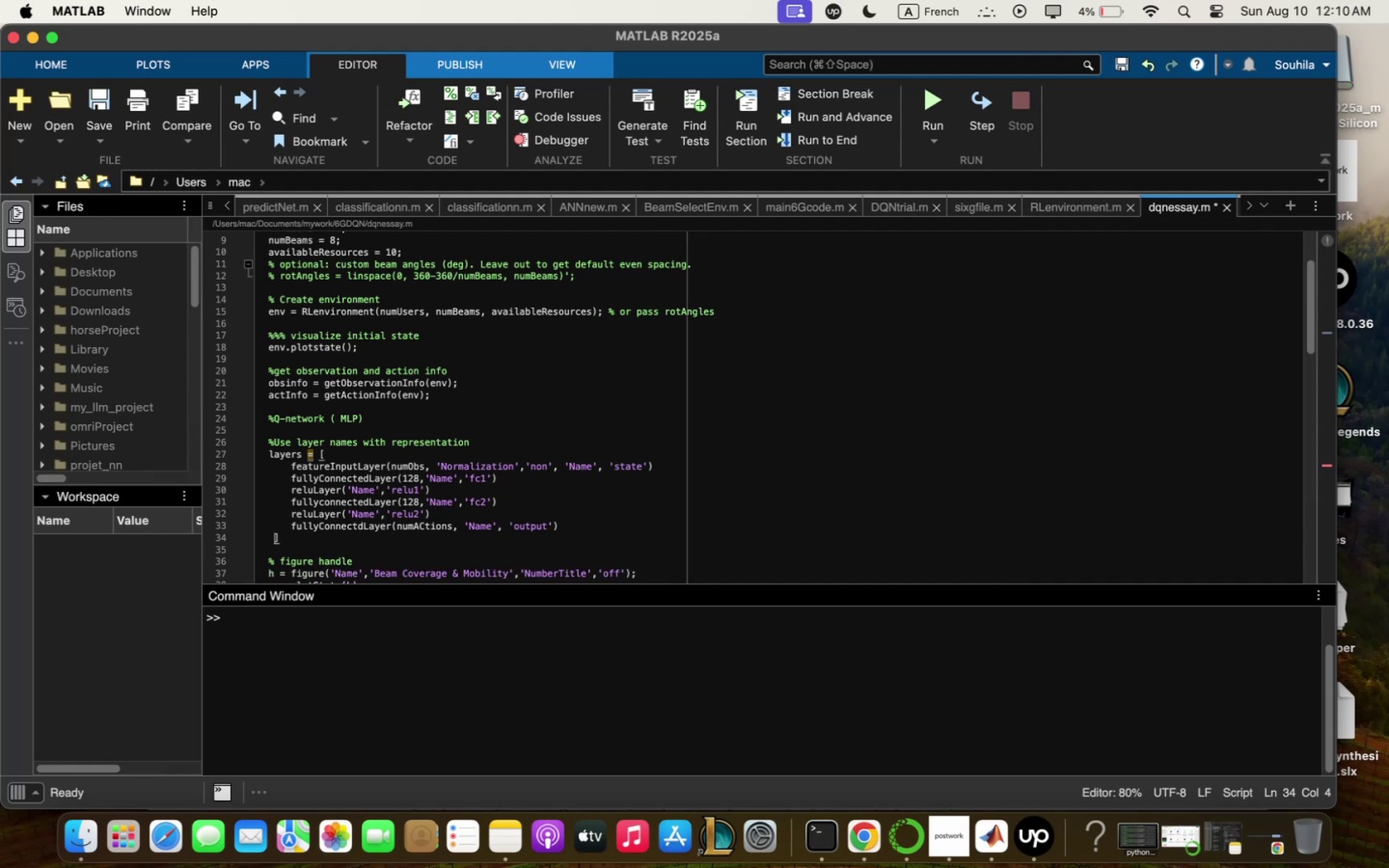 
key(Backspace)
 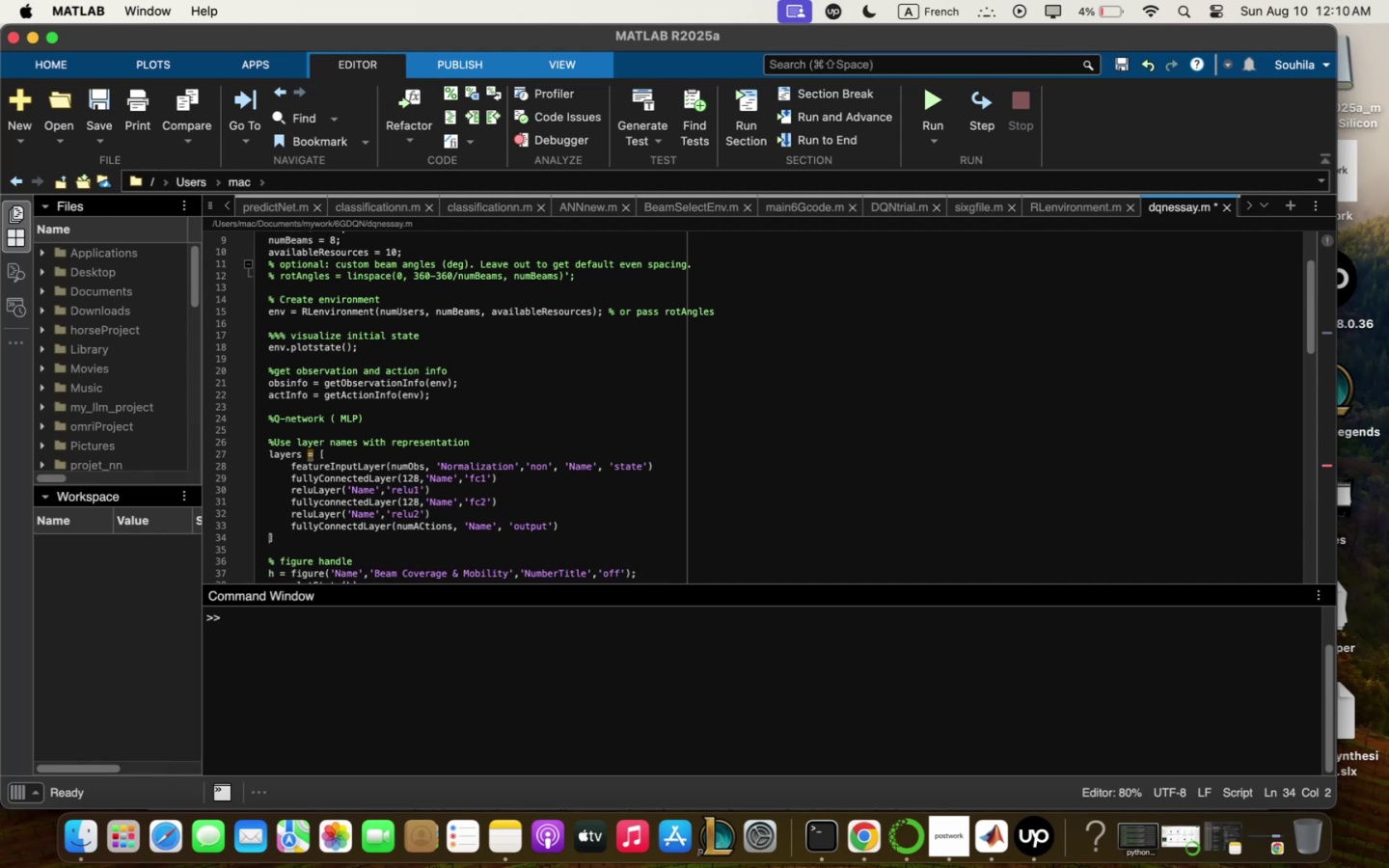 
key(Backspace)
 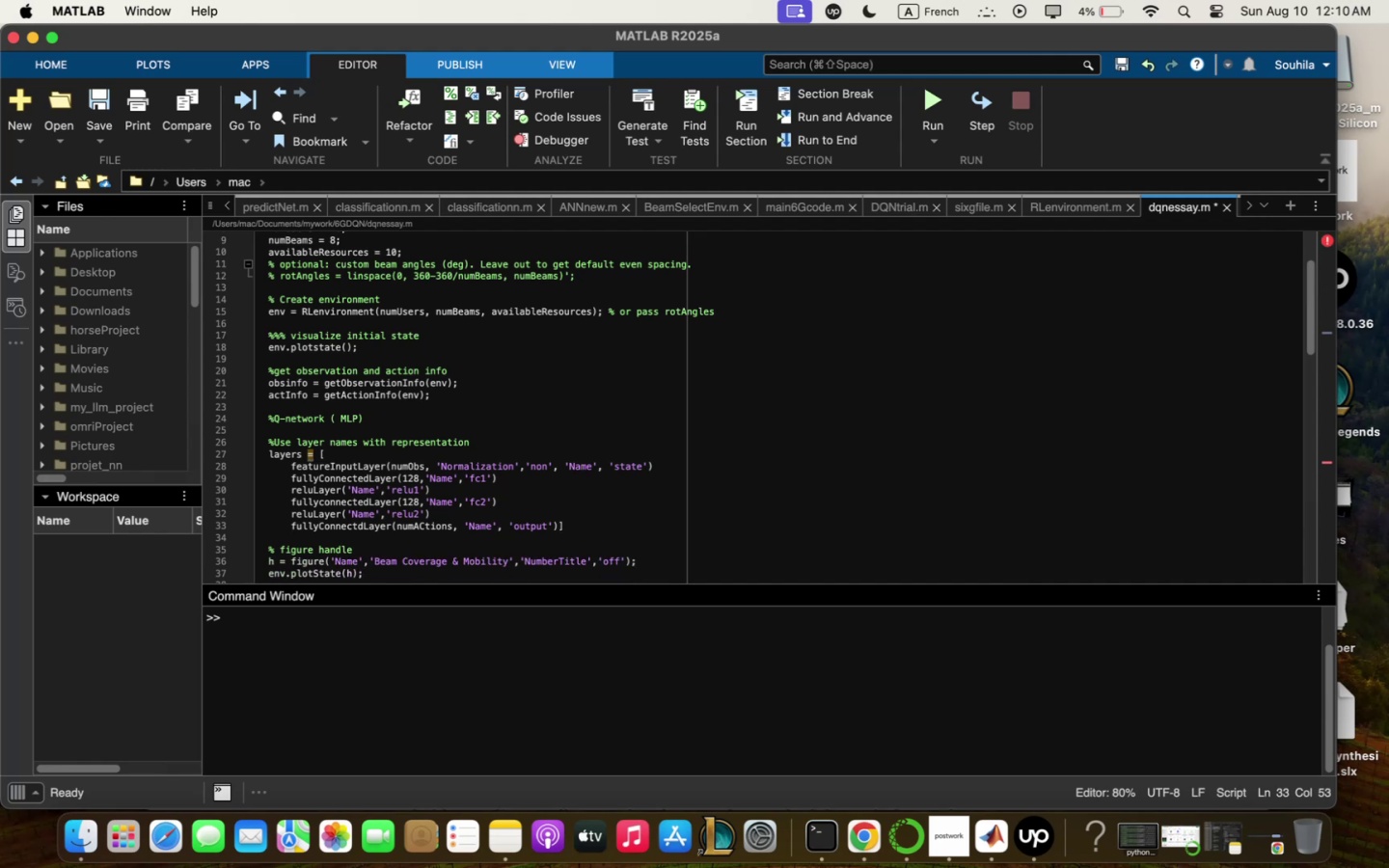 
key(ArrowRight)
 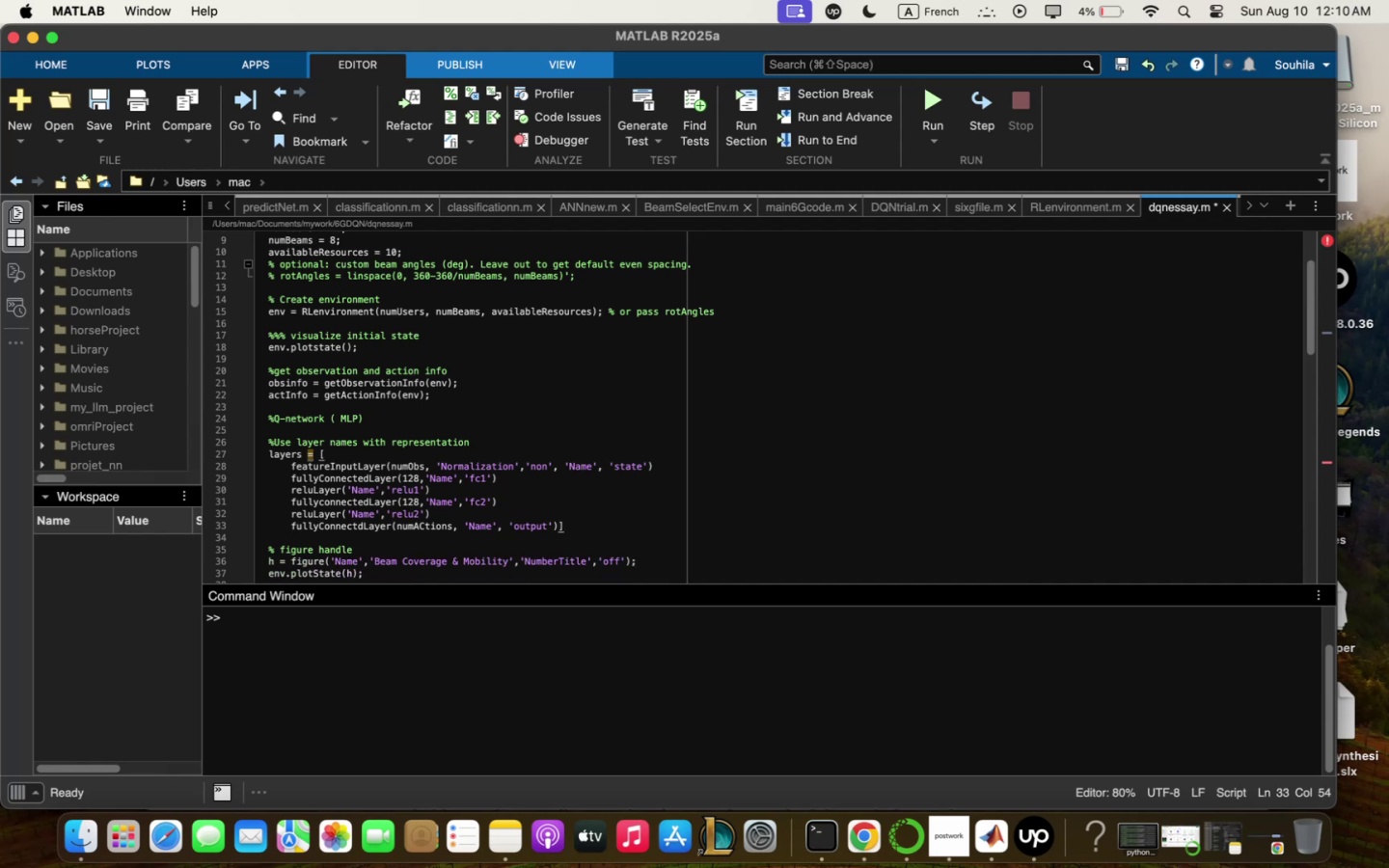 
key(Comma)
 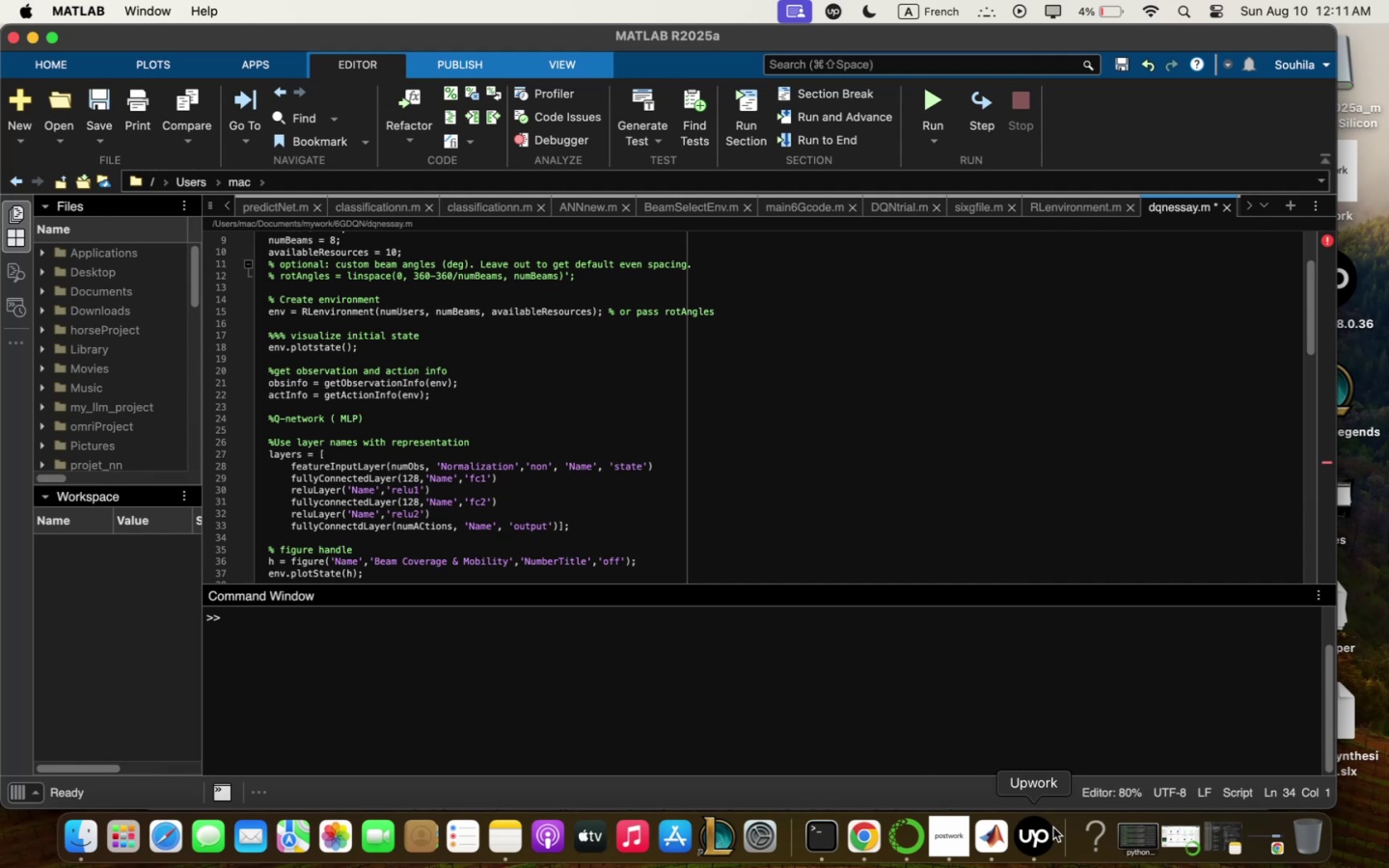 
wait(49.14)
 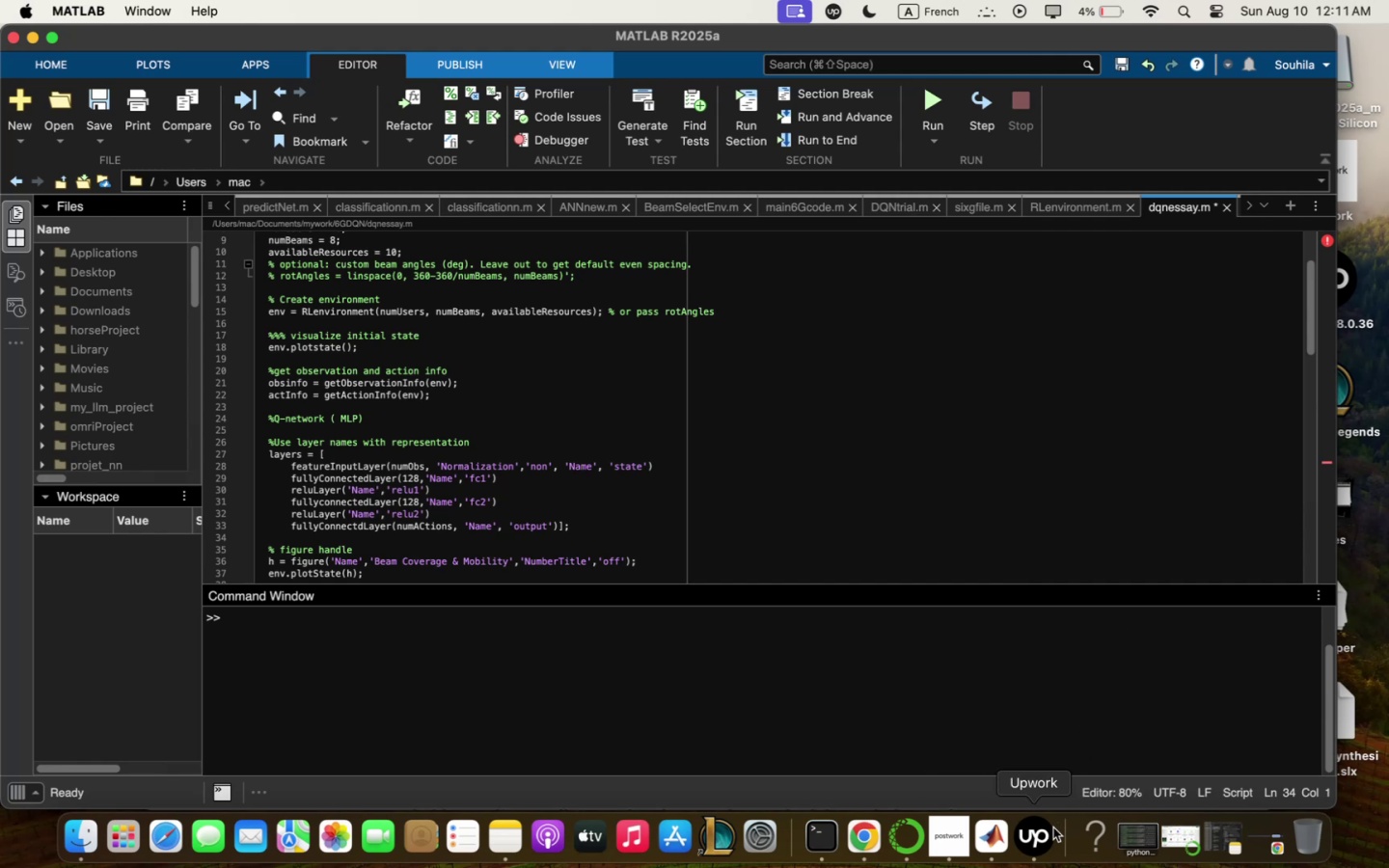 
left_click([694, 395])
 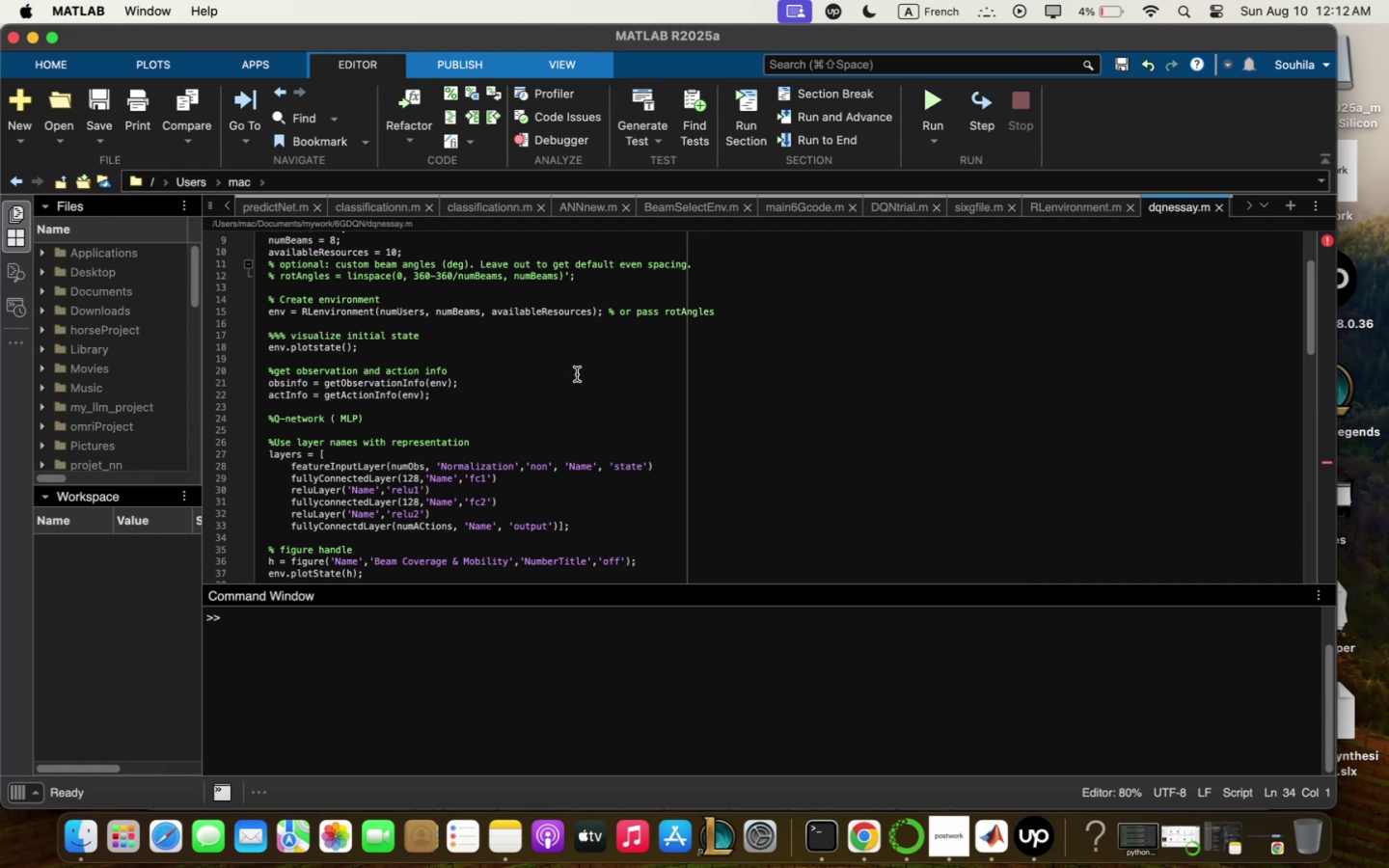 
wait(98.84)
 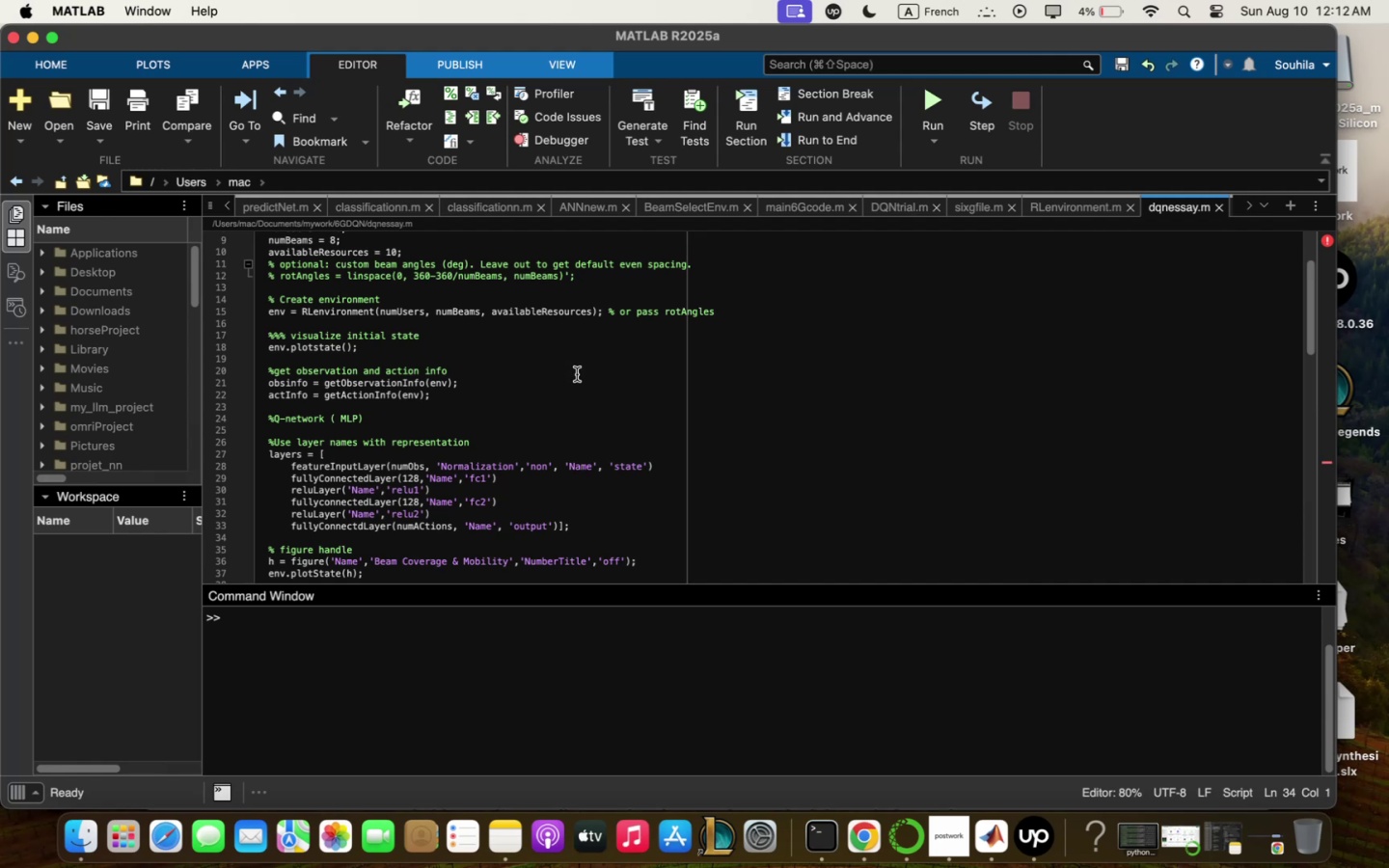 
type(represe)
key(Backspace)
key(Backspace)
key(Backspace)
key(Backspace)
key(Backspace)
key(Backspace)
key(Backspace)
type("representqtion options )
 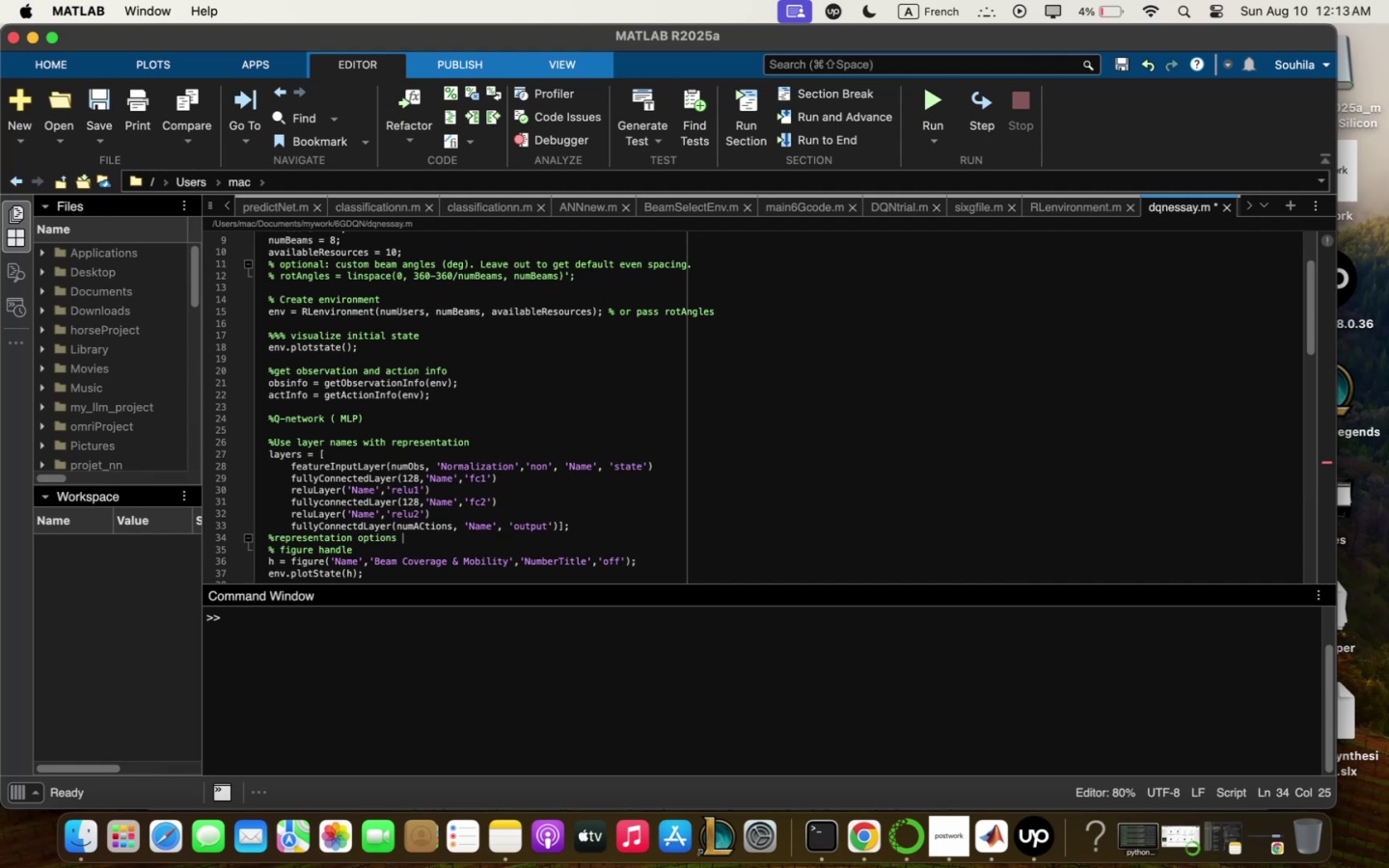 
wait(6.13)
 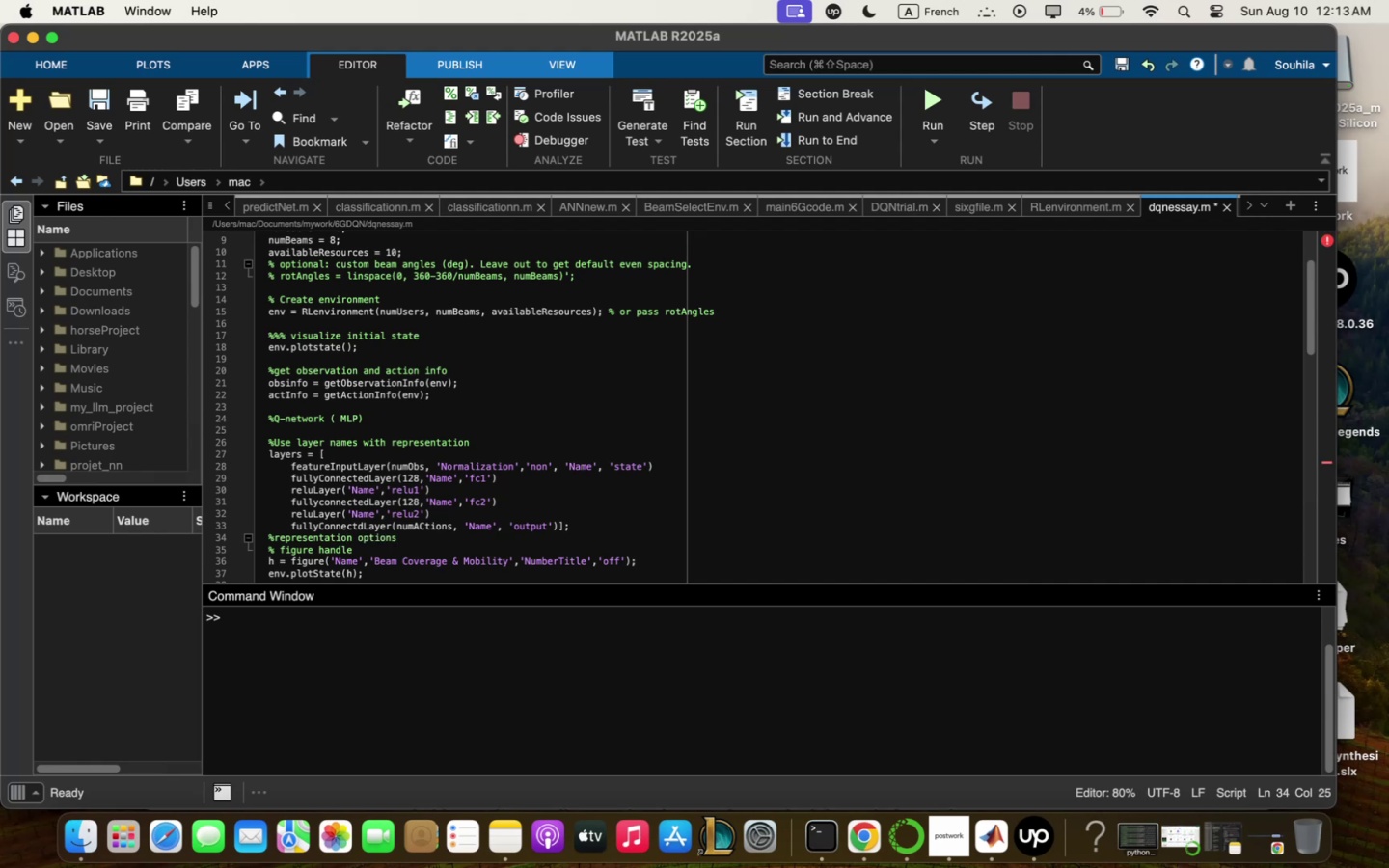 
type(5 leqrning rqte etc- )
 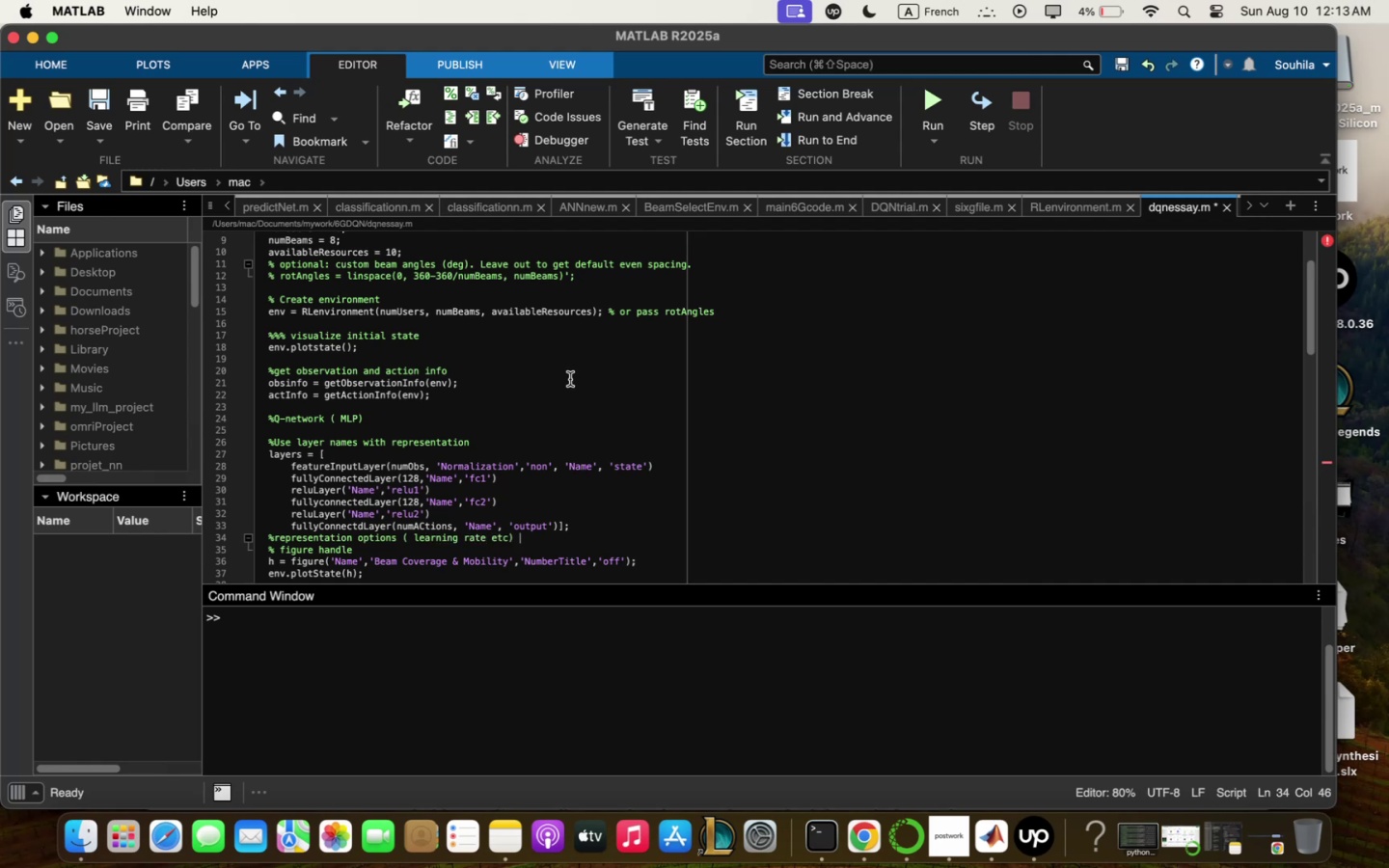 
wait(8.08)
 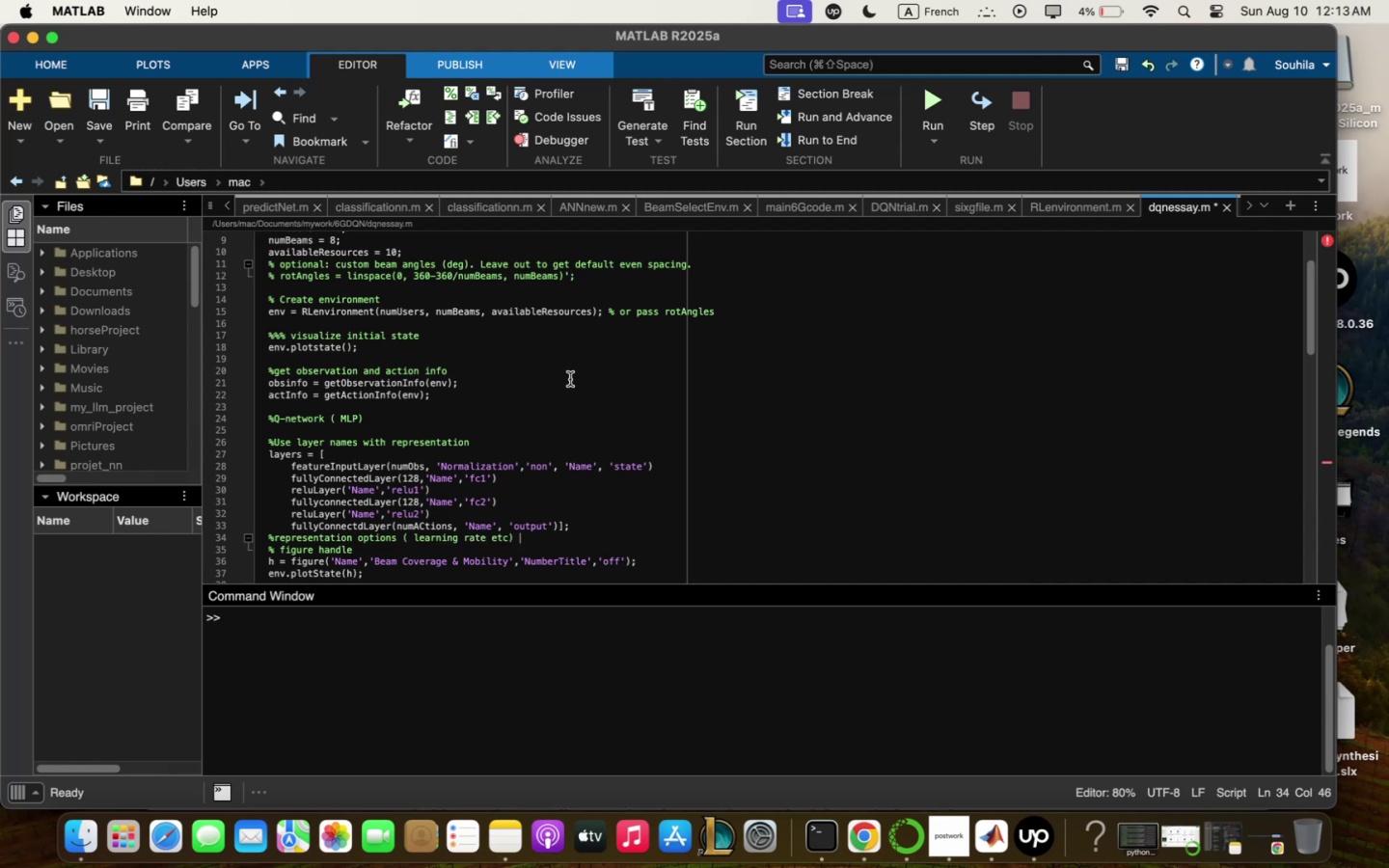 
key(Comma)
 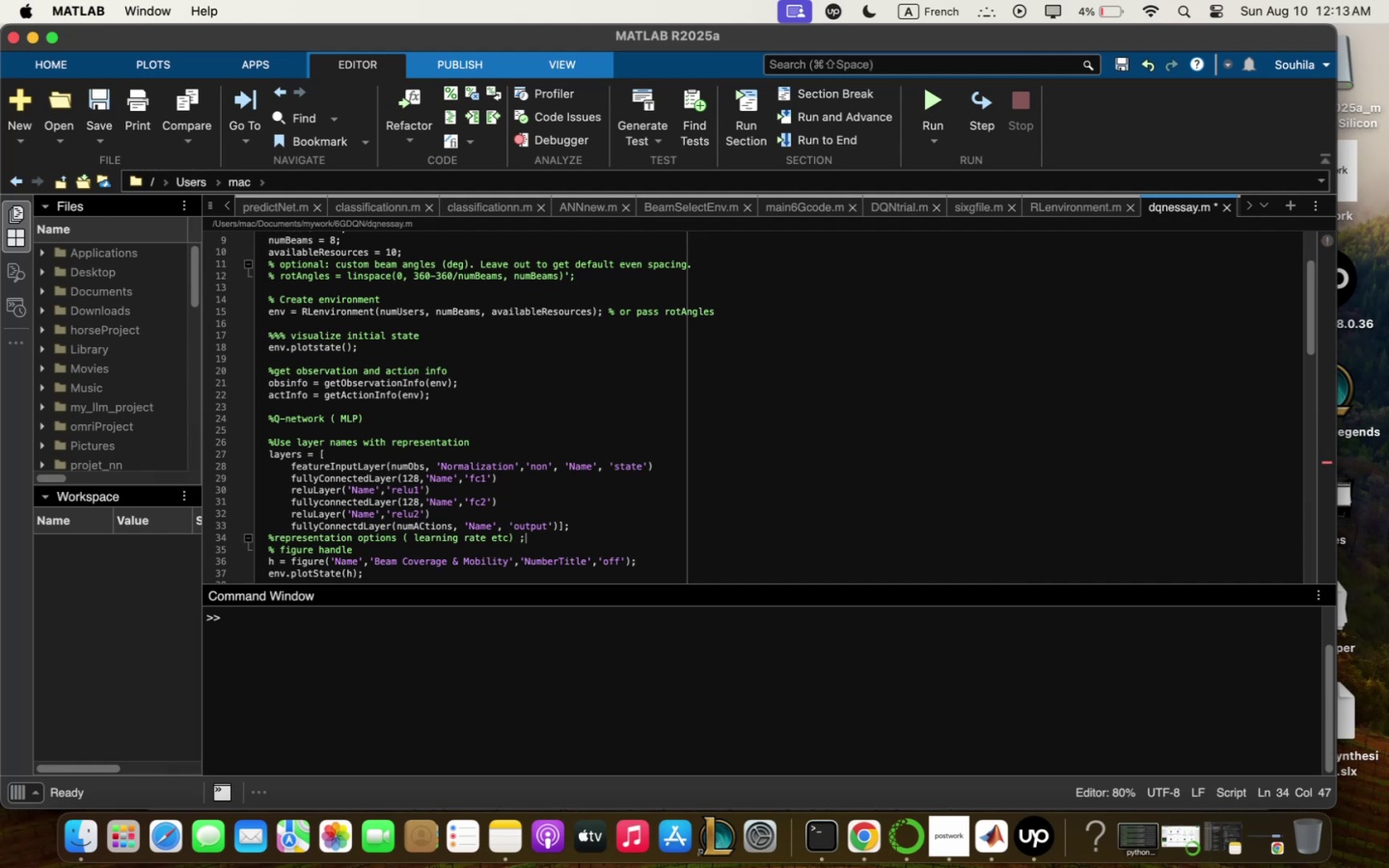 
key(Enter)
 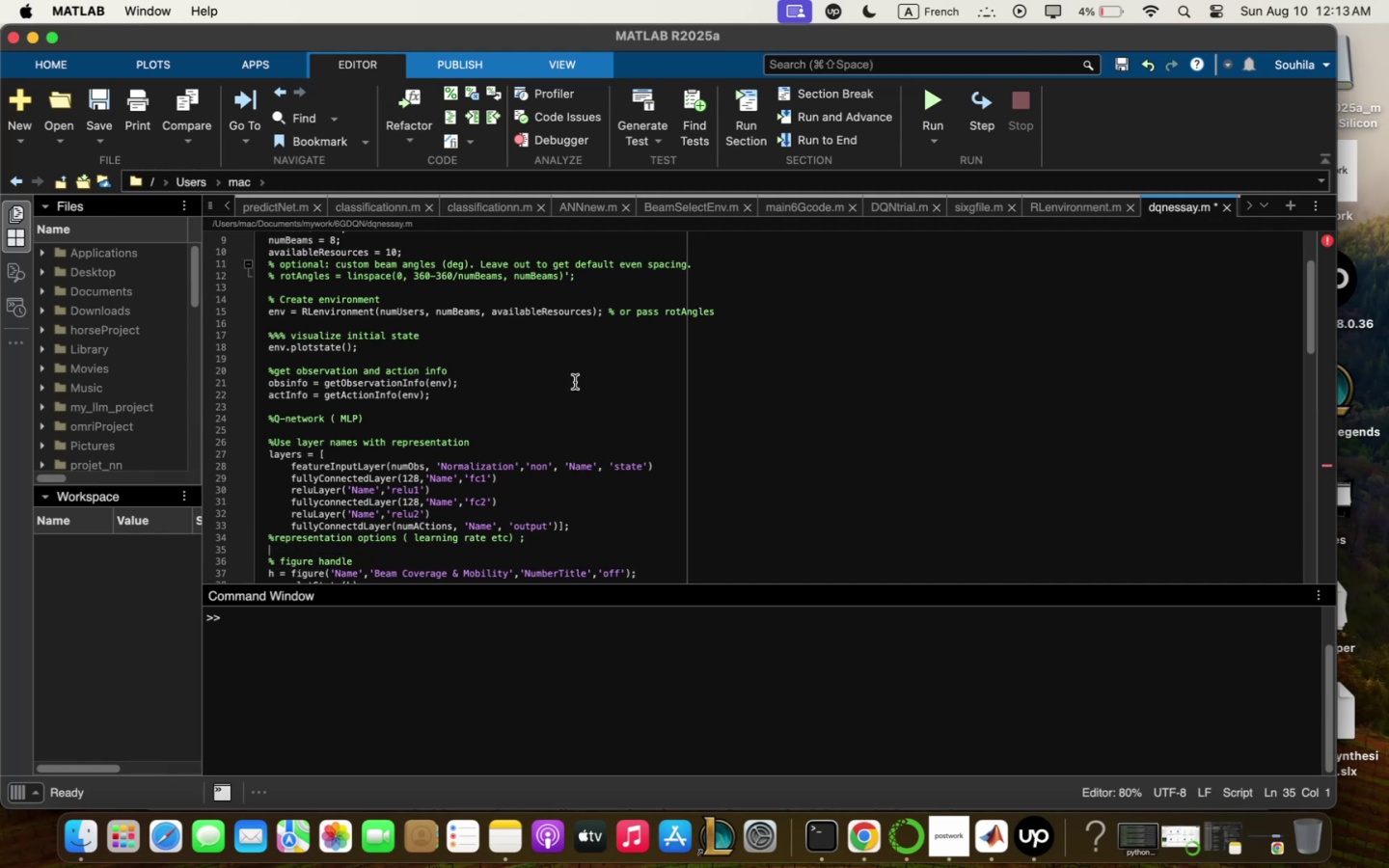 
left_click([589, 530])
 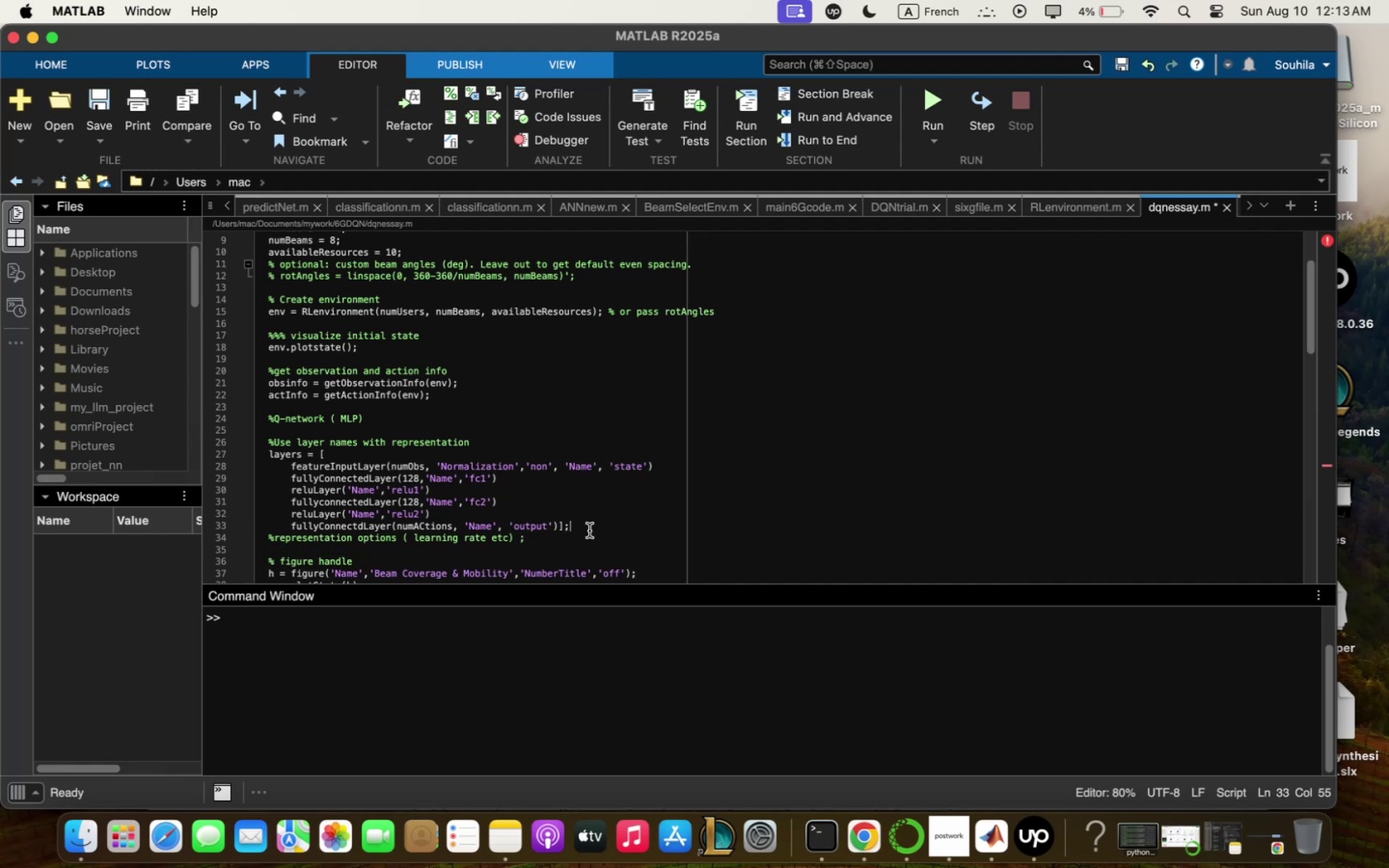 
key(Enter)
 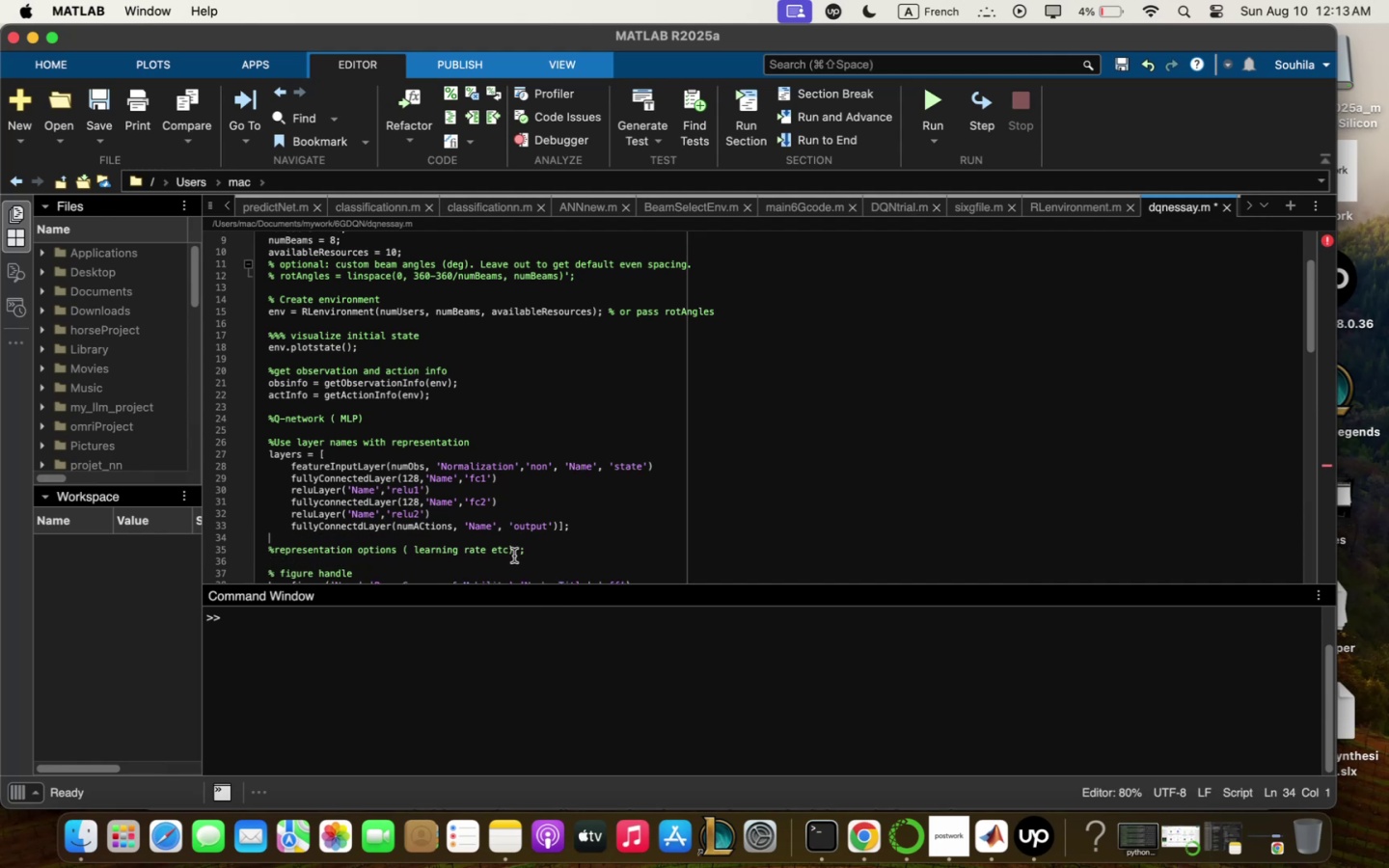 
left_click([518, 556])
 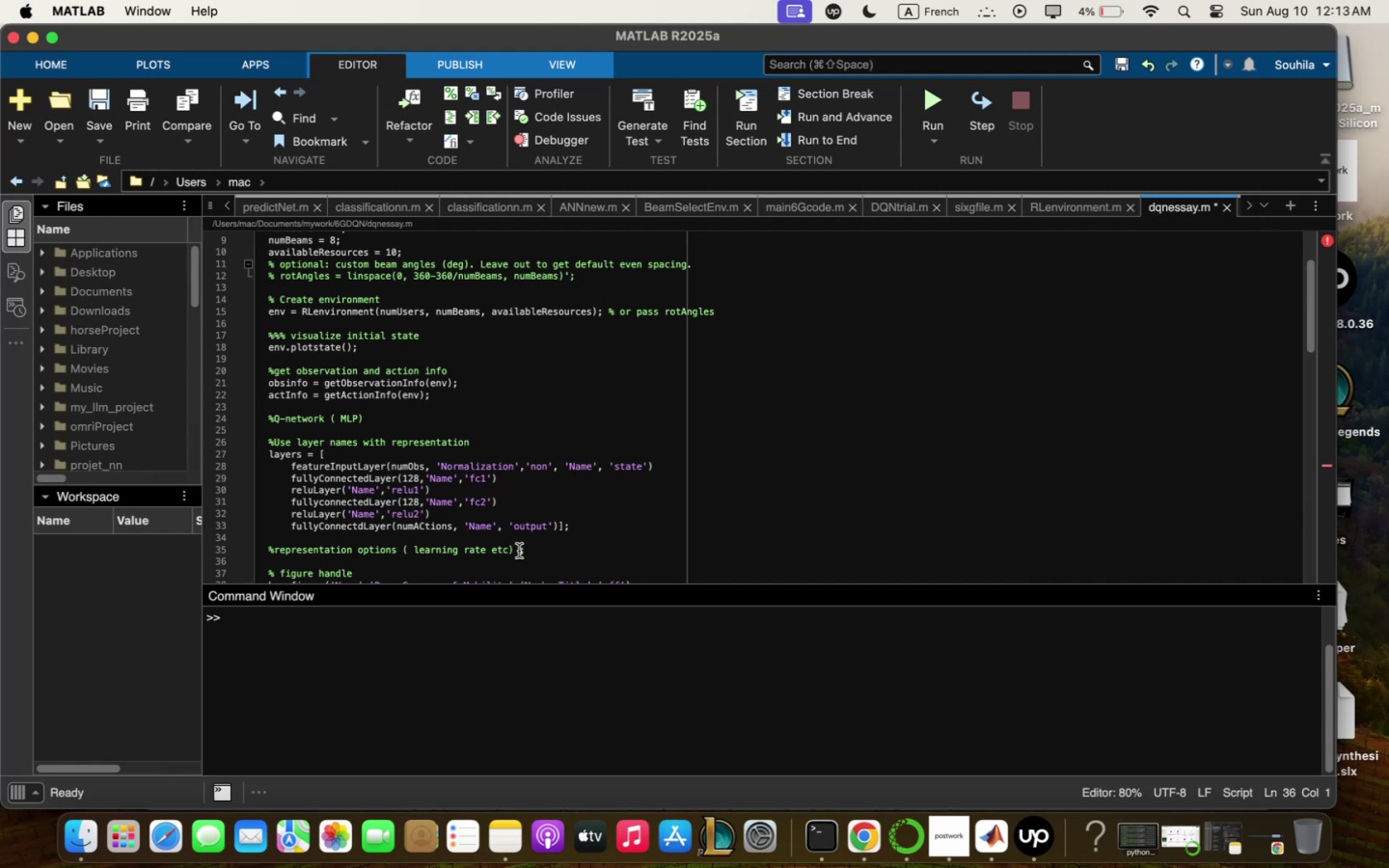 
left_click([520, 551])
 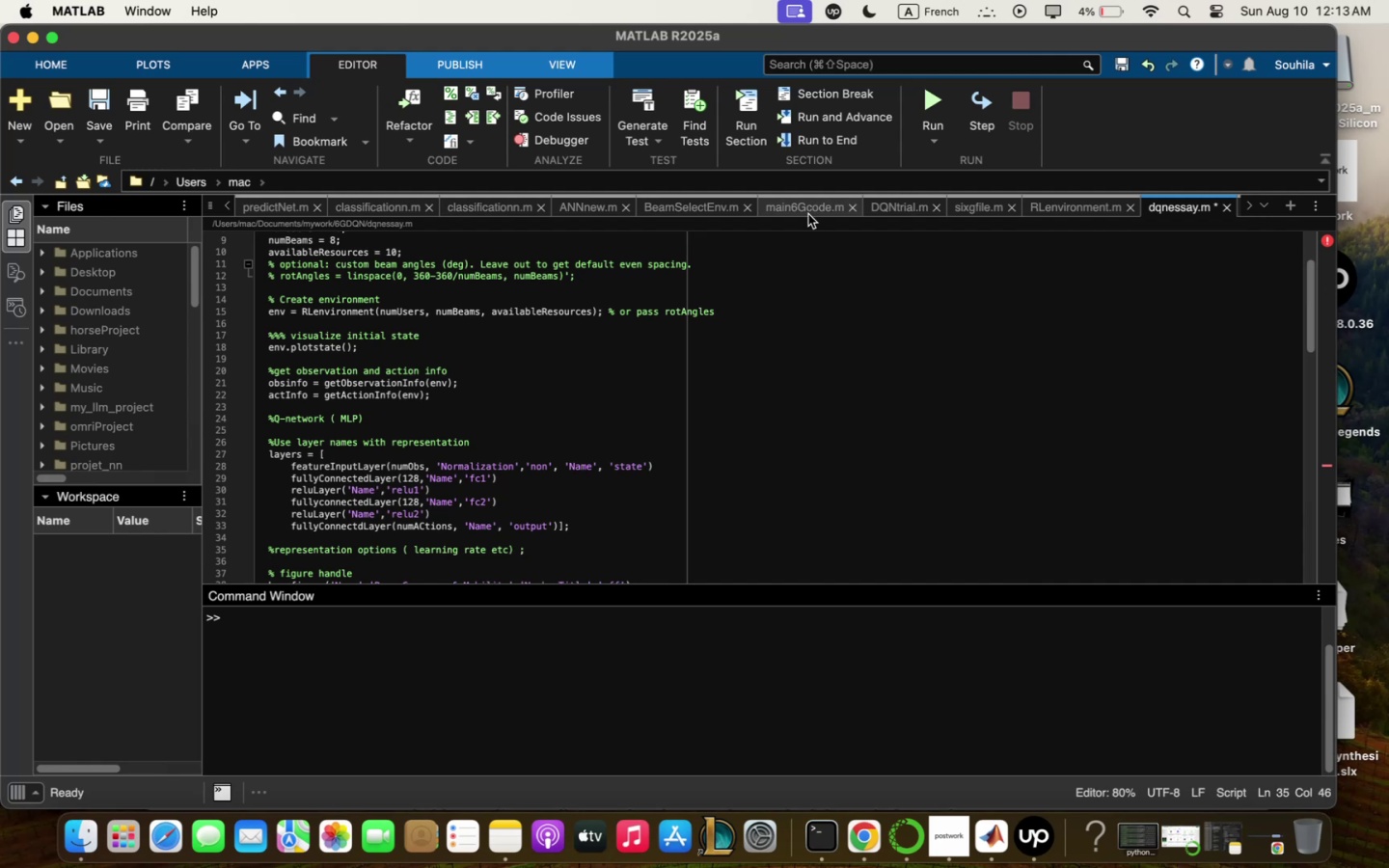 
key(Backspace)
 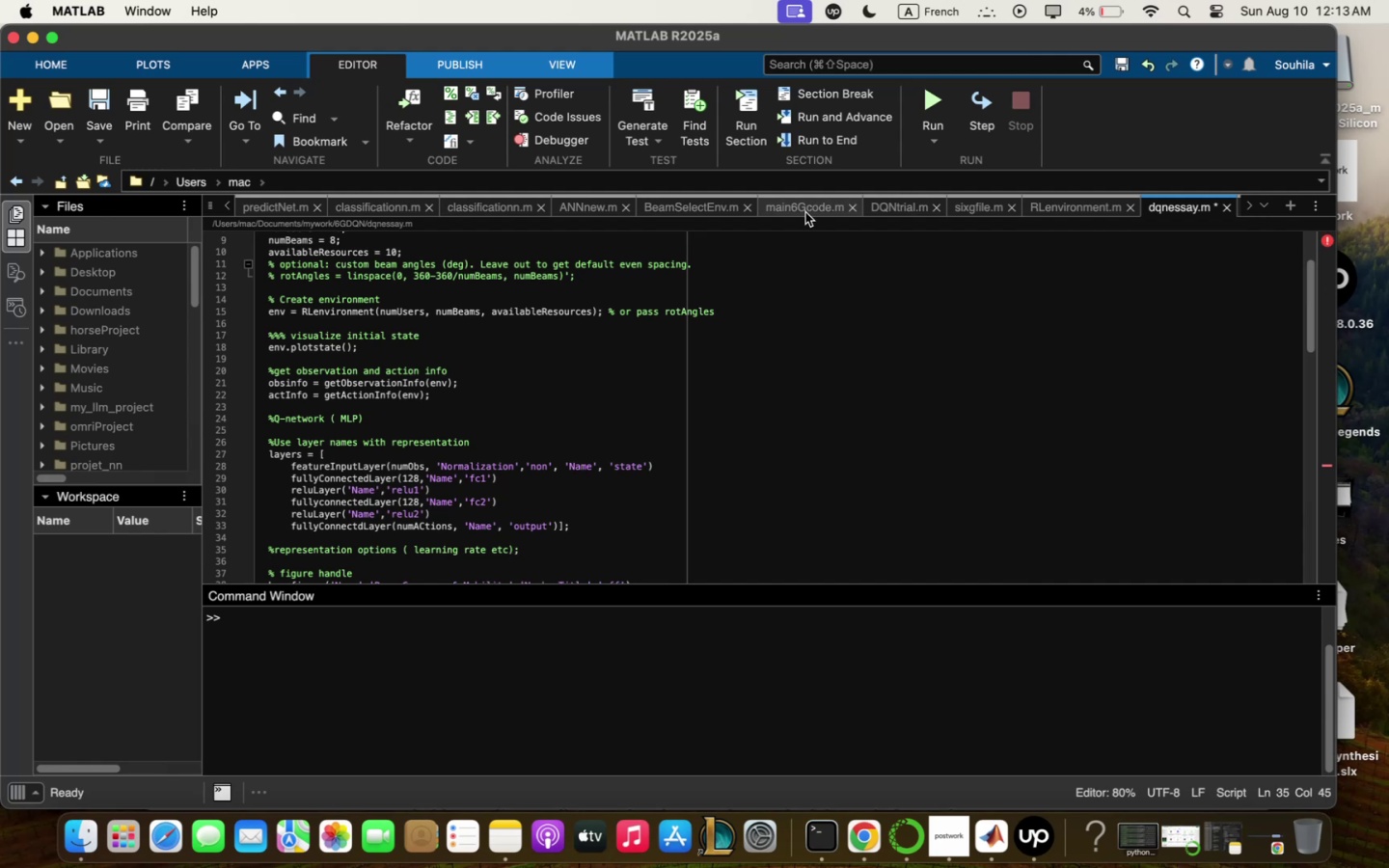 
key(ArrowRight)
 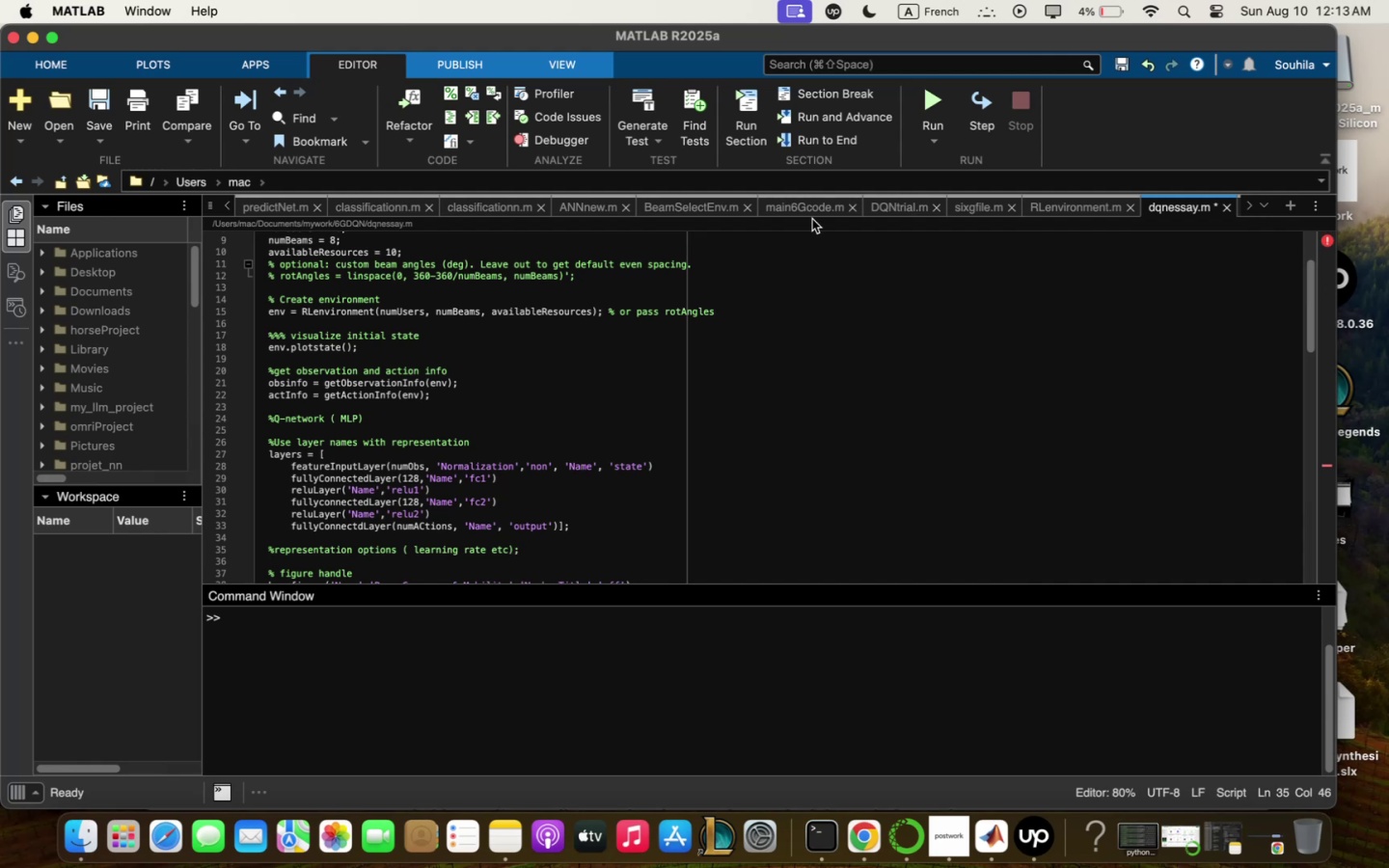 
key(Enter)
 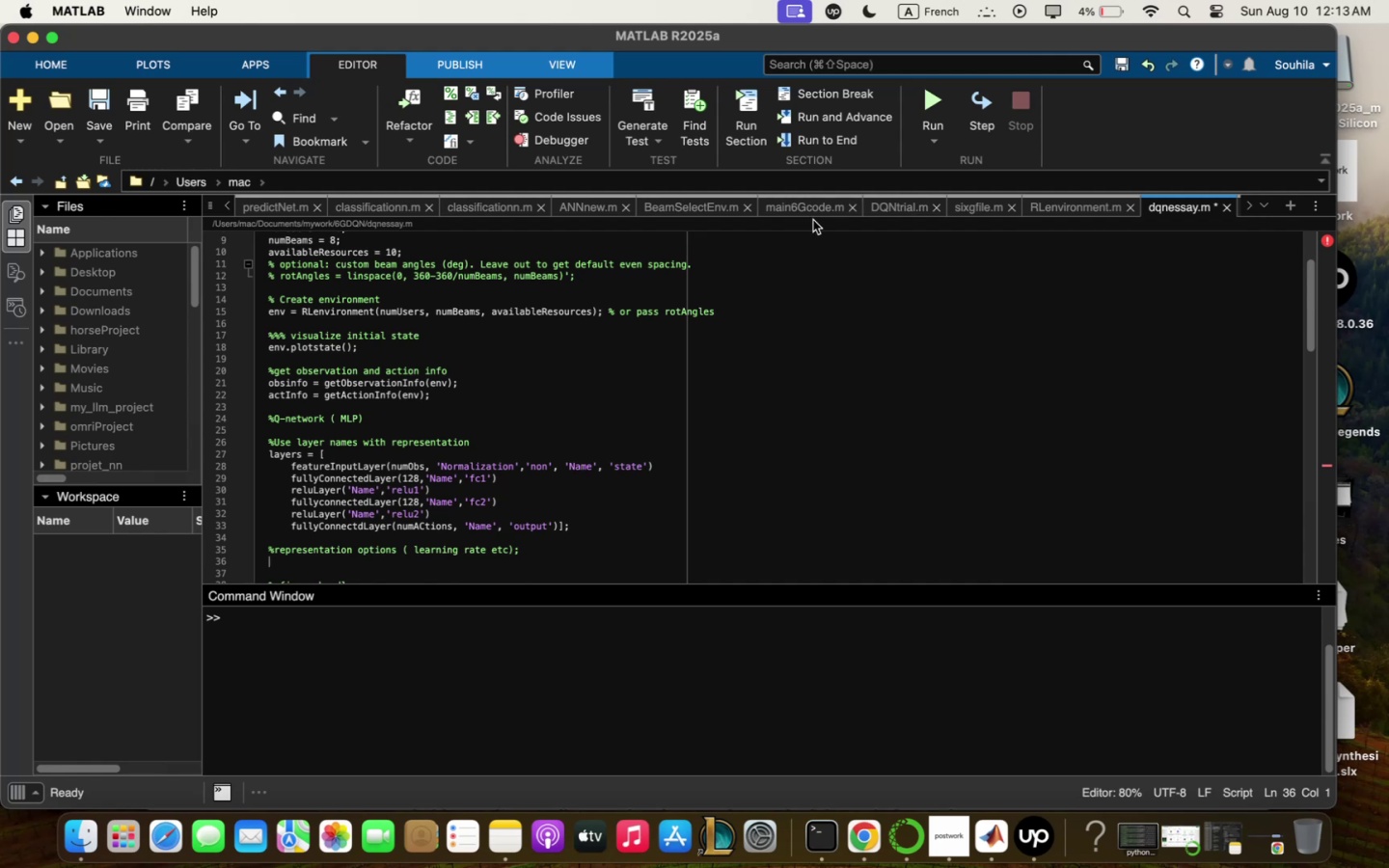 
wait(9.93)
 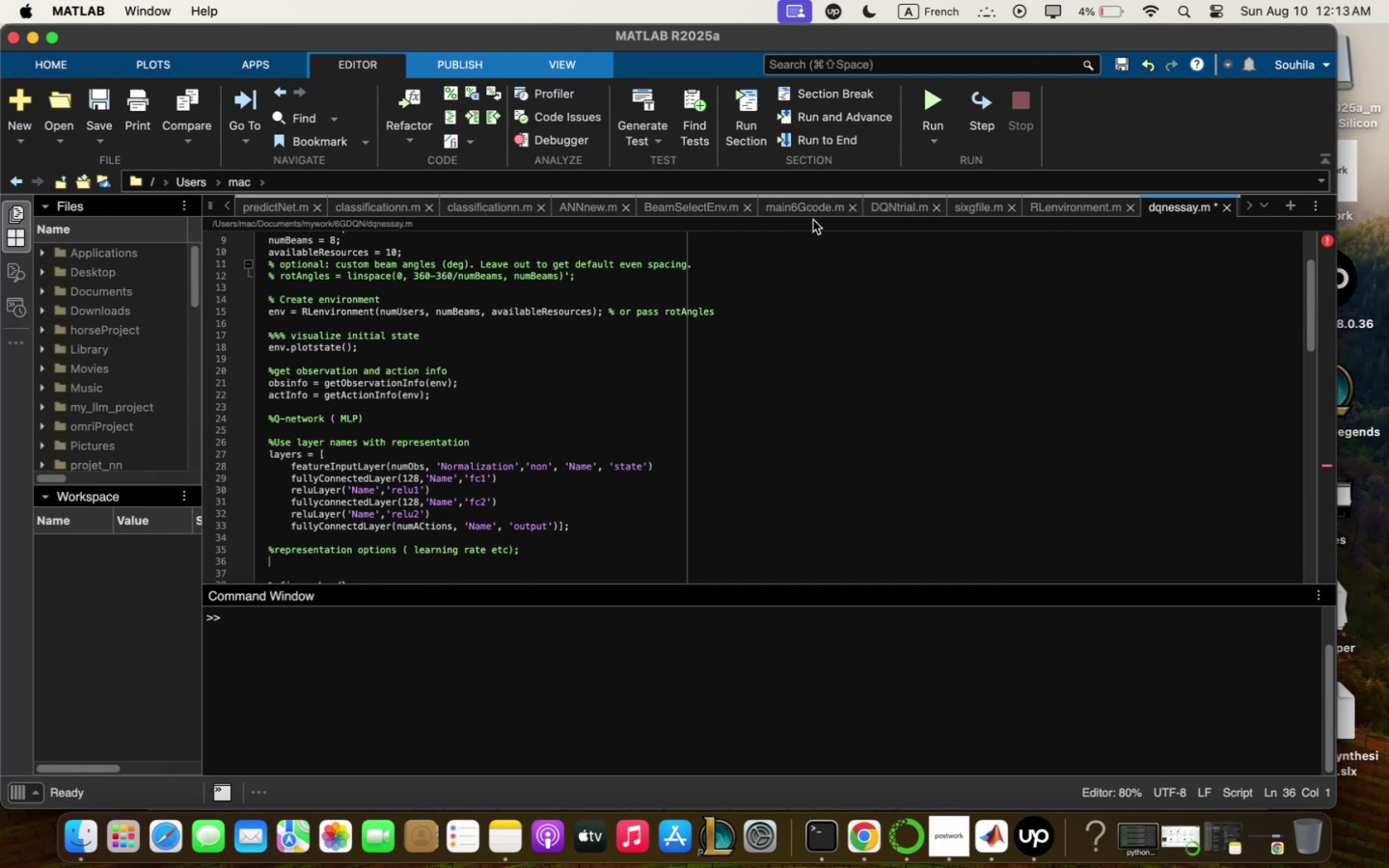 
type(repOpts / el)
key(Backspace)
key(Backspace)
type(rlRepresentqtionOptions)
 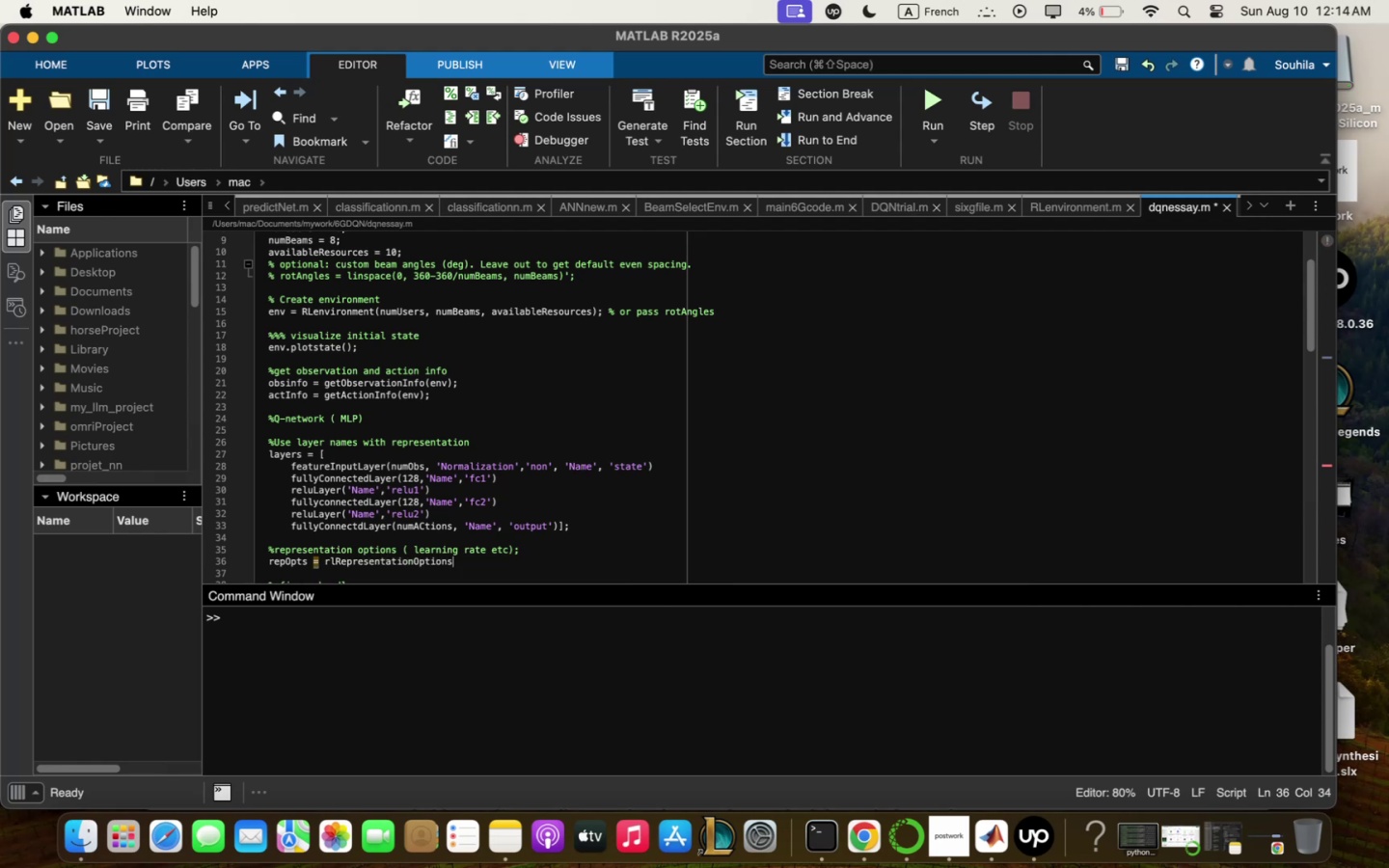 
wait(5.15)
 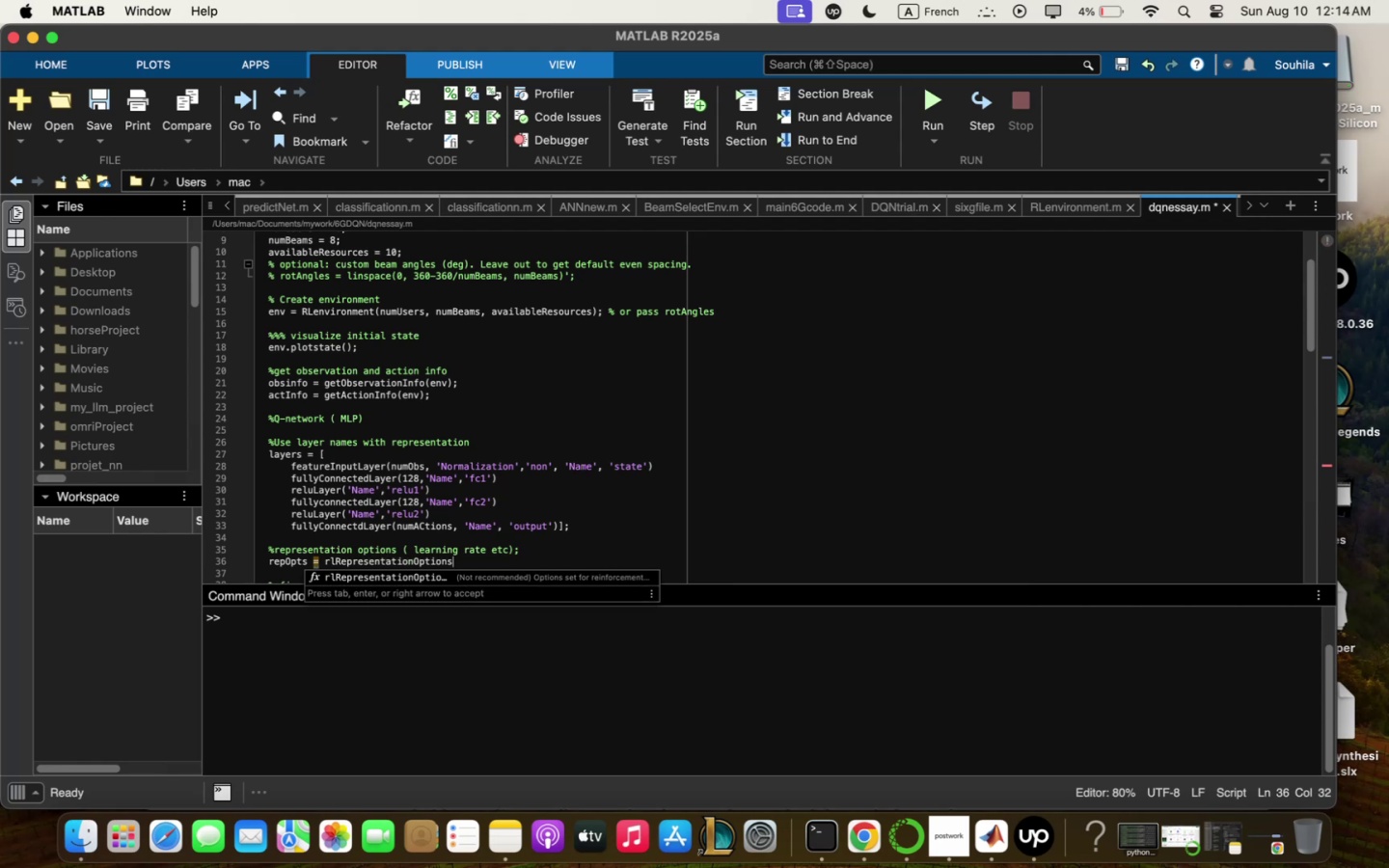 
type(m)
key(Backspace)
type(54leqrnRqte)
 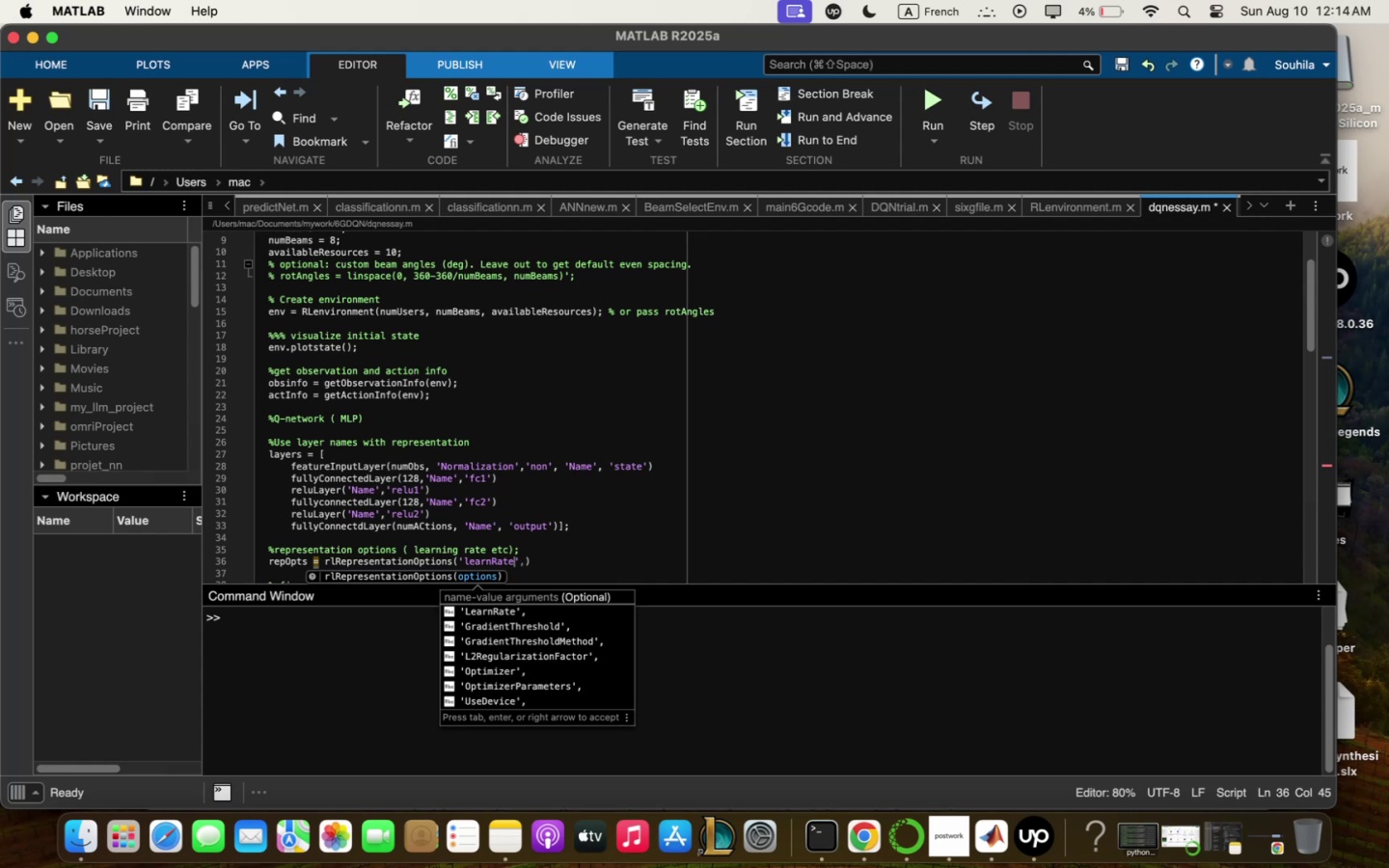 
wait(7.47)
 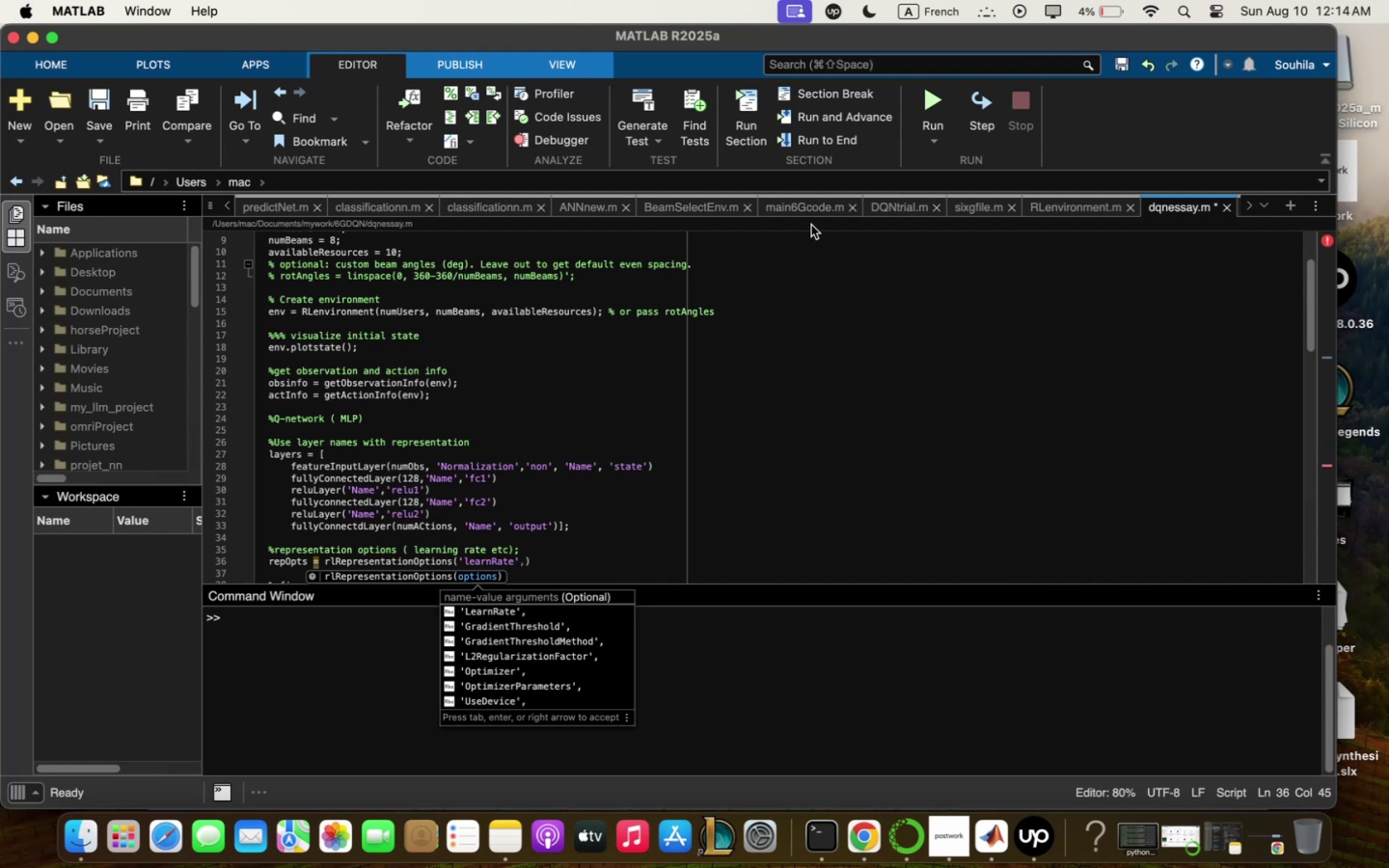 
key(ArrowRight)
 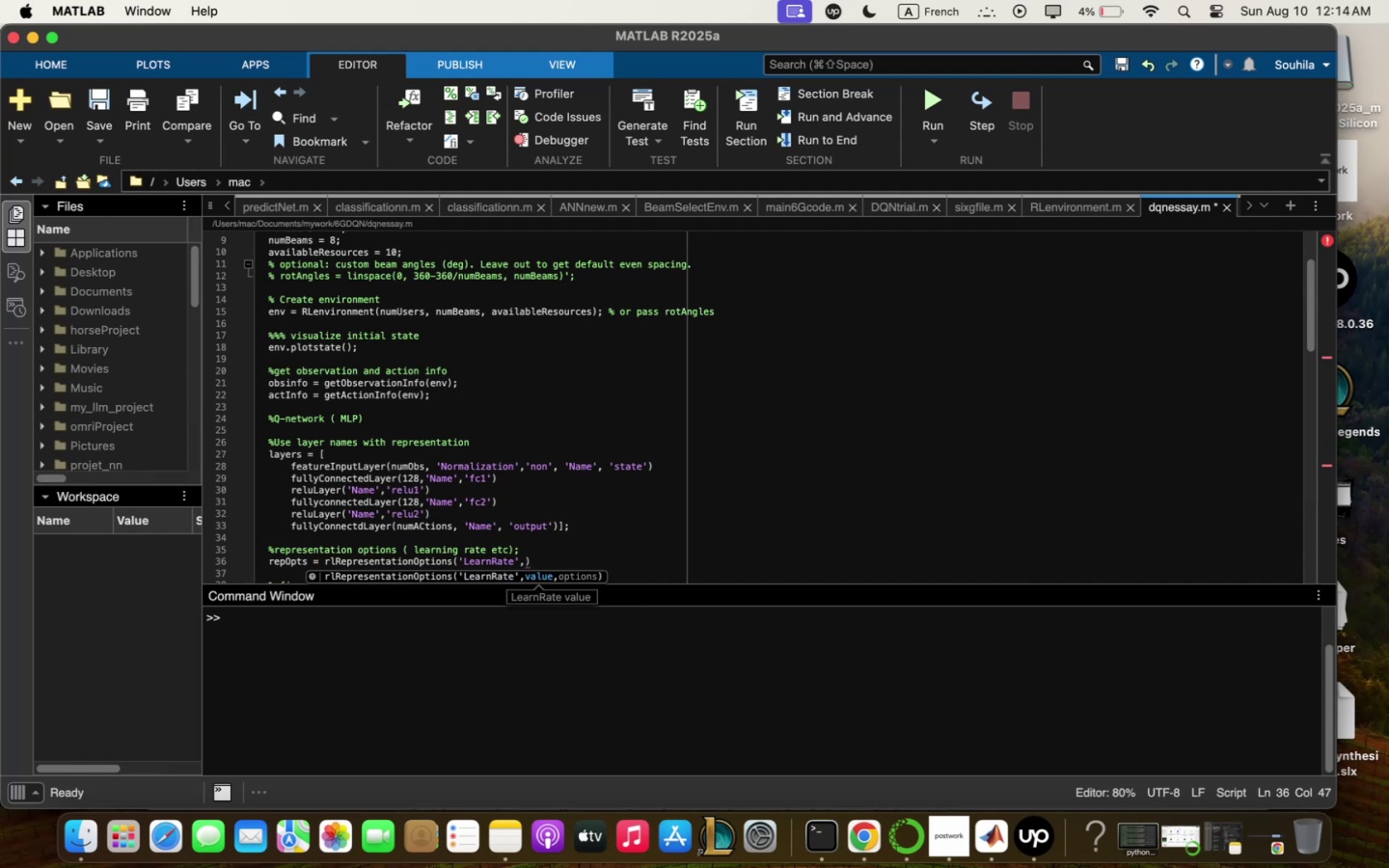 
type(!e=)
 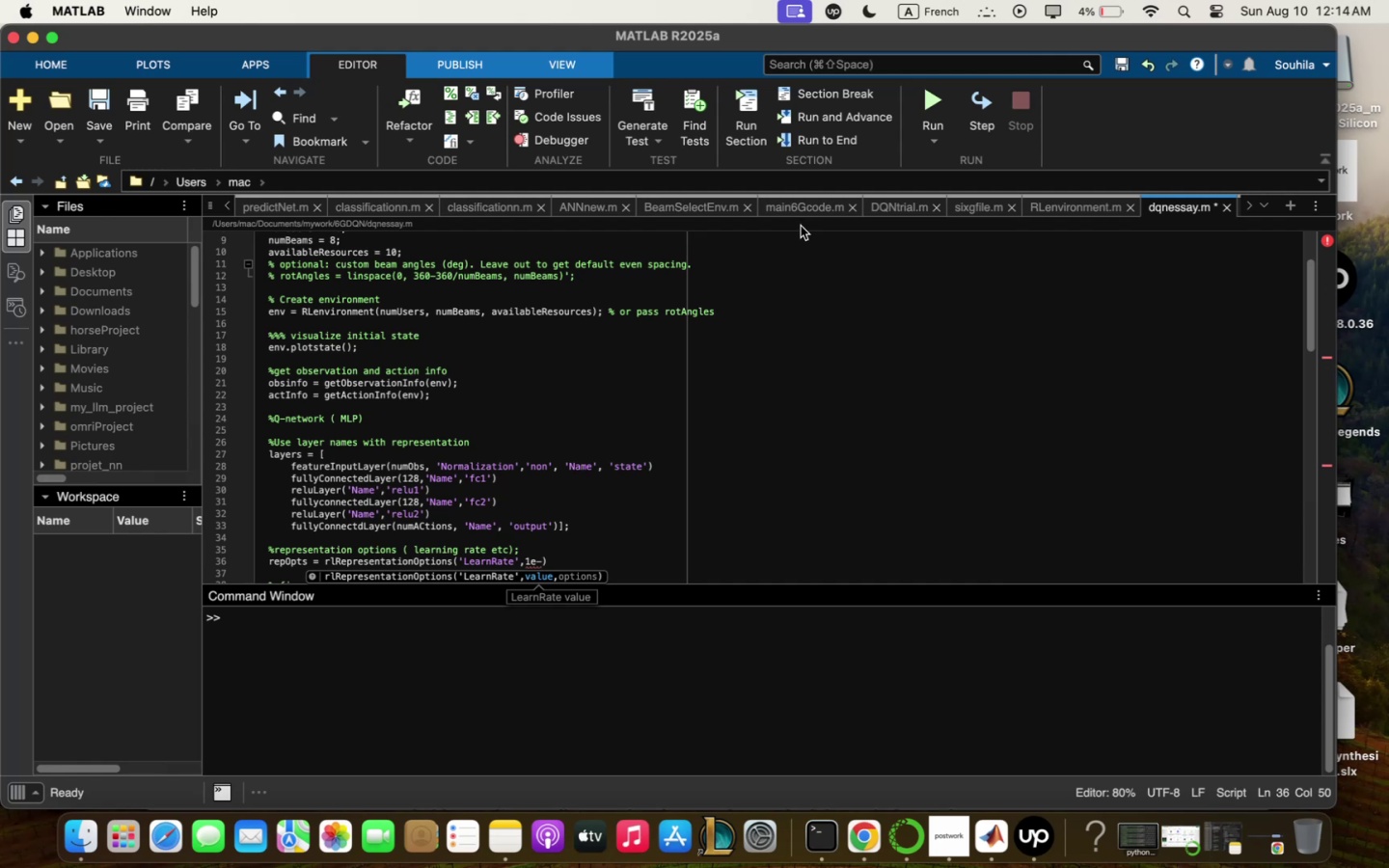 
wait(25.64)
 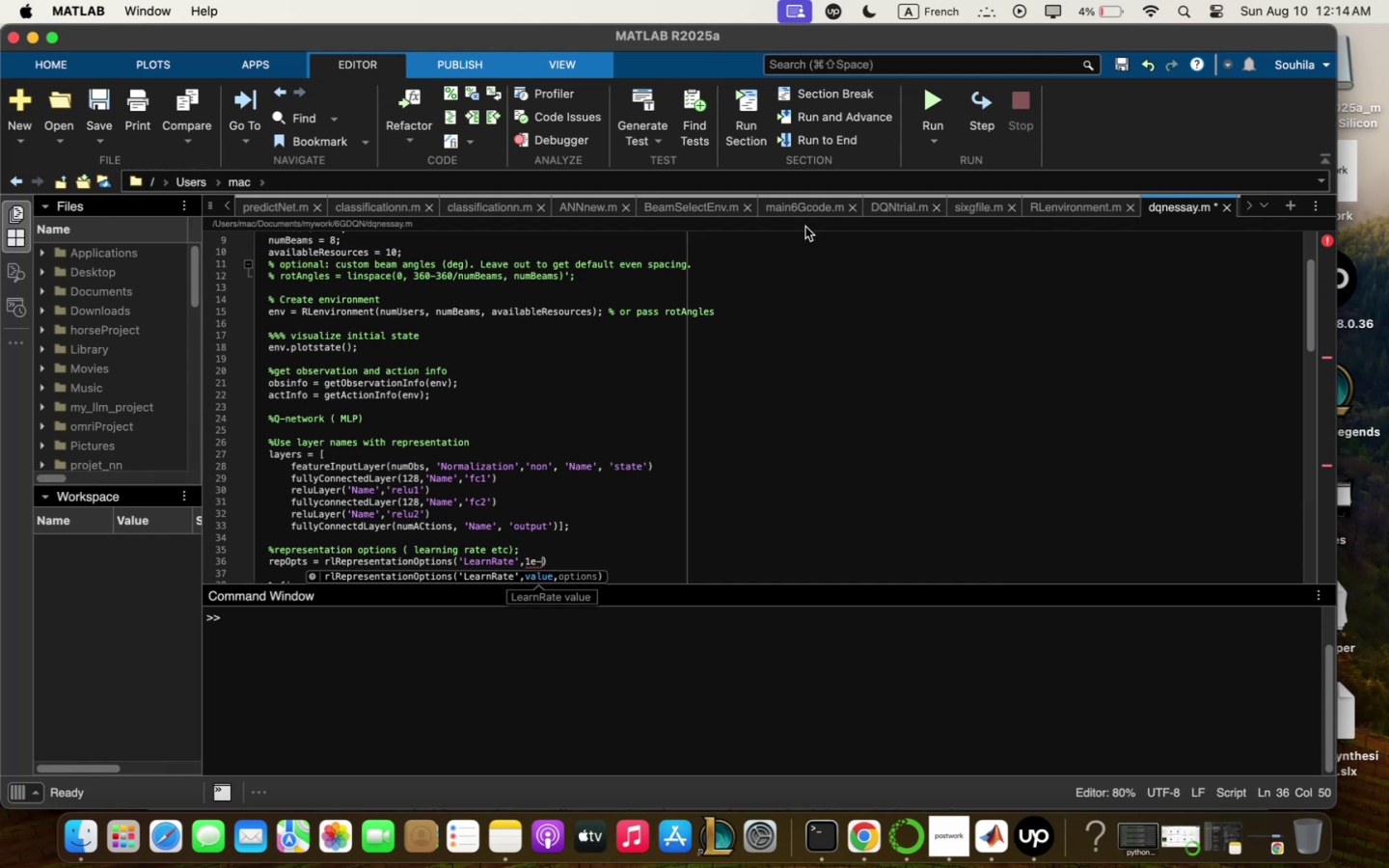 
key(Shift+3)
 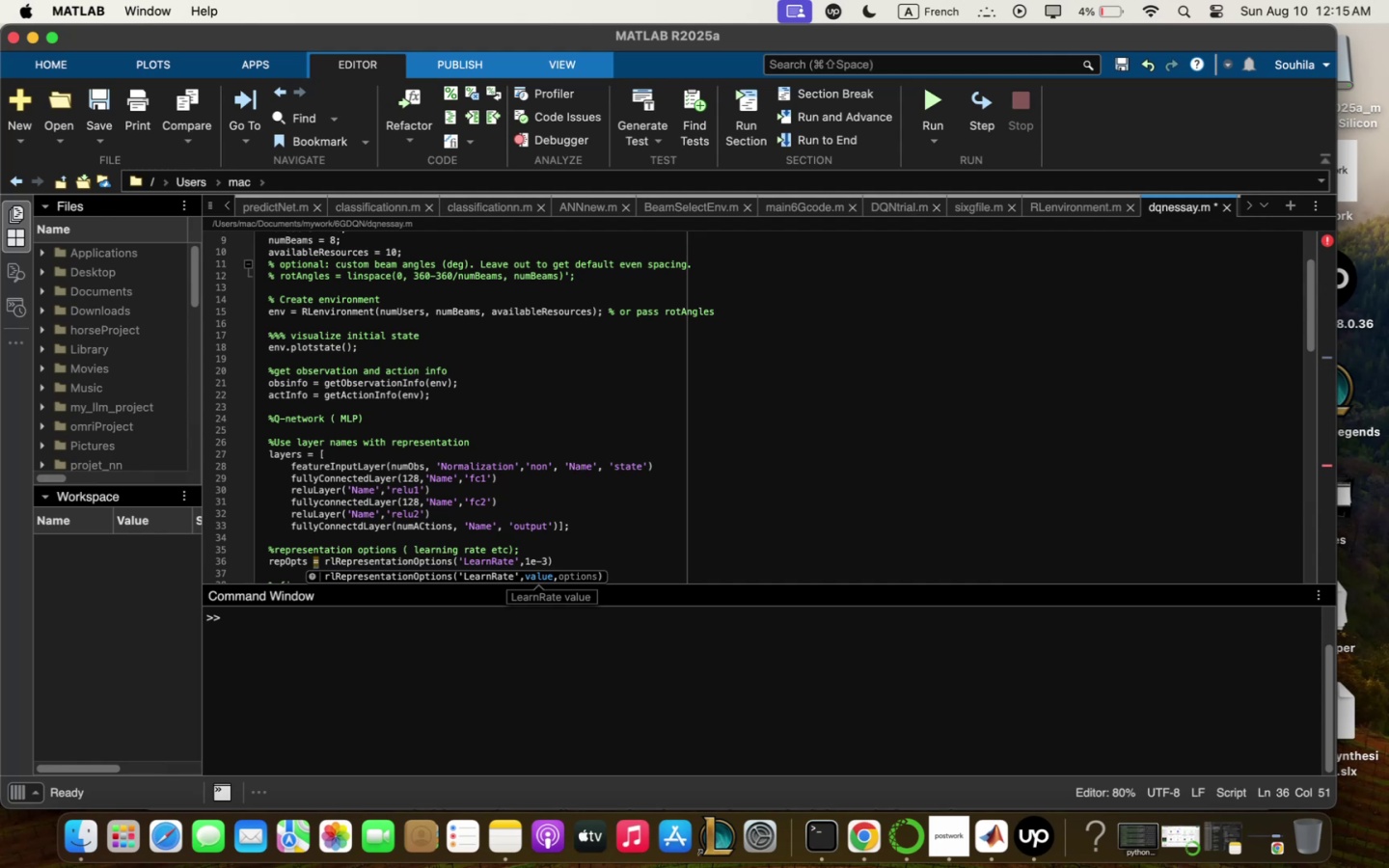 
type(m 4GrqdientThreshold)
 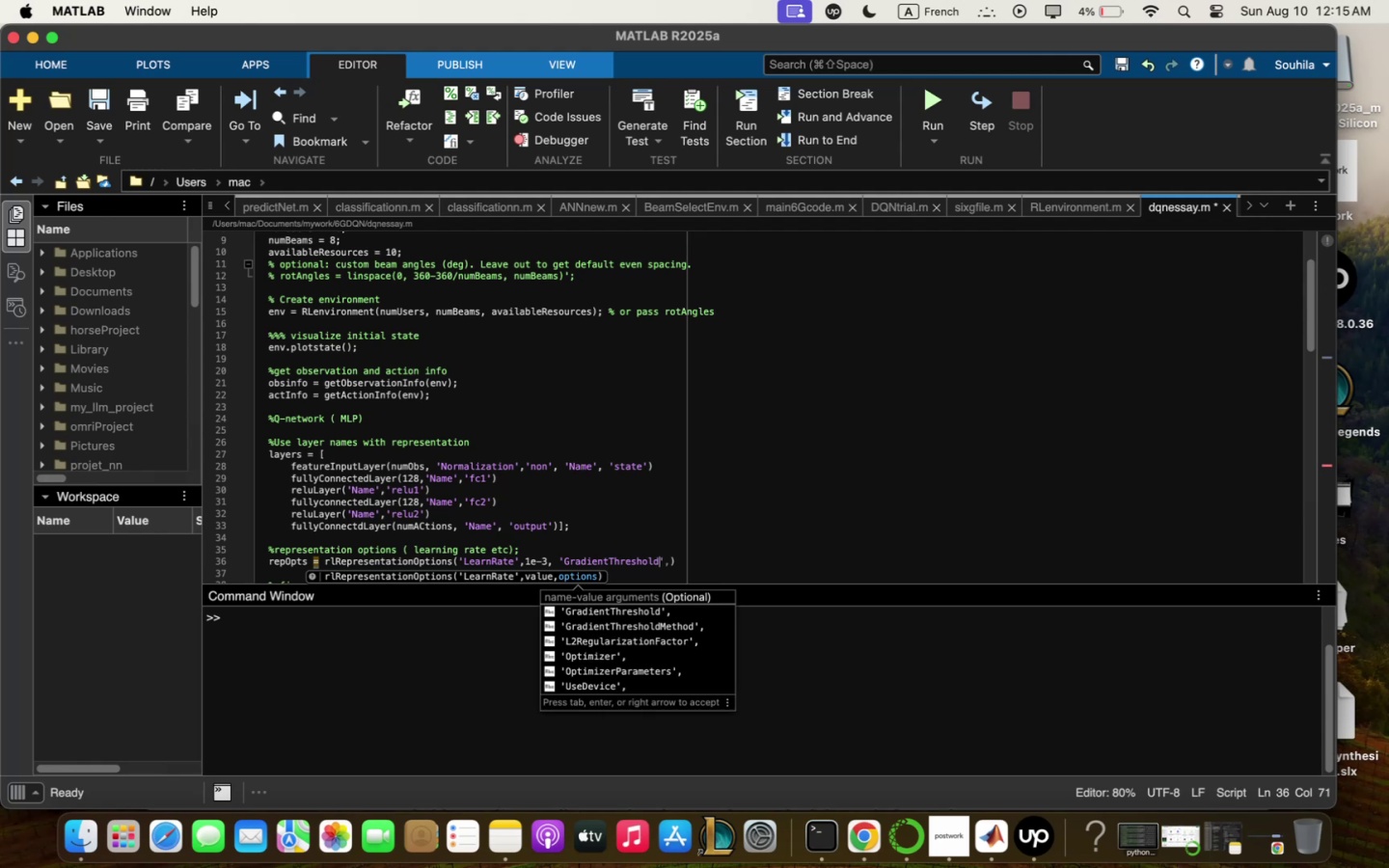 
key(ArrowRight)
 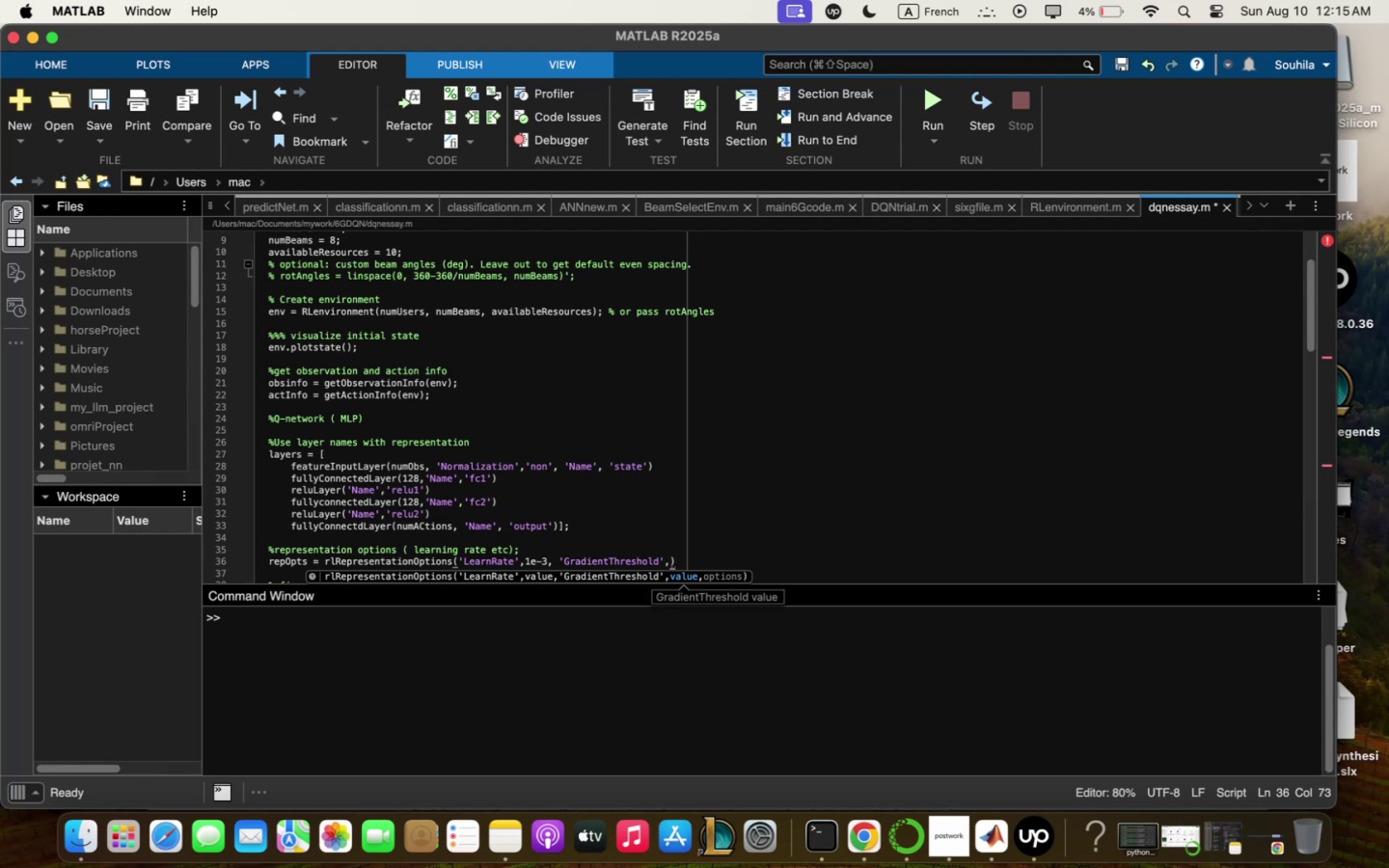 
key(Shift+1)
 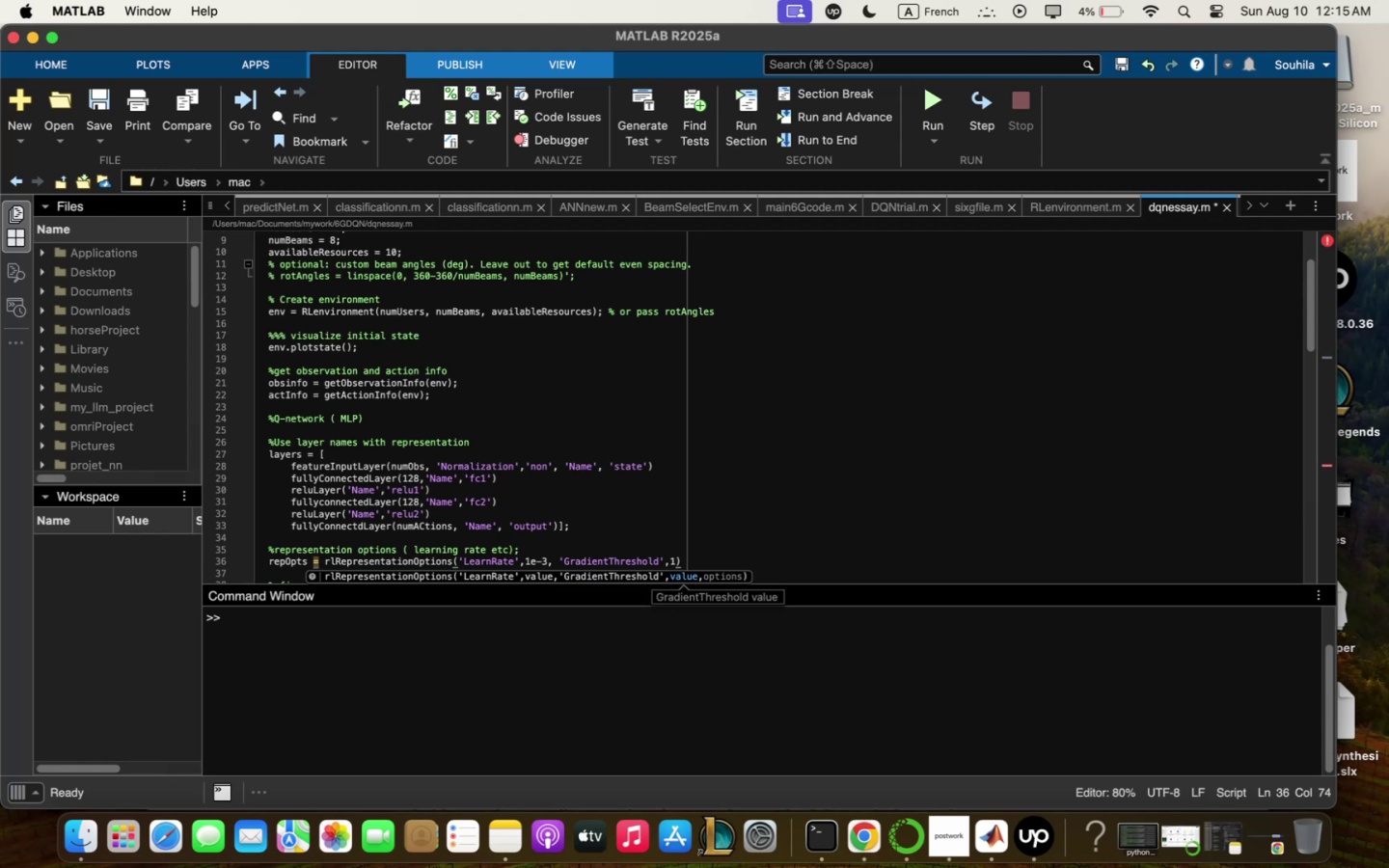 
key(ArrowRight)
 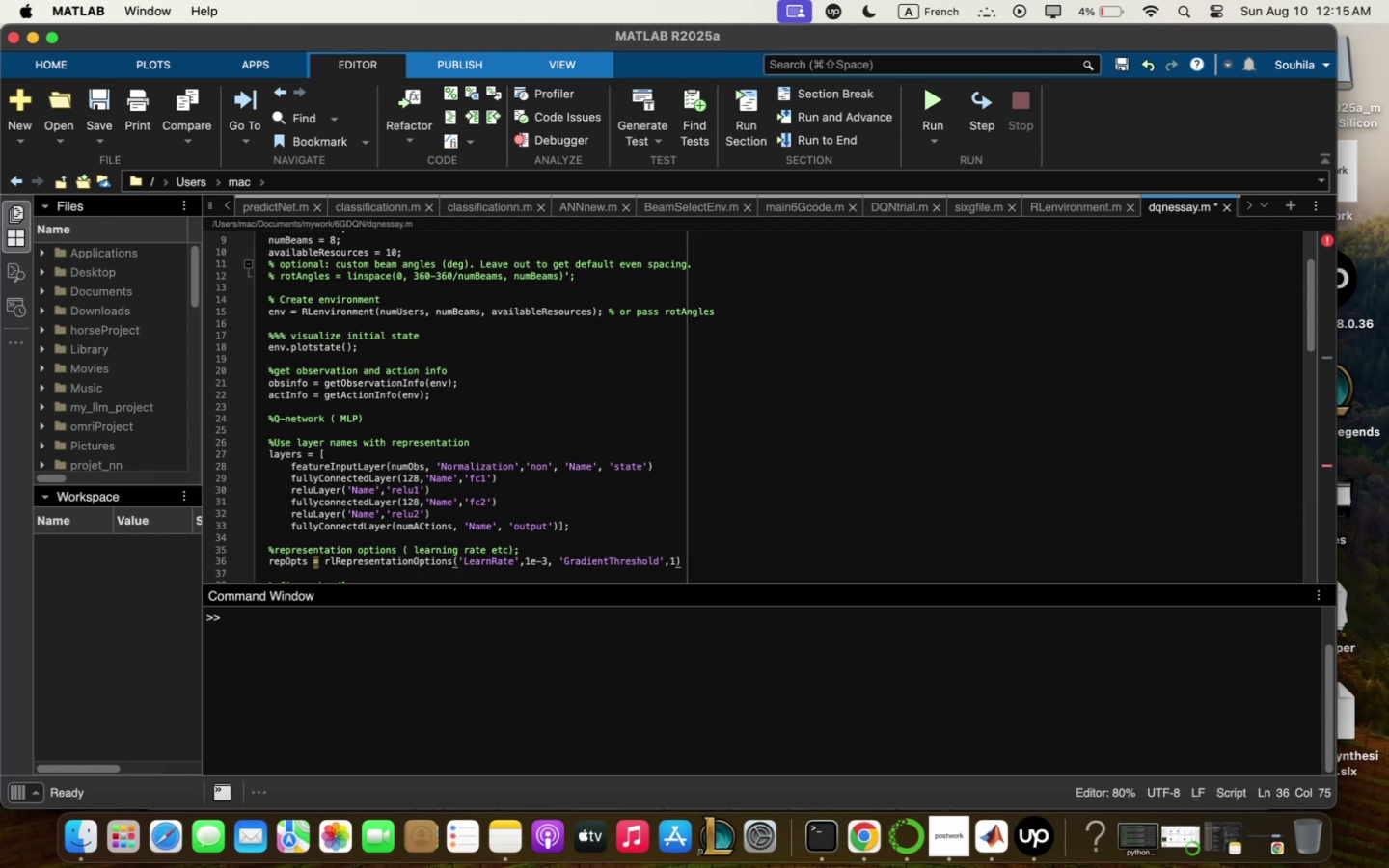 
key(Comma)
 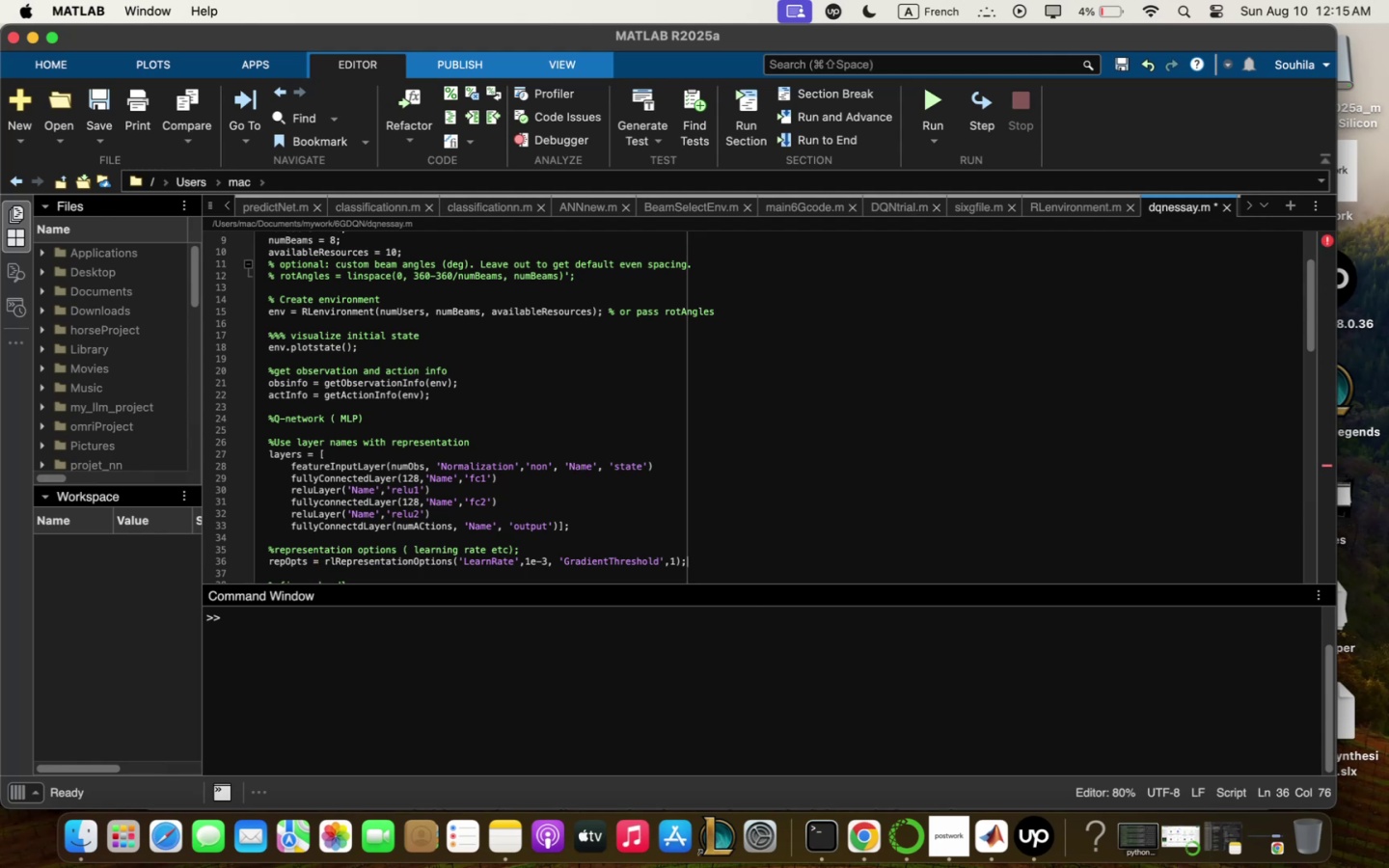 
key(Enter)
 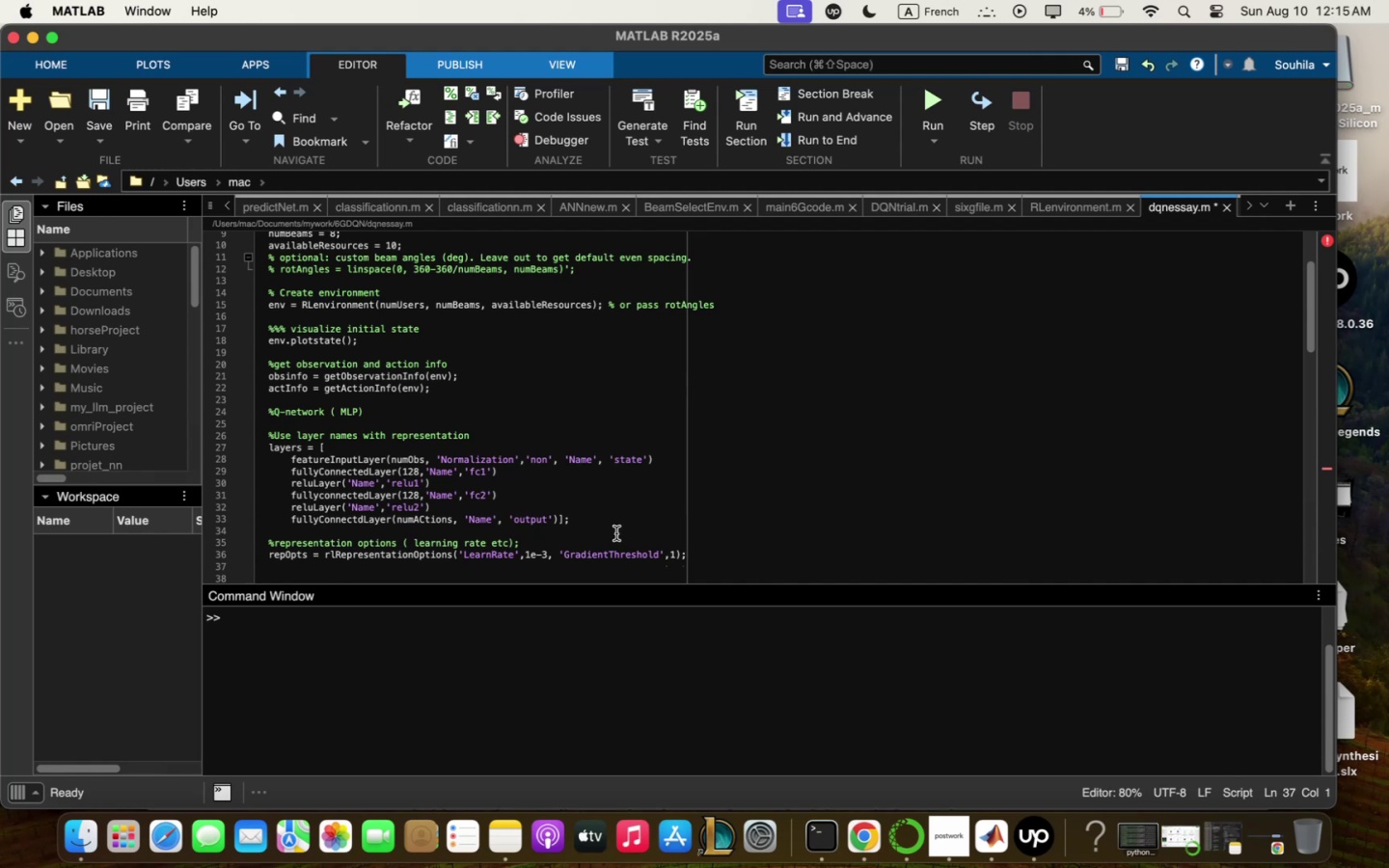 
wait(6.01)
 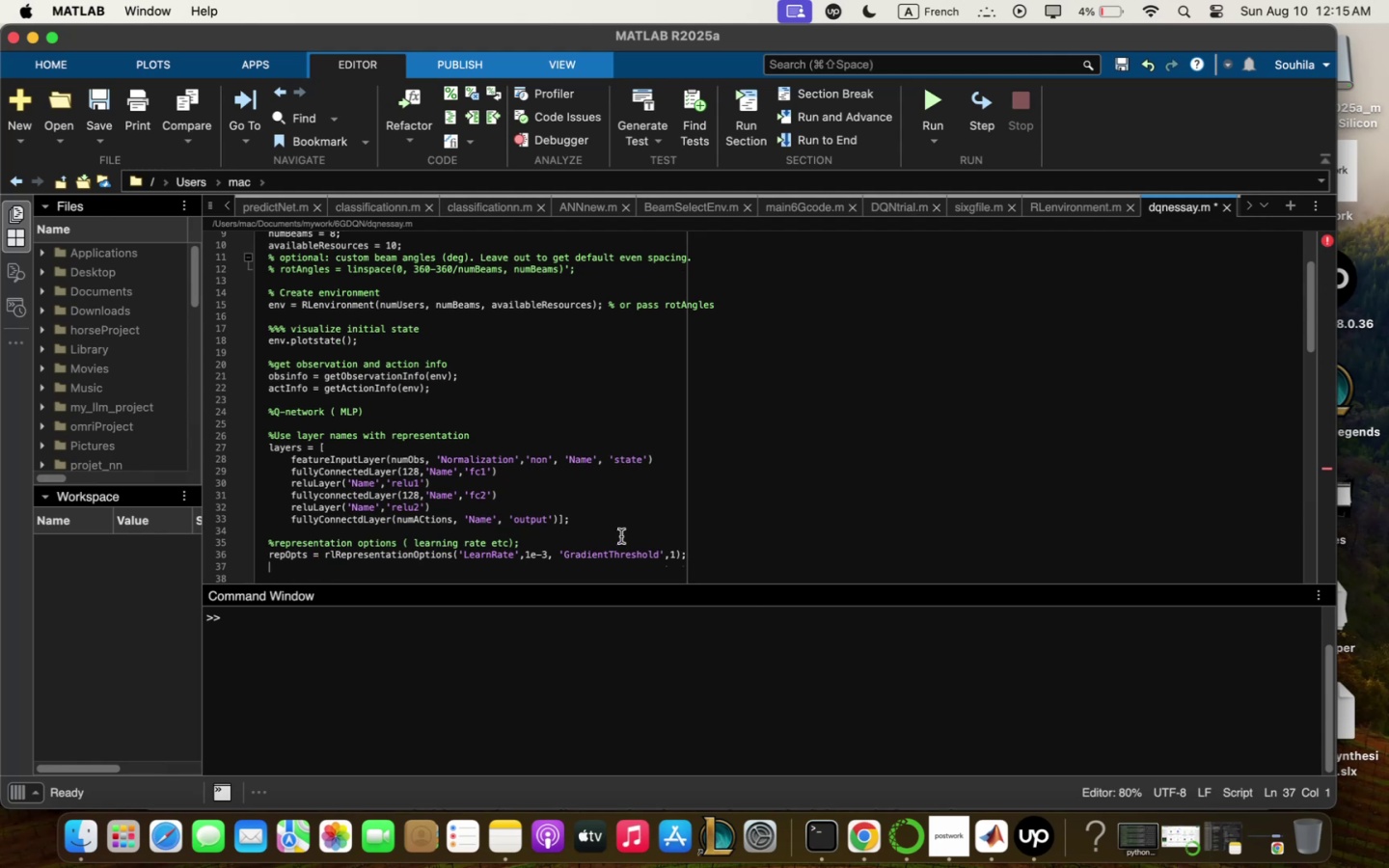 
scroll: coordinate [571, 514], scroll_direction: down, amount: 5.0
 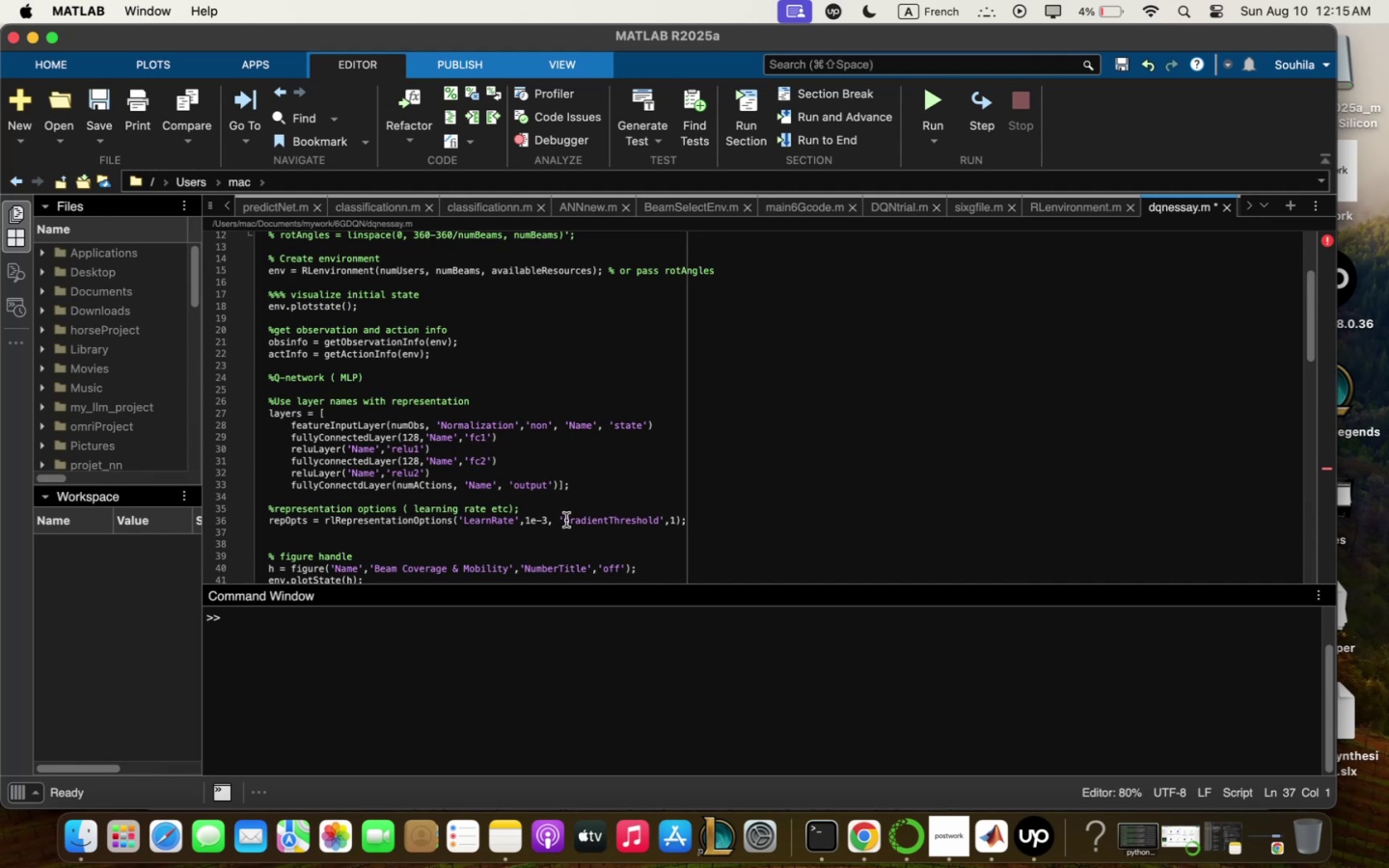 
wait(13.36)
 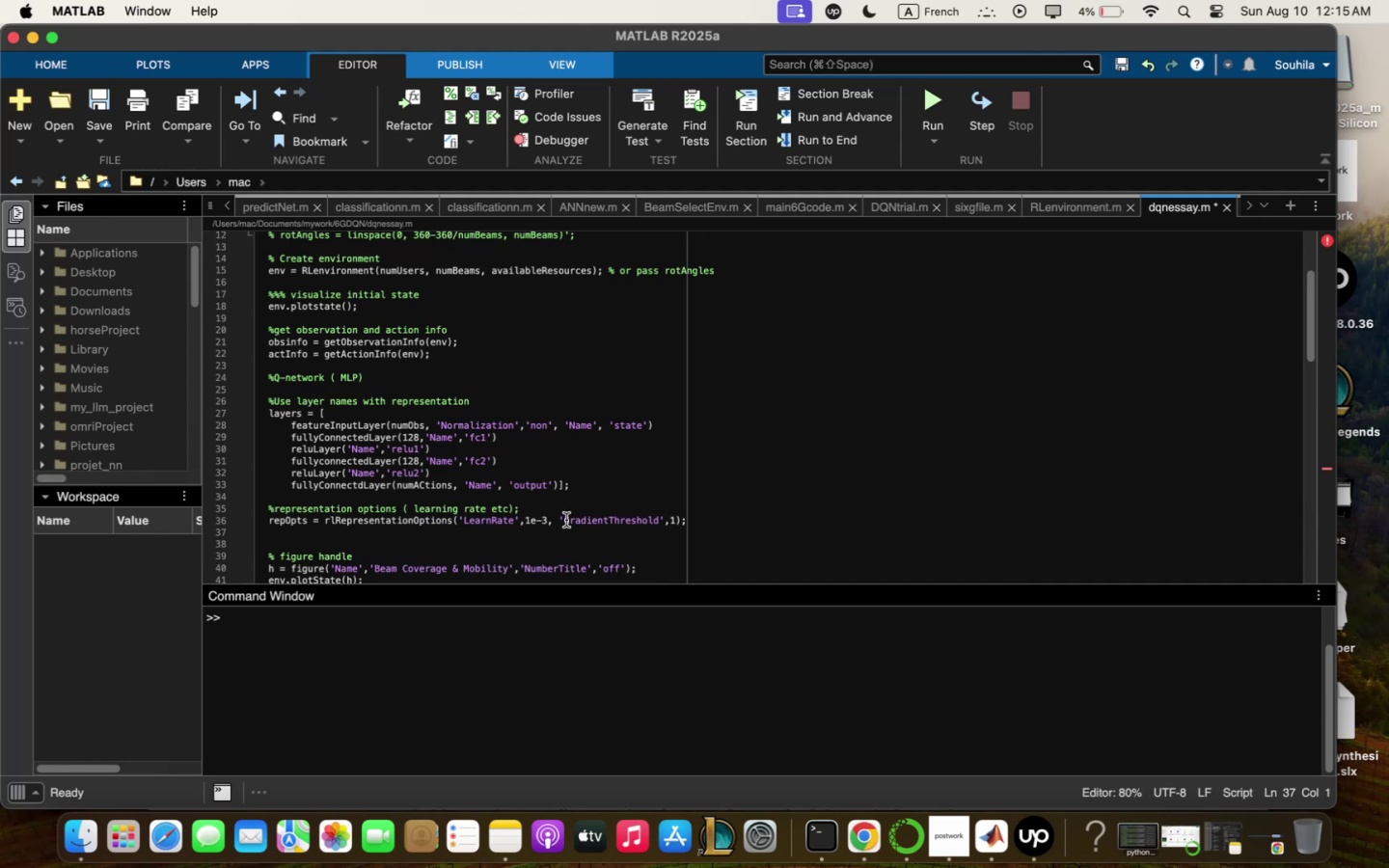 
key(Enter)
 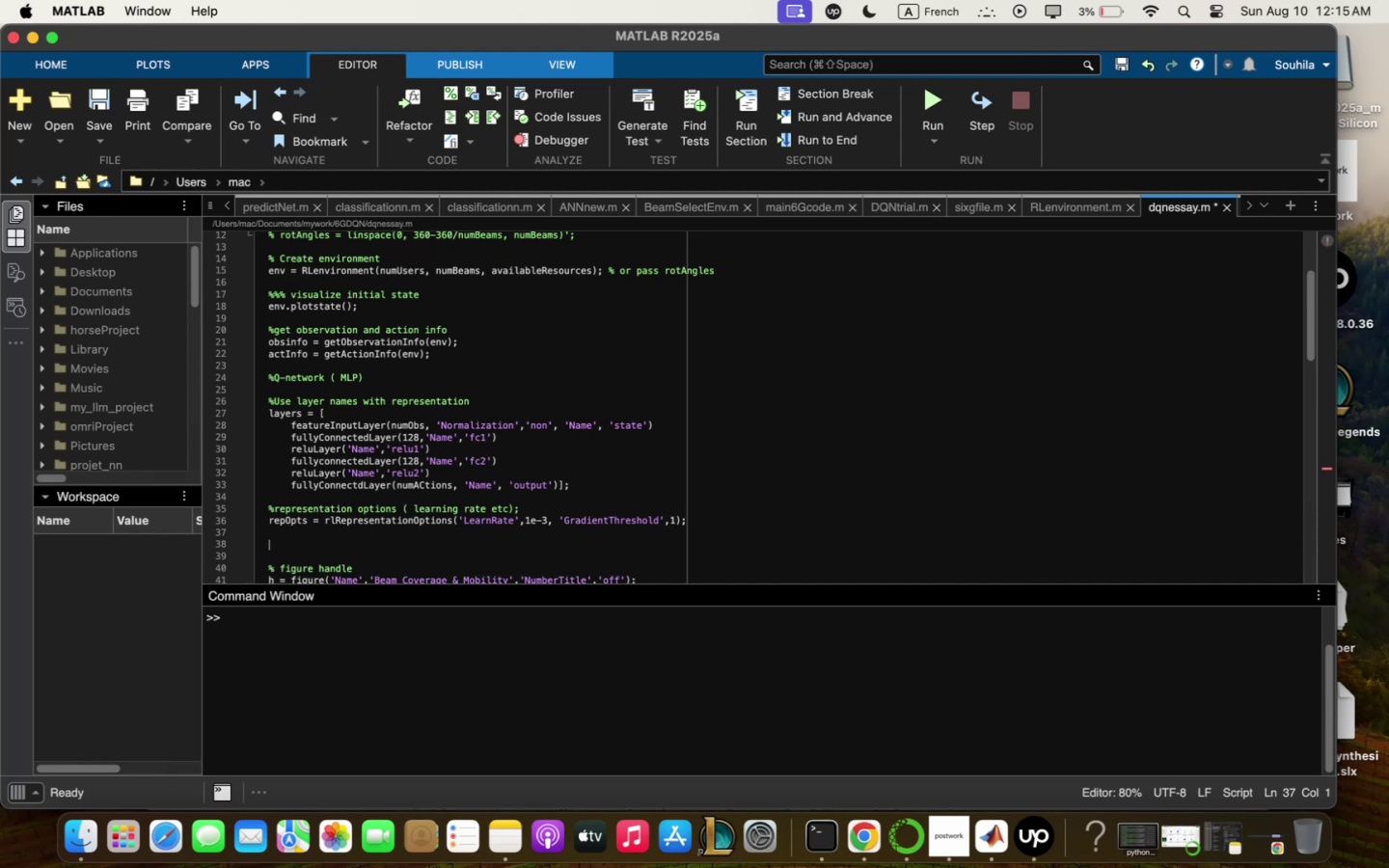 
type(" Crete)
key(Backspace)
key(Backspace)
key(Backspace)
type(eqte A=leqrning )
 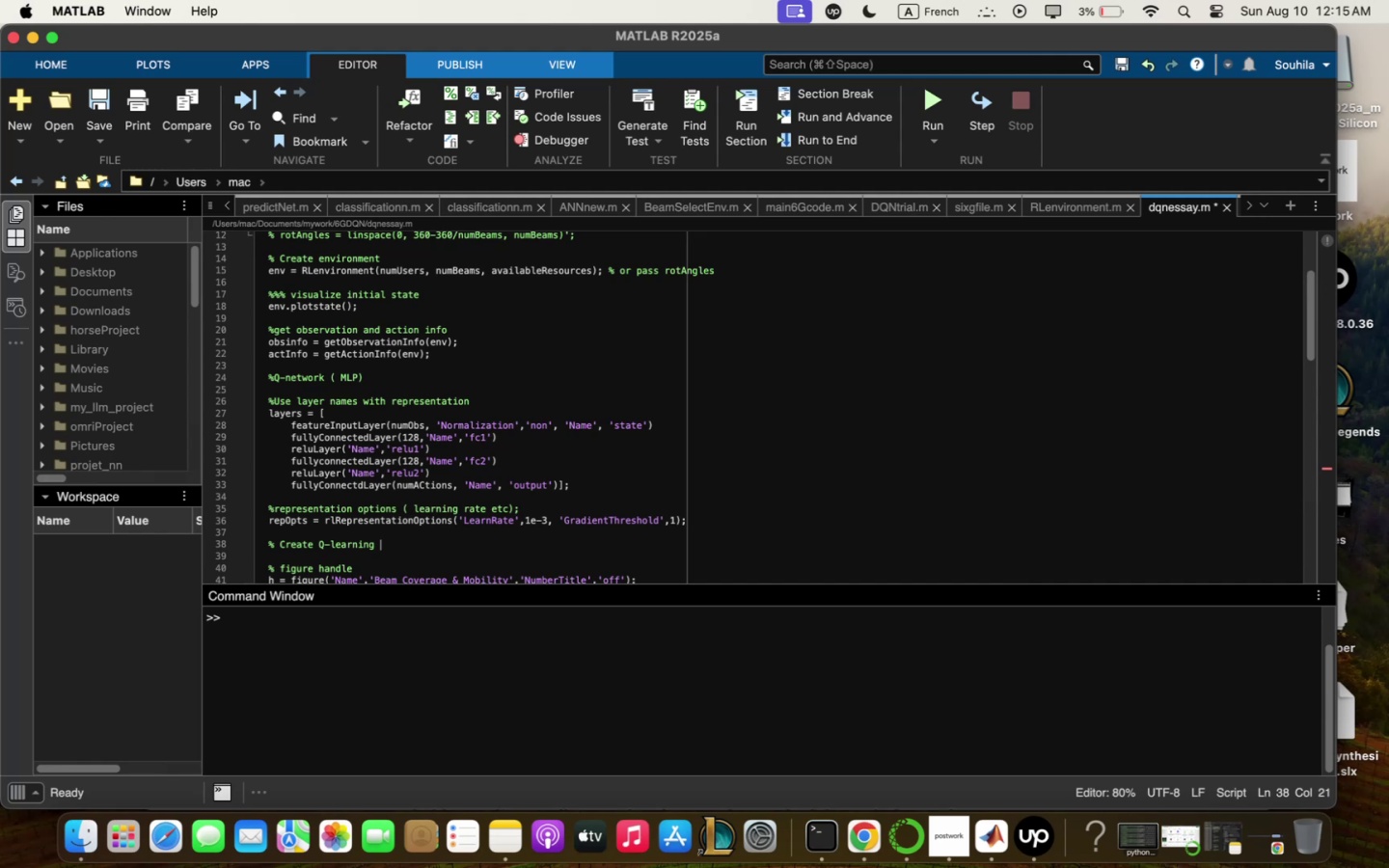 
hold_key(key=Backspace, duration=0.83)
 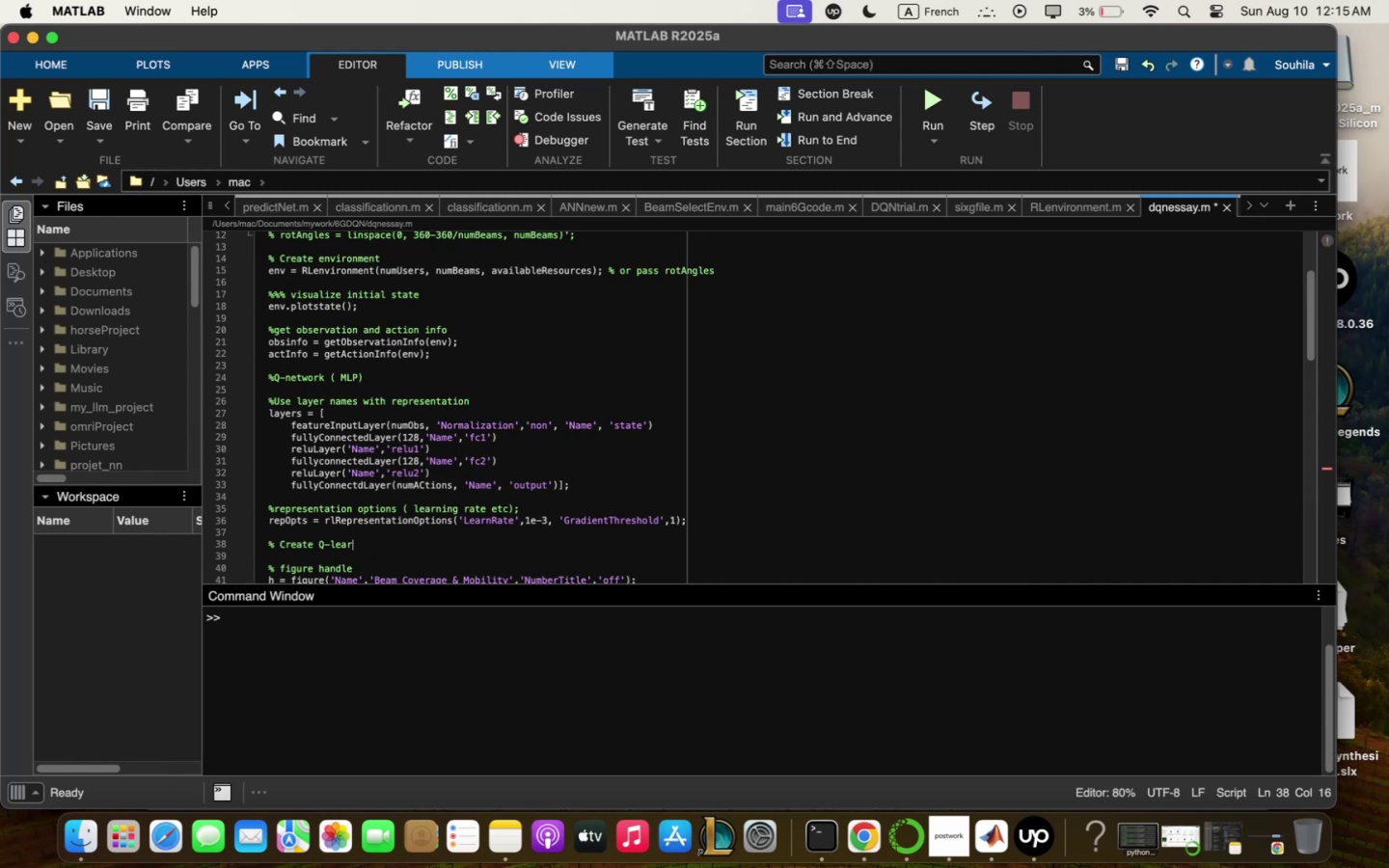 
key(Backspace)
key(Backspace)
key(Backspace)
key(Backspace)
type(vqlue representqtion )
 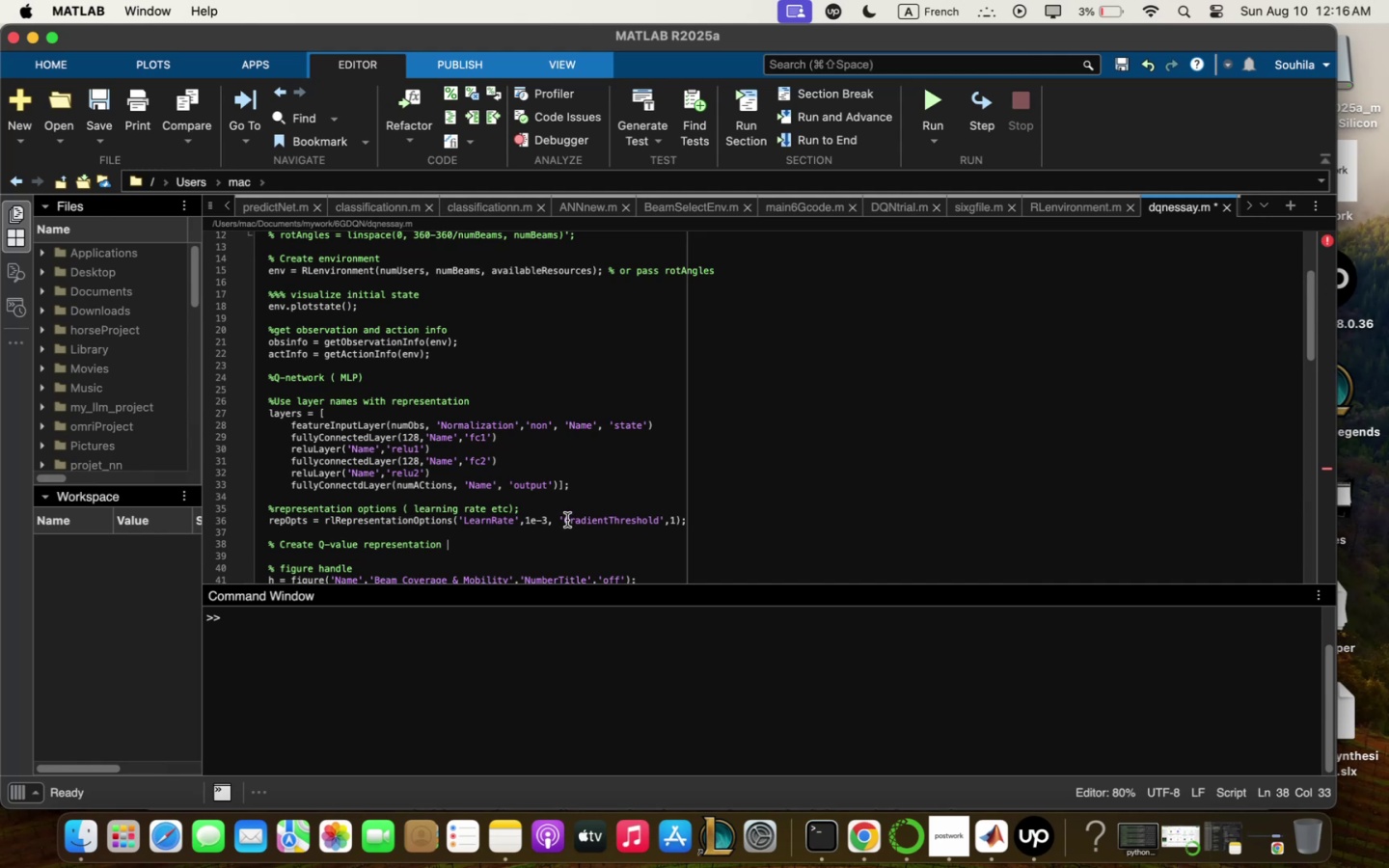 
key(Enter)
 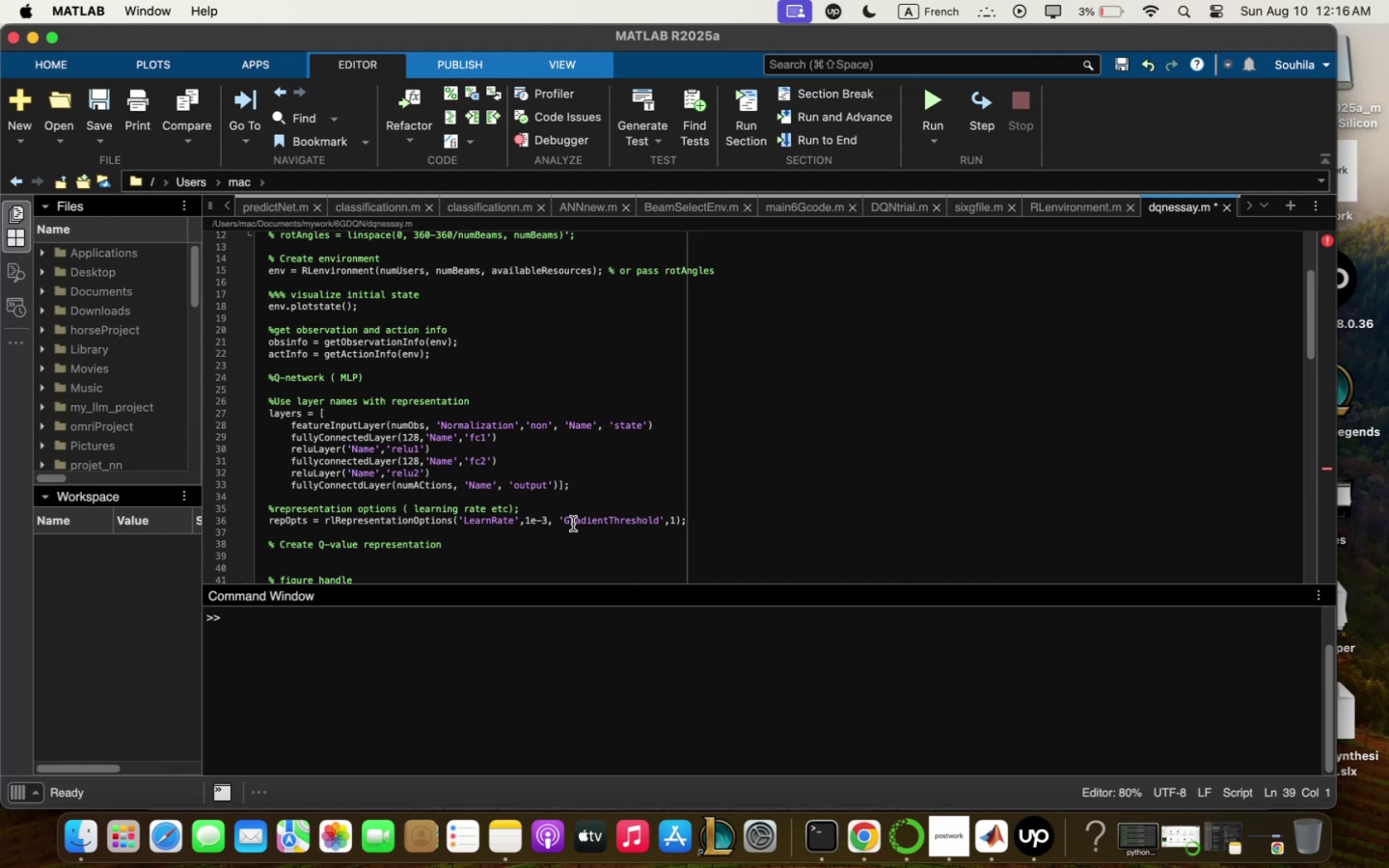 
wait(12.04)
 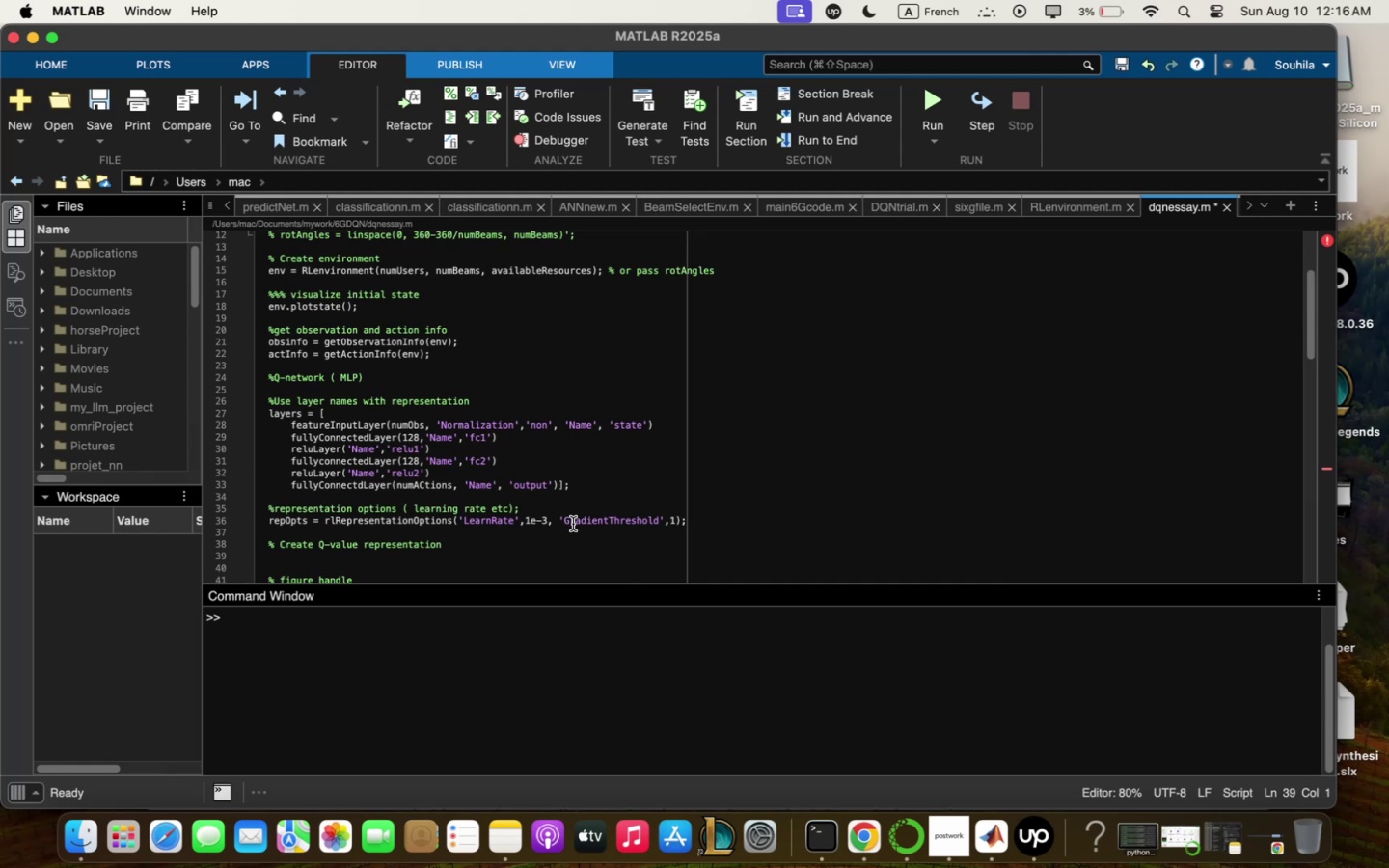 
type(aR)
 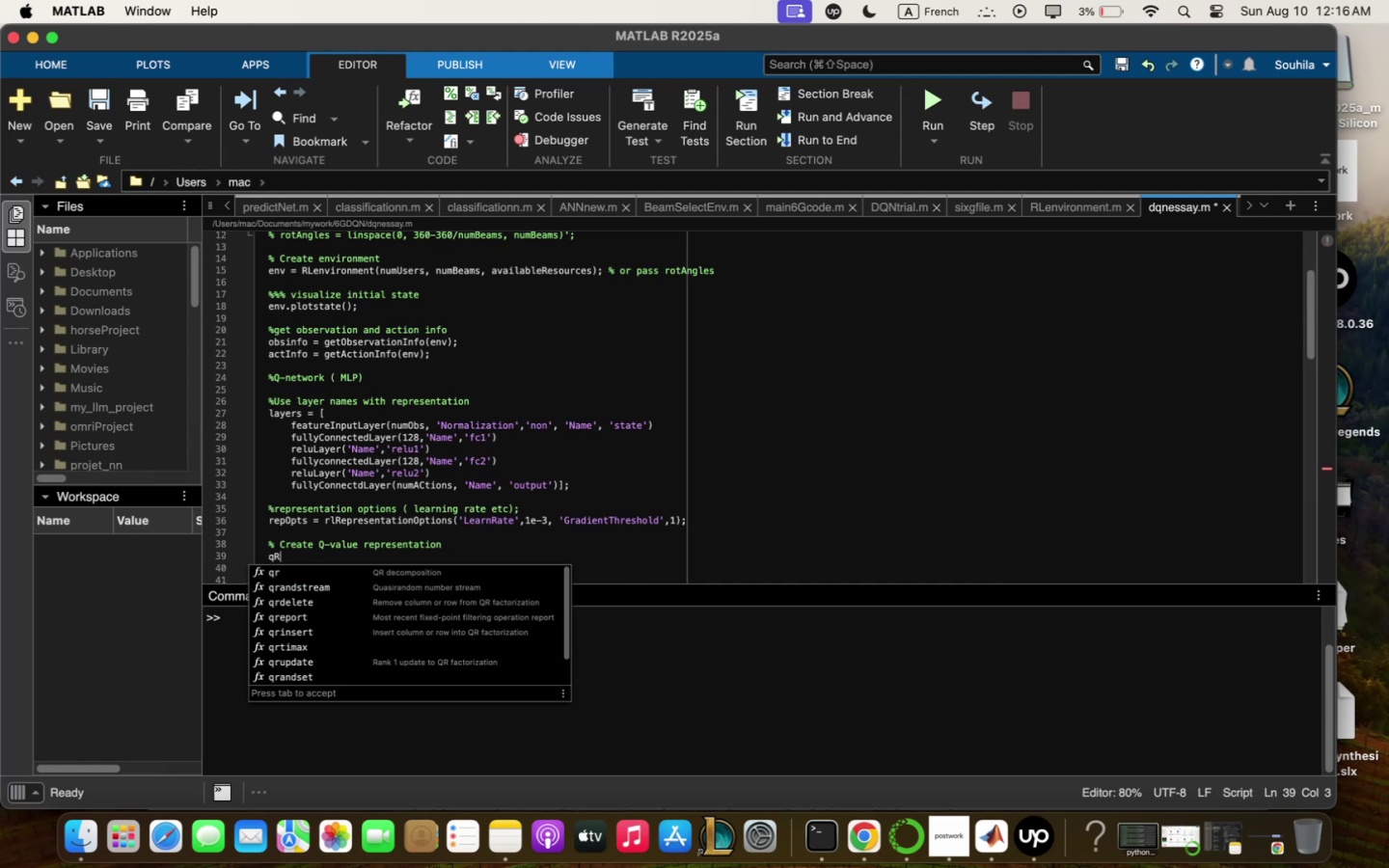 
type(epresentqtion / )
 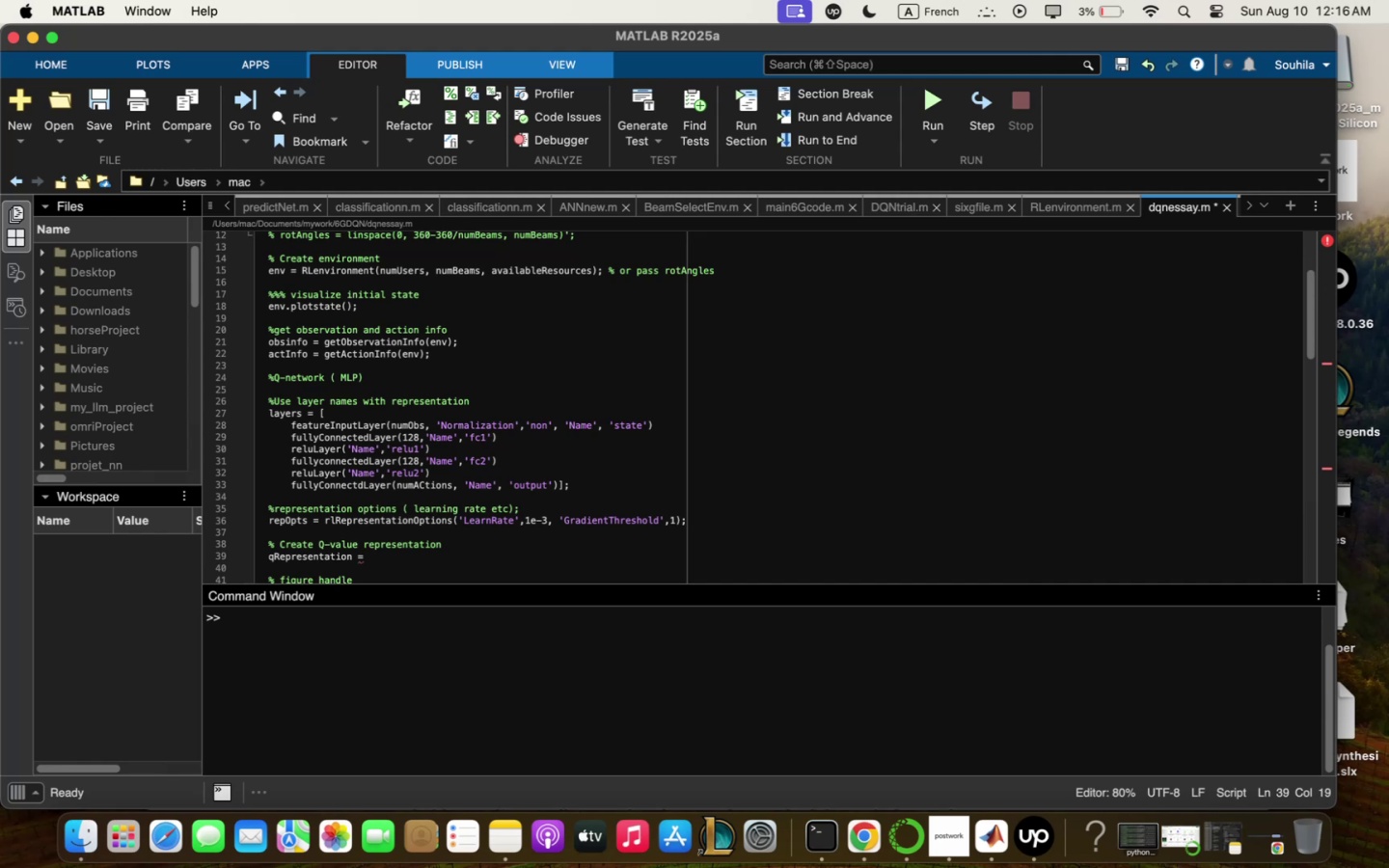 
type(rl)
 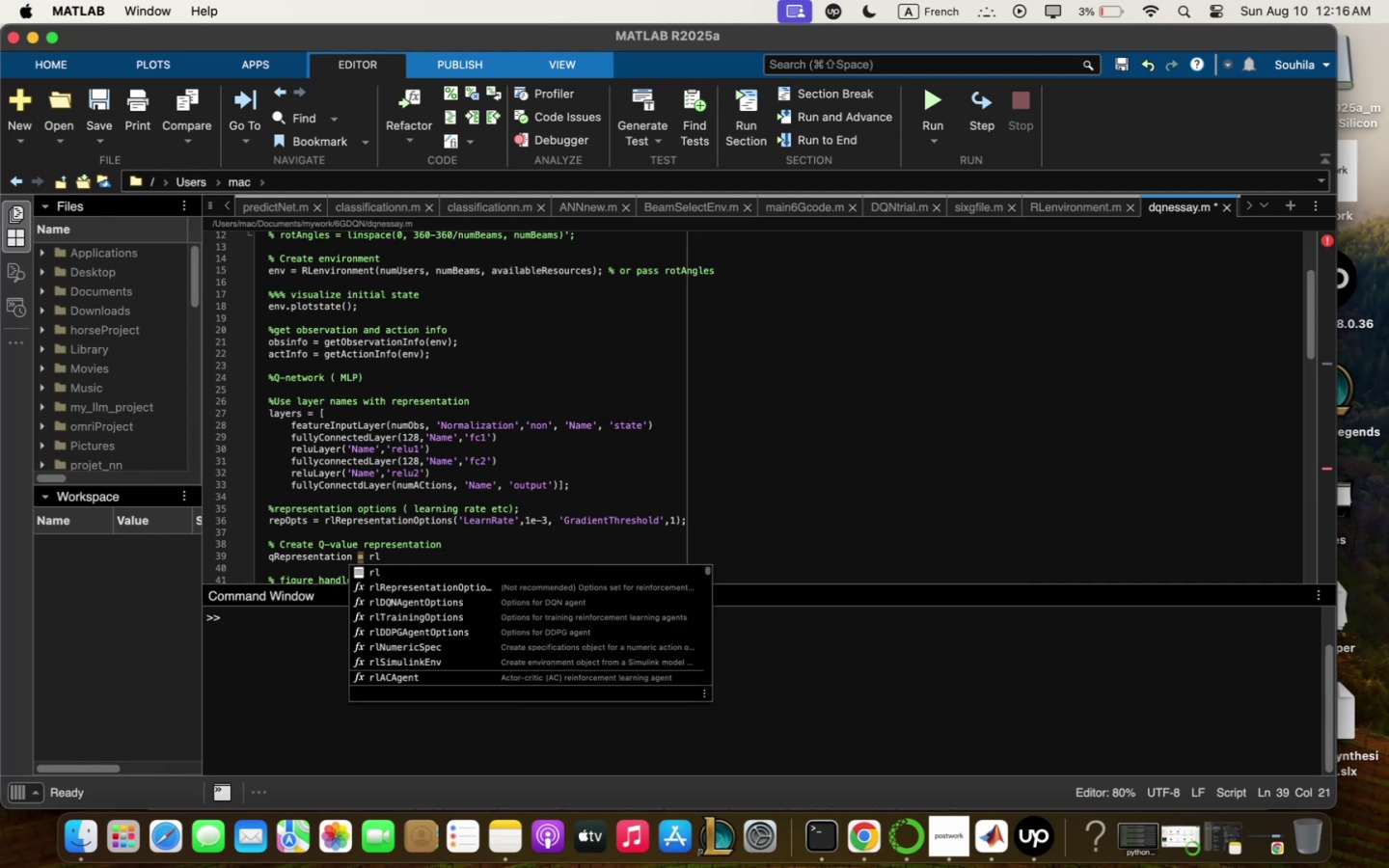 
wait(5.11)
 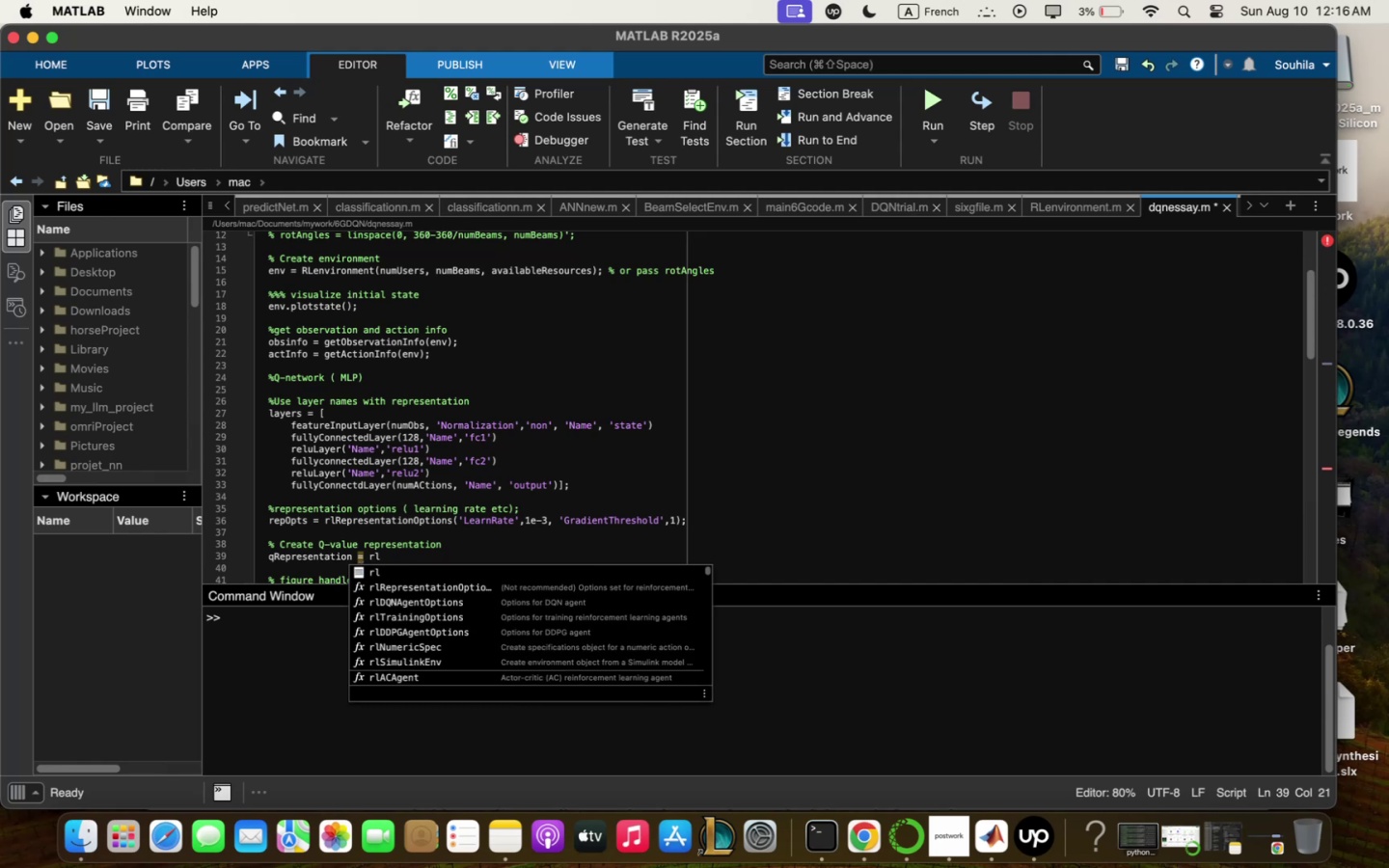 
type(Represwe)
key(Backspace)
key(Backspace)
 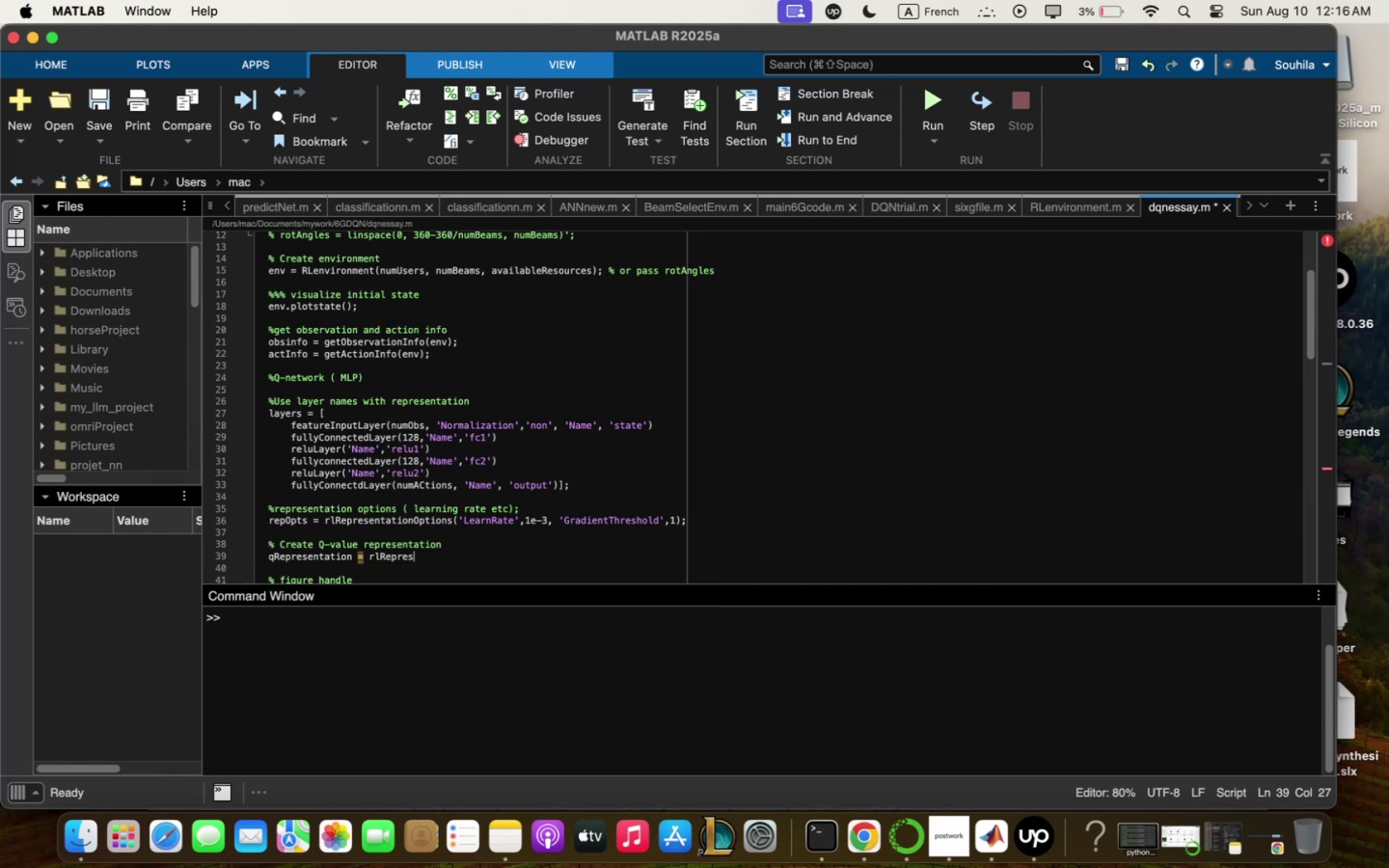 
type(entqtionOptions5)
 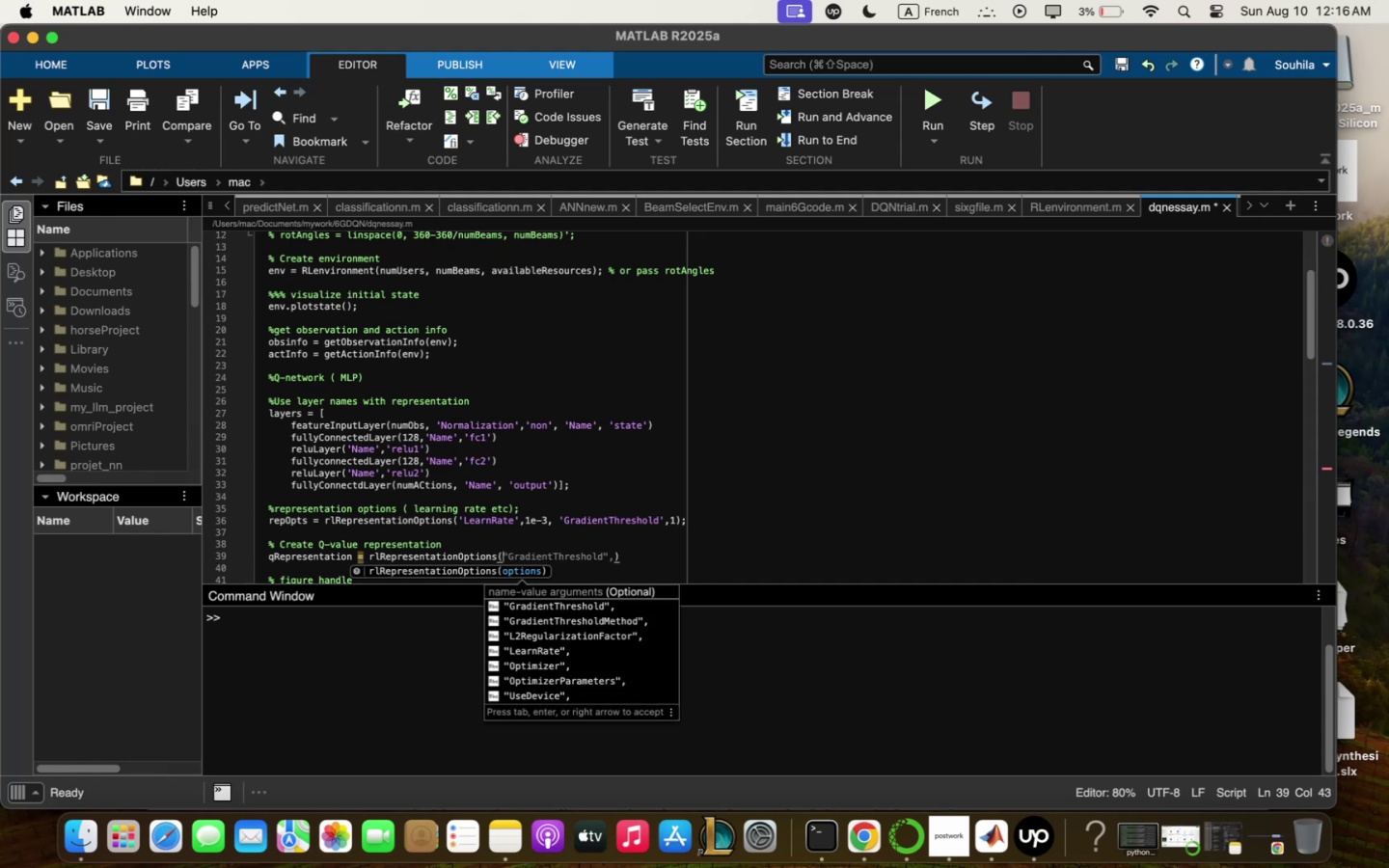 
wait(52.46)
 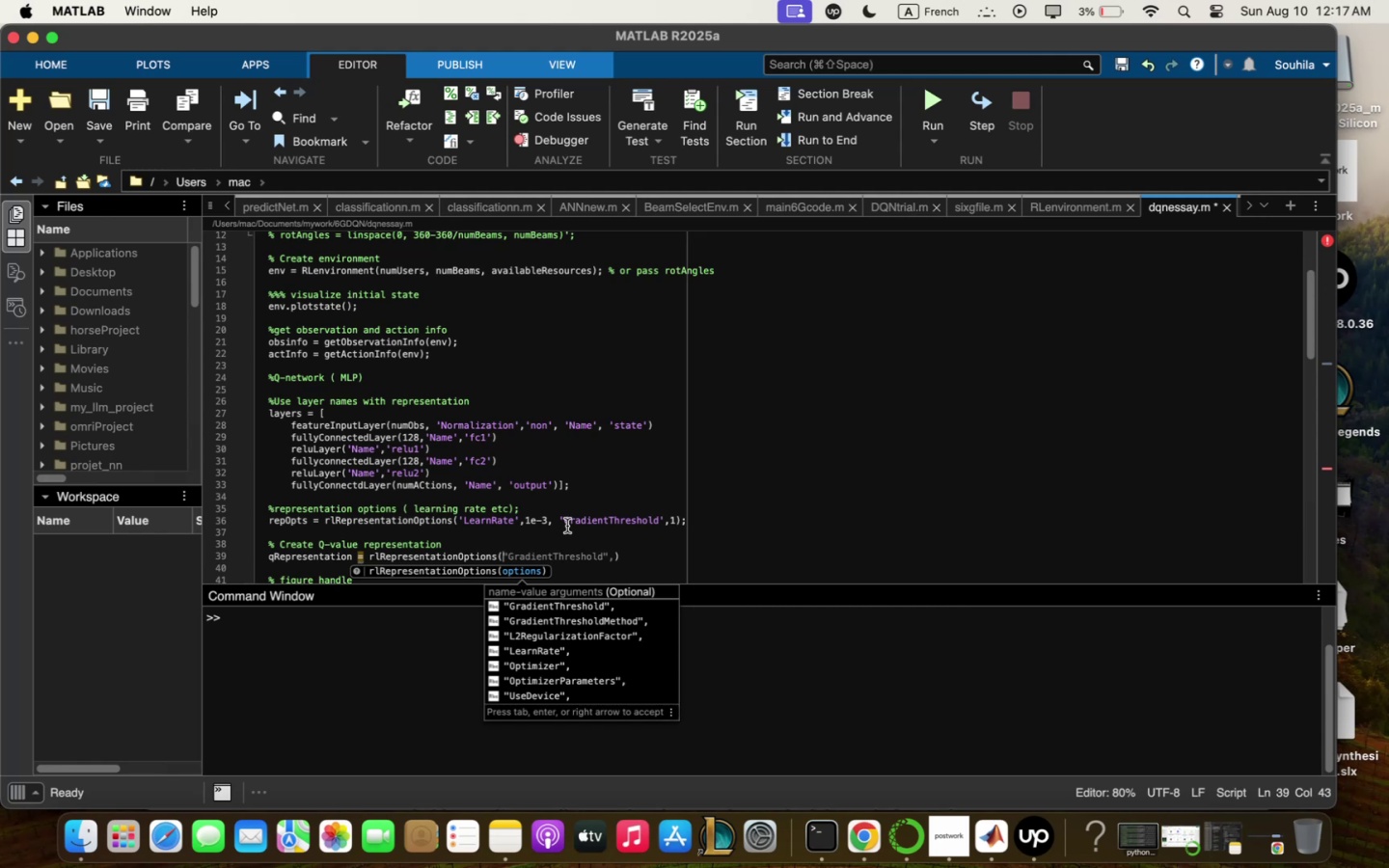 
key(Backspace)
 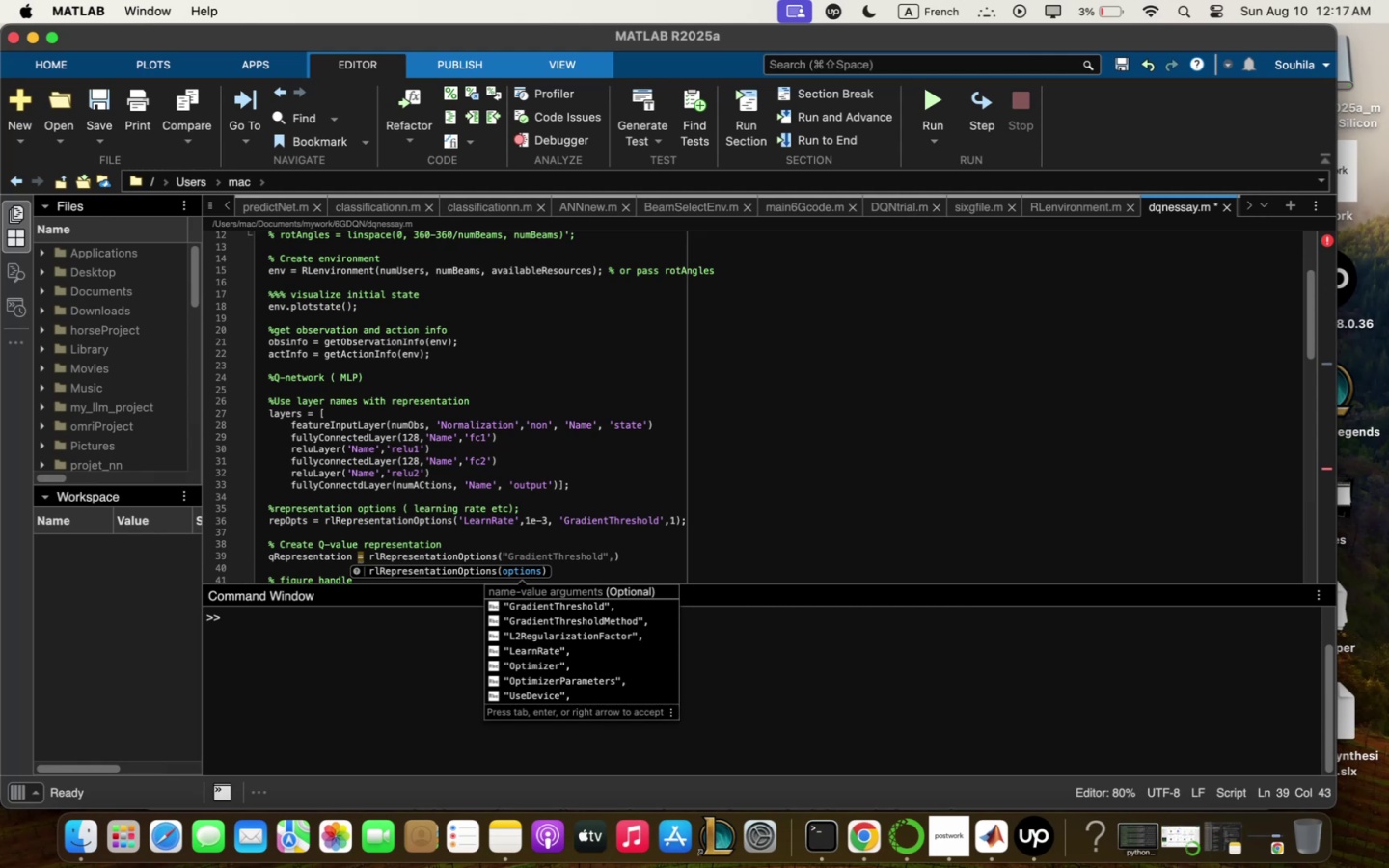 
key(Backspace)
 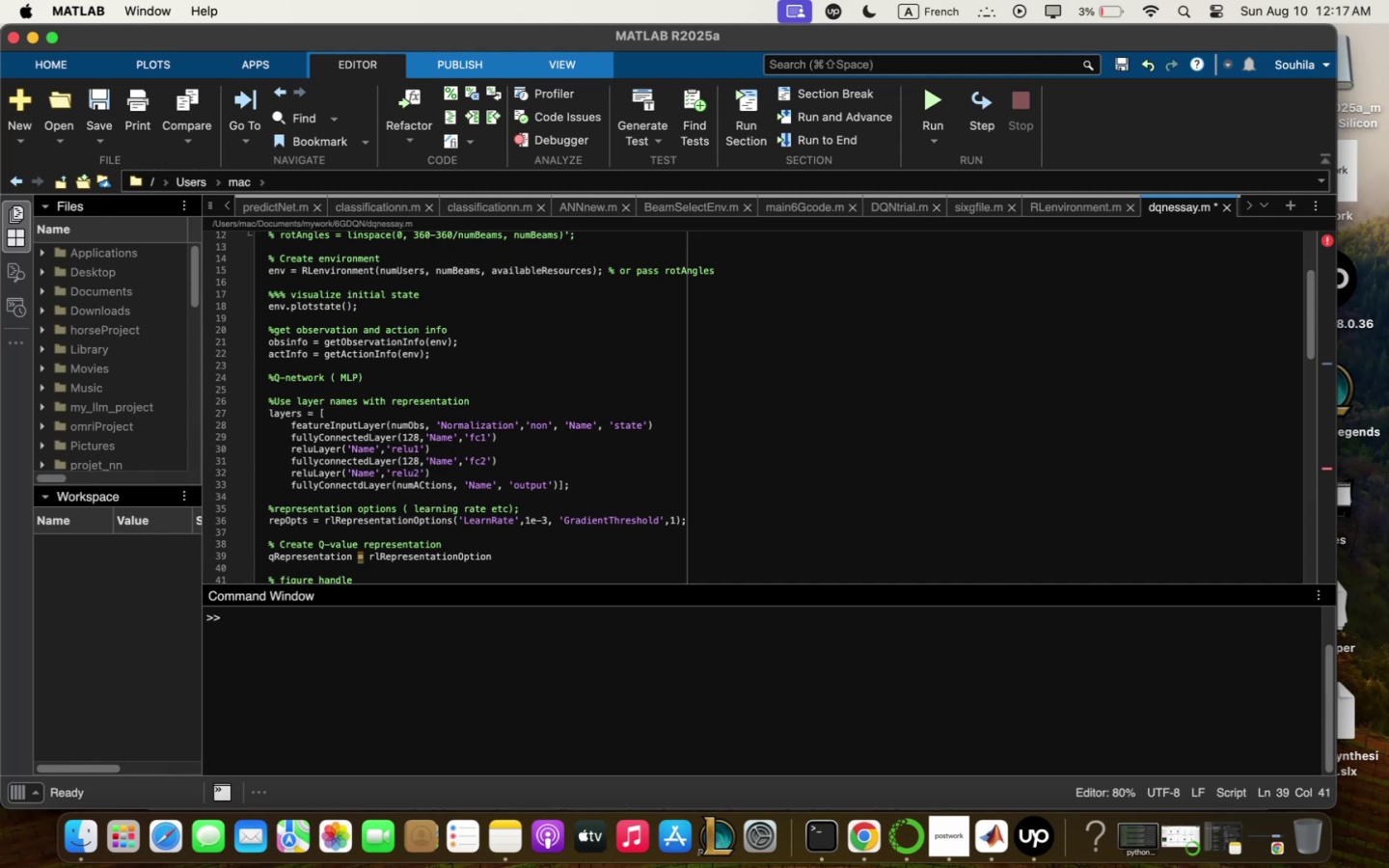 
key(Backspace)
 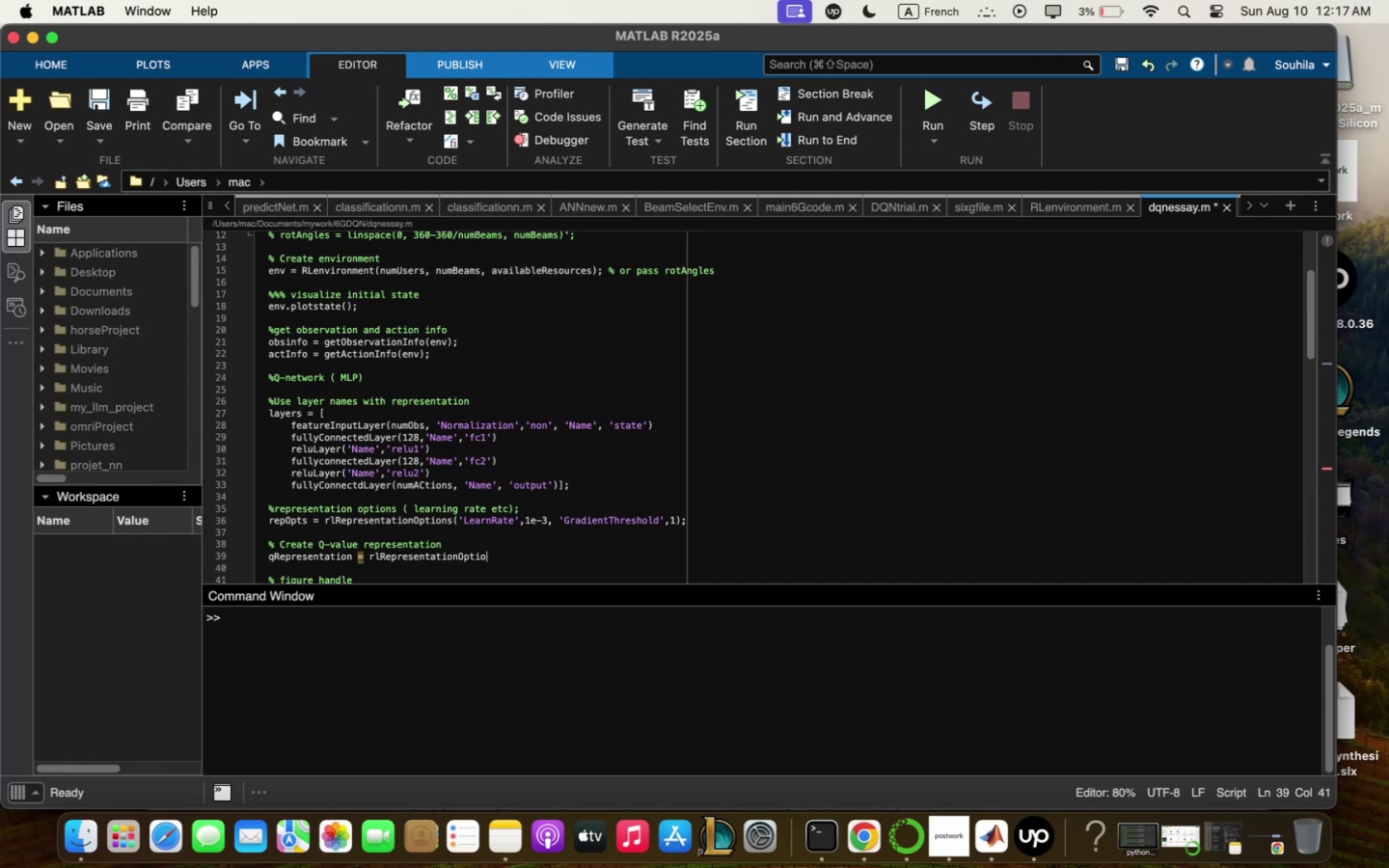 
key(Backspace)
 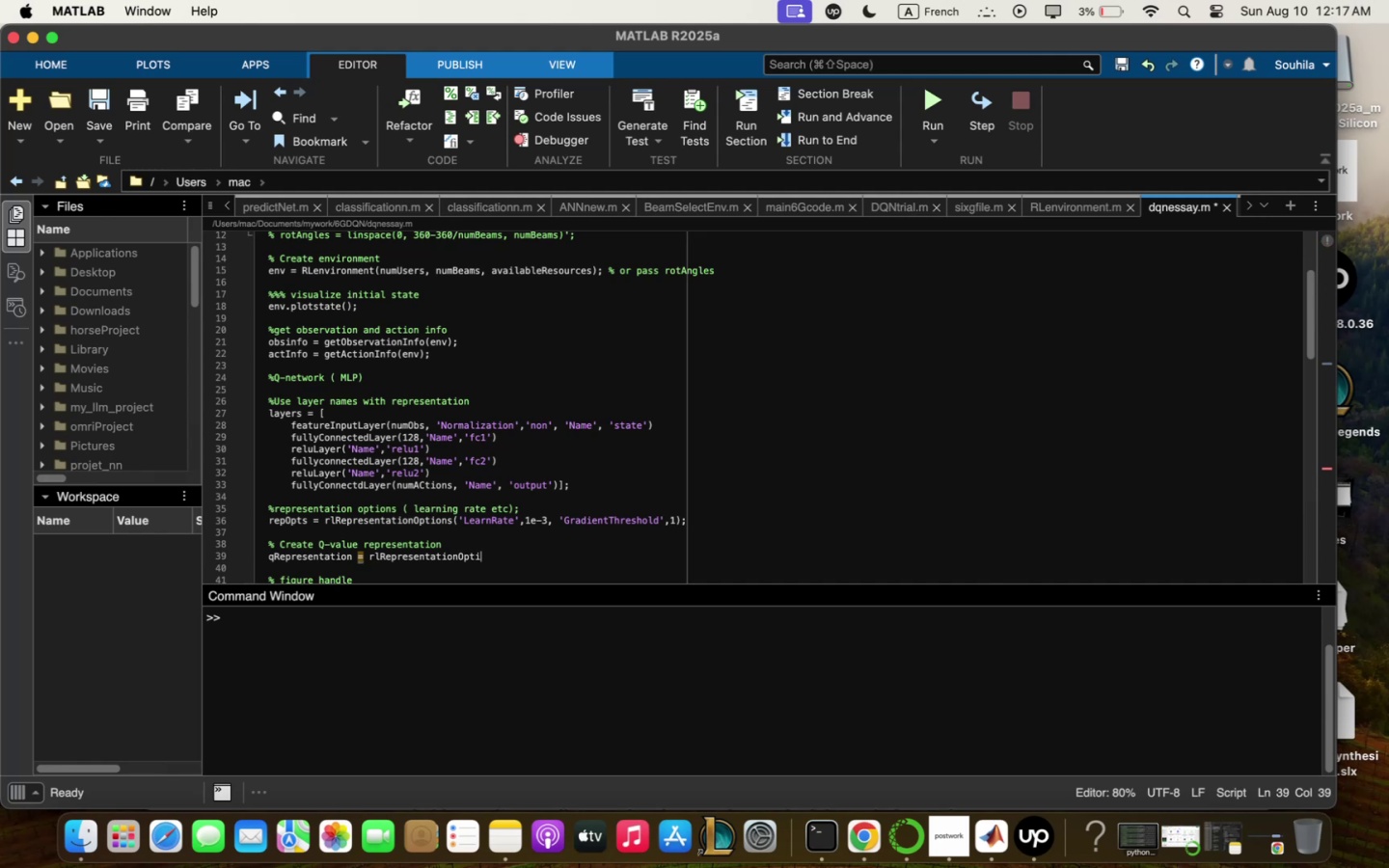 
key(Backspace)
 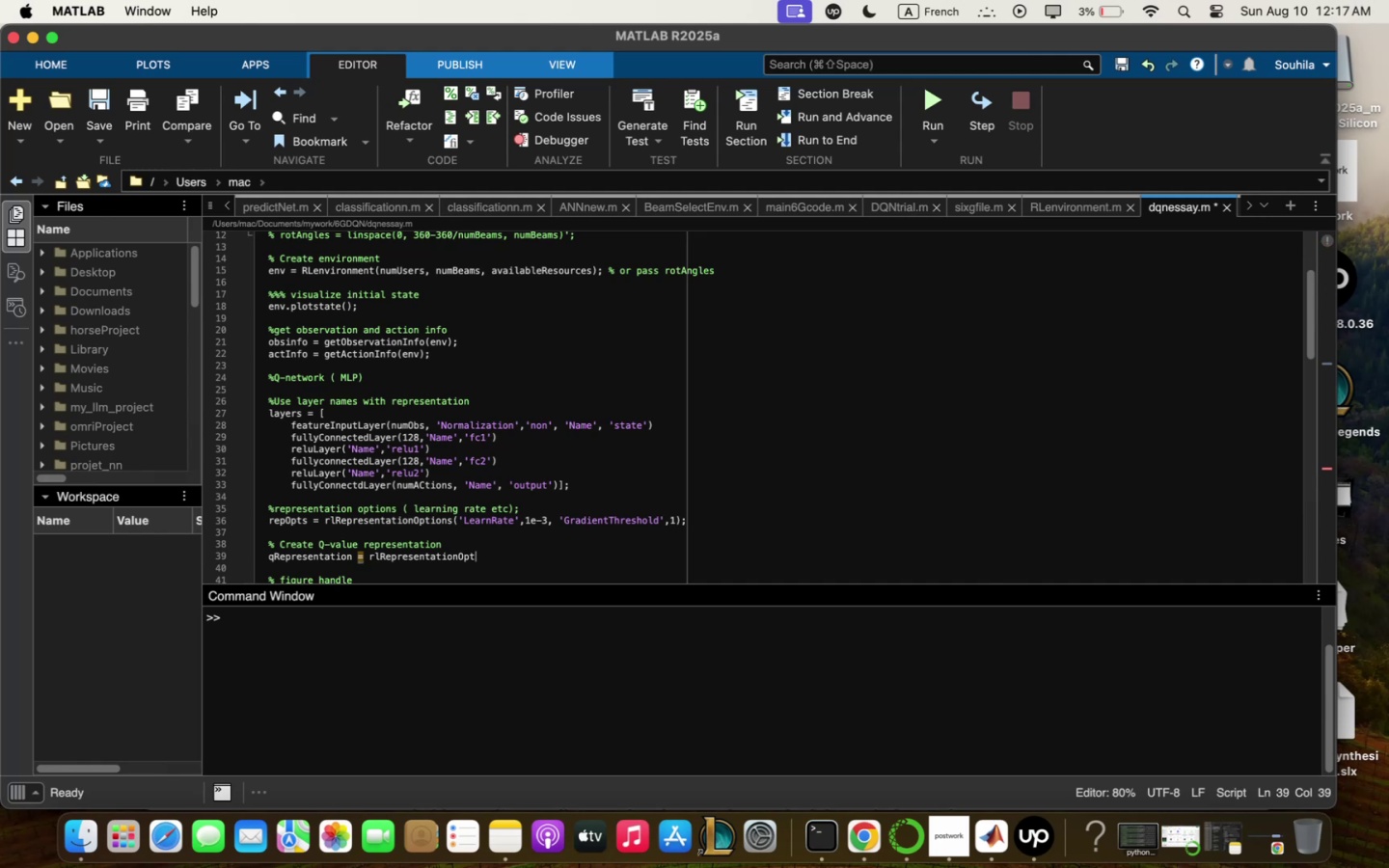 
key(Backspace)
 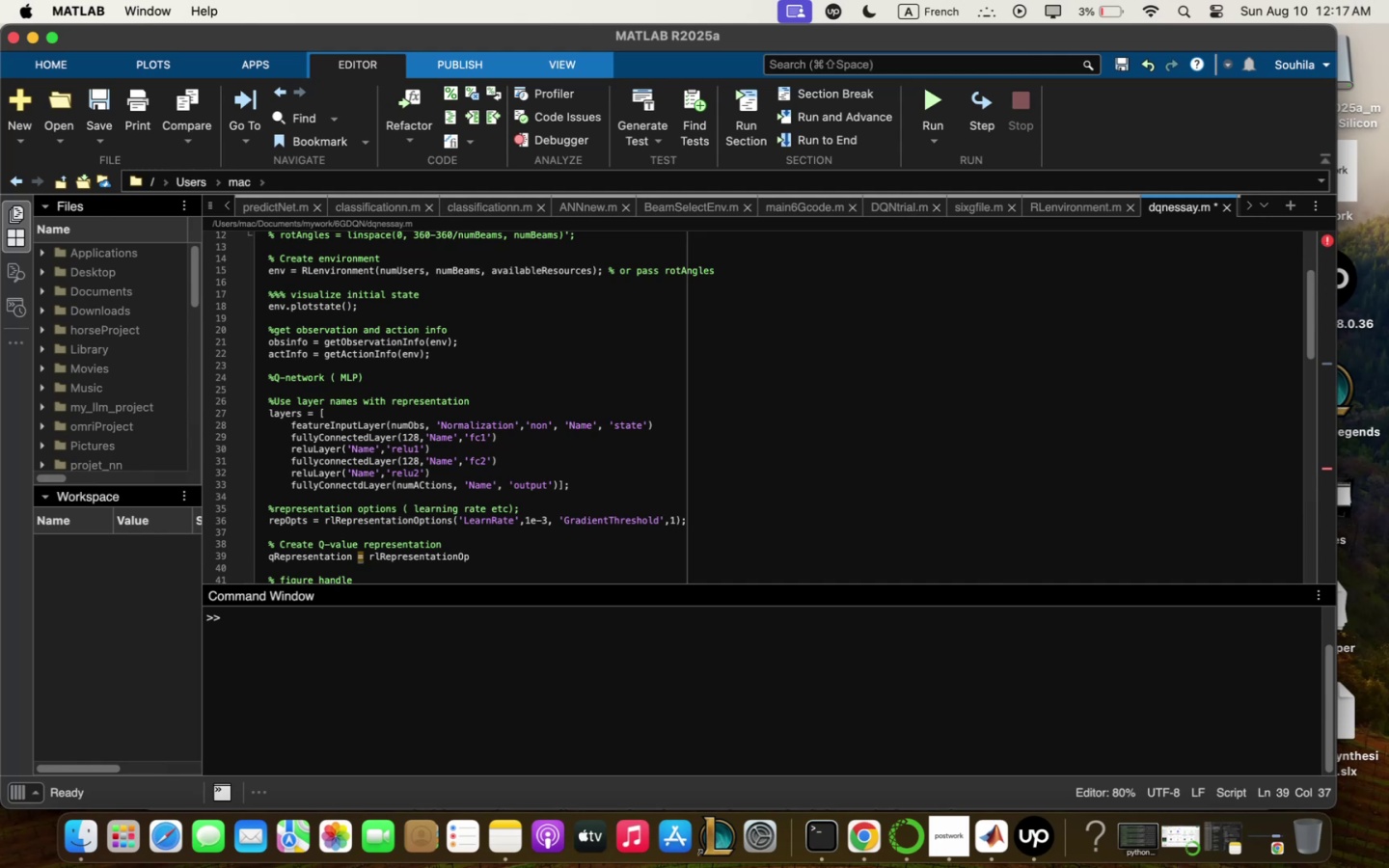 
key(Backspace)
 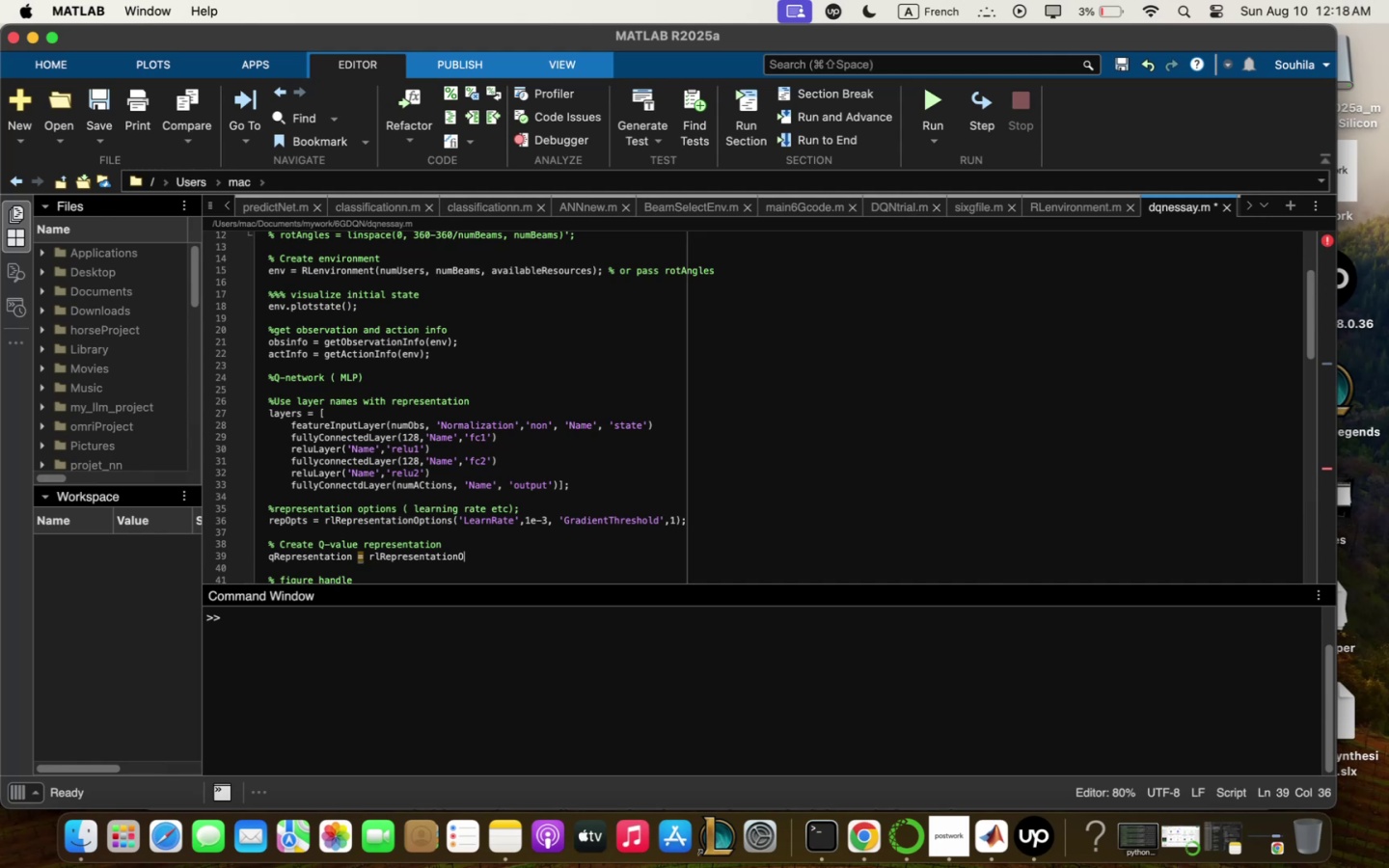 
wait(8.01)
 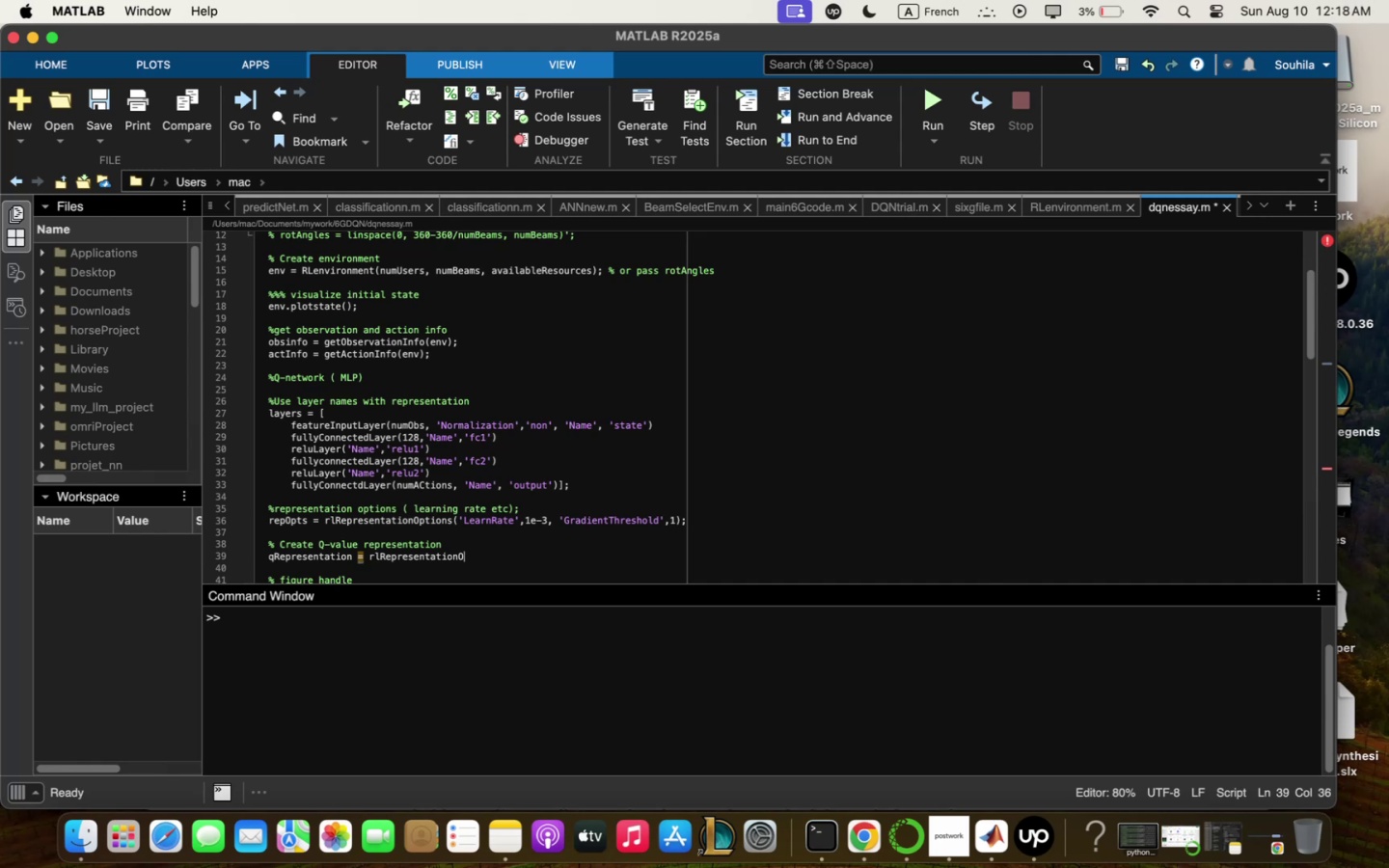 
key(Backspace)
 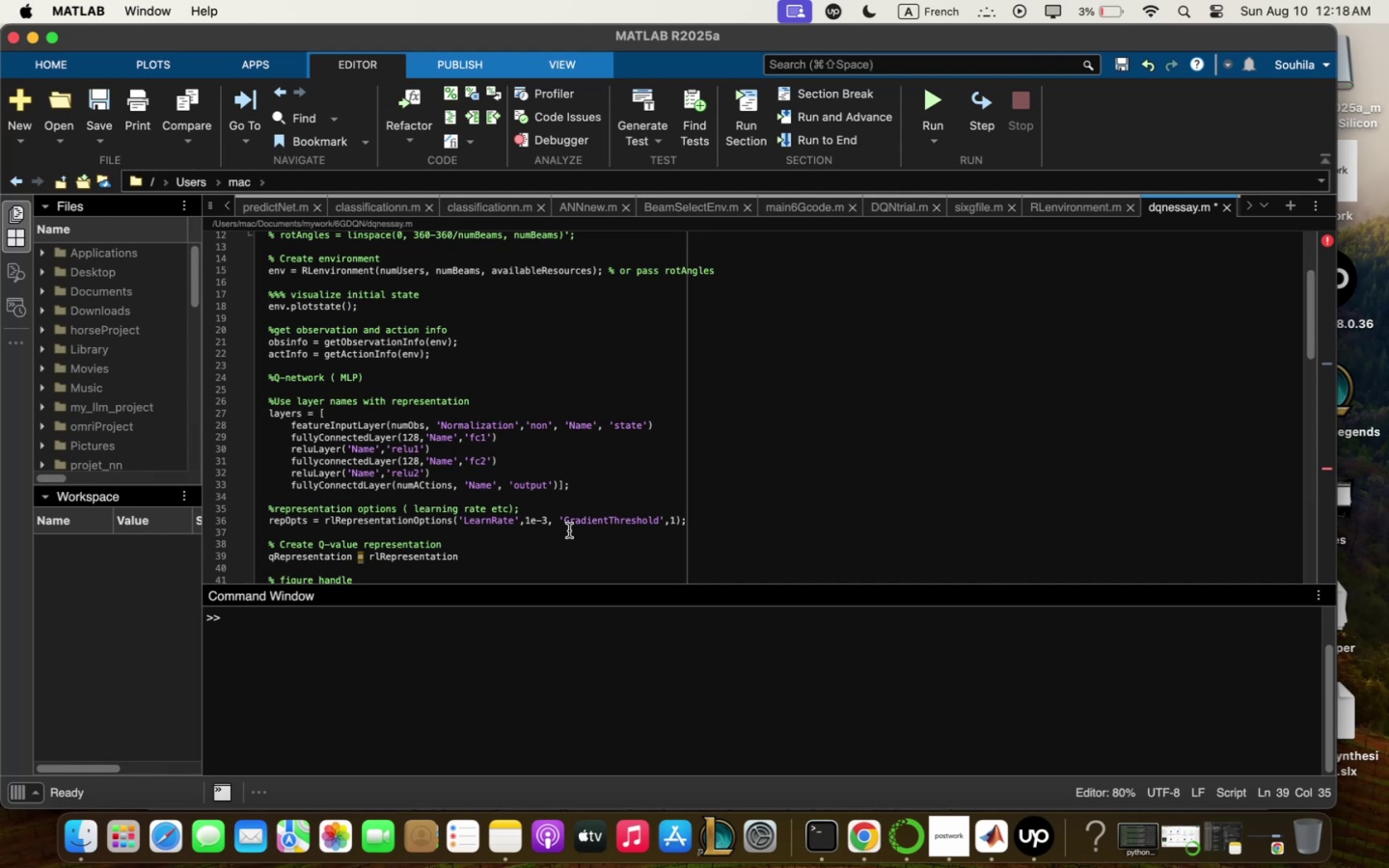 
wait(18.93)
 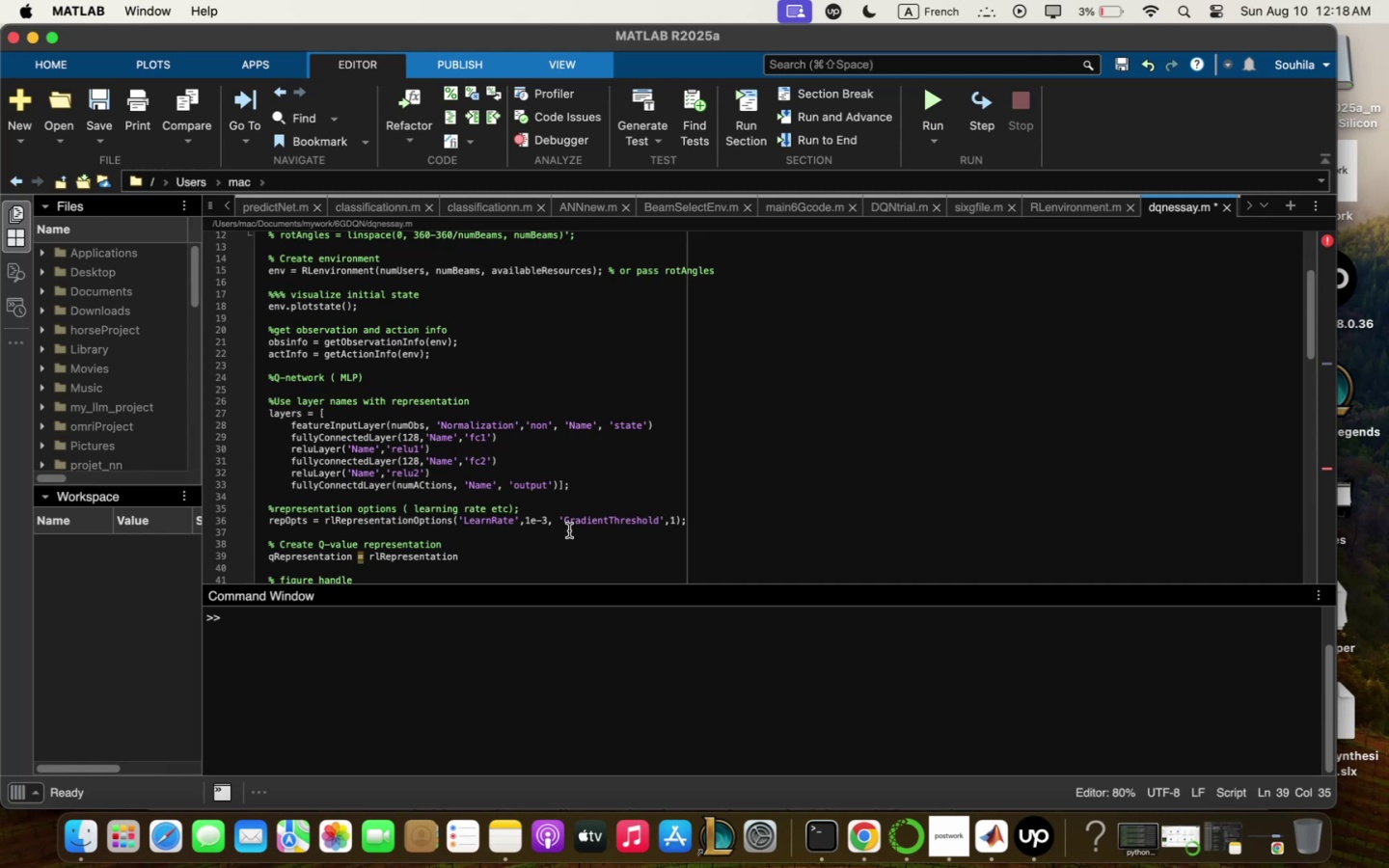 
left_click([1054, 840])
 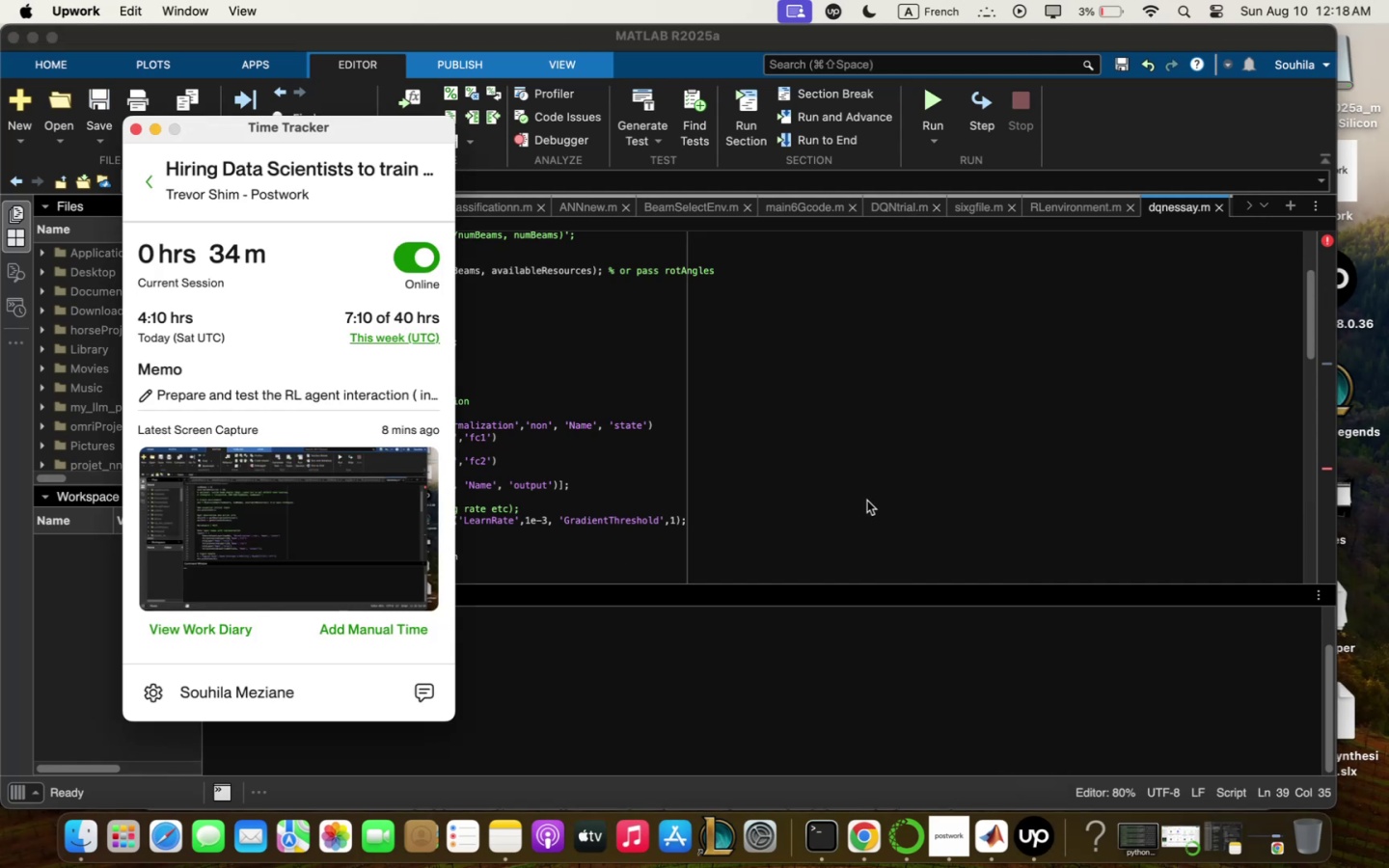 
left_click([938, 525])
 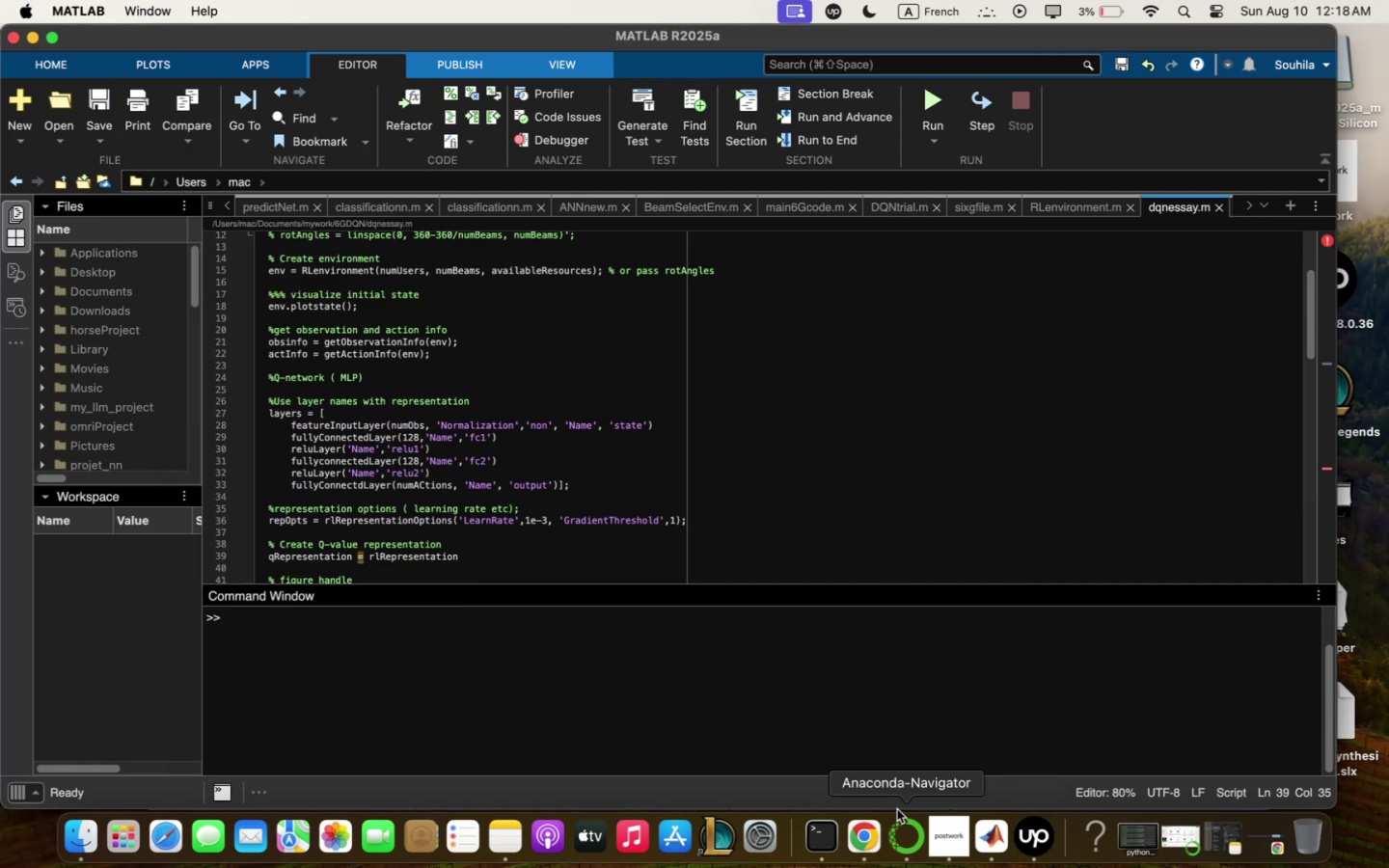 
left_click([863, 838])
 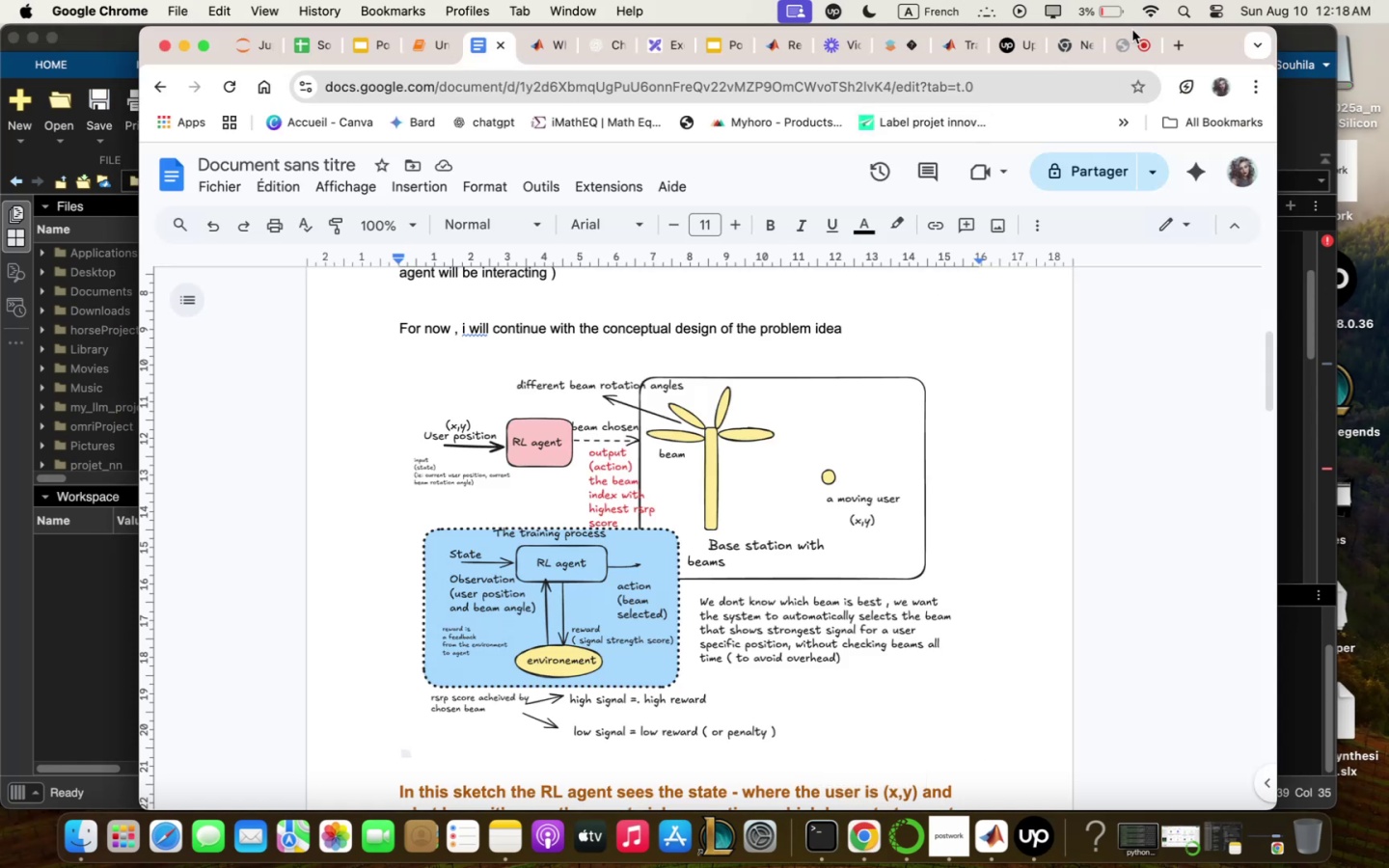 
left_click([1131, 41])
 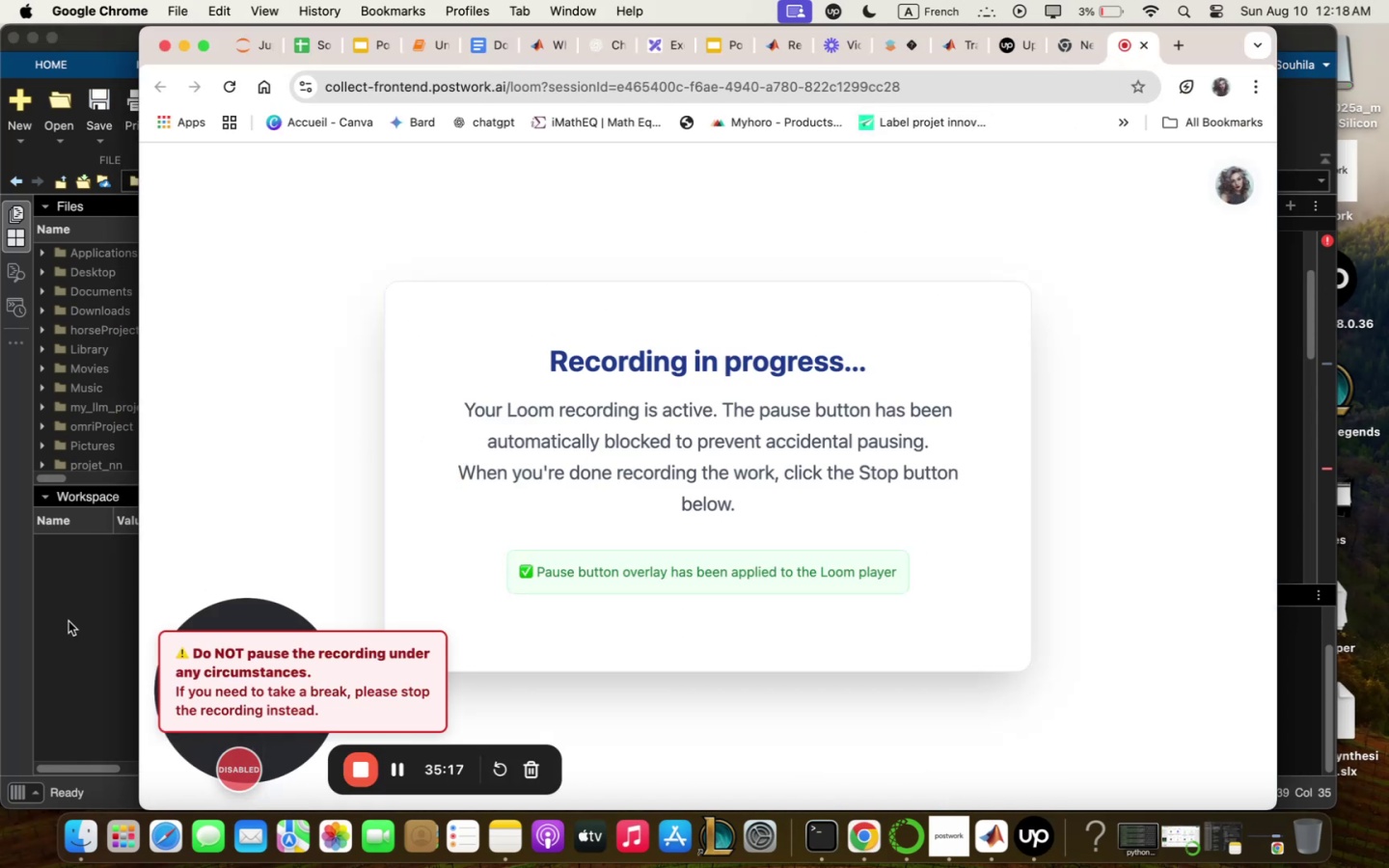 
left_click([79, 615])
 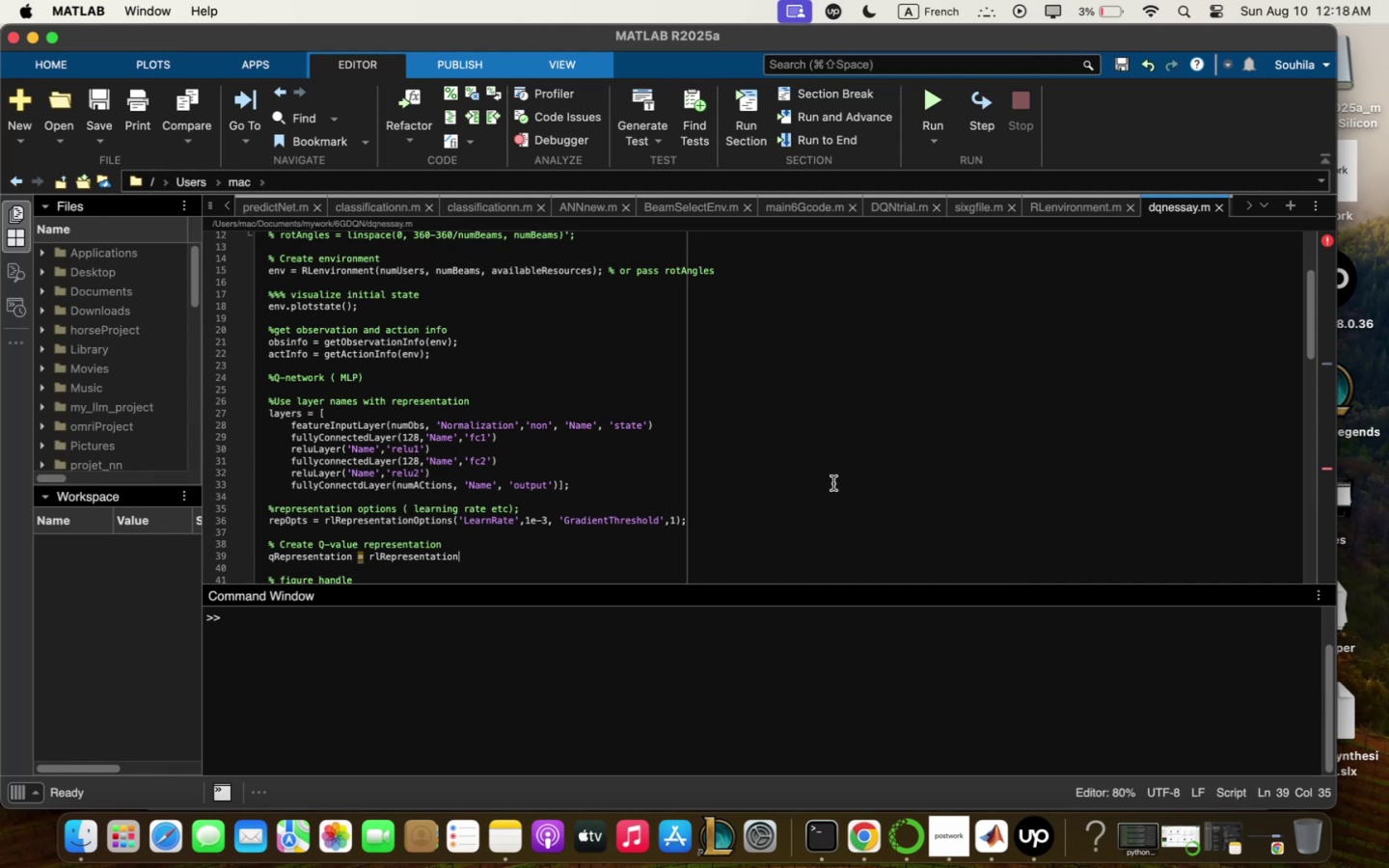 
wait(23.19)
 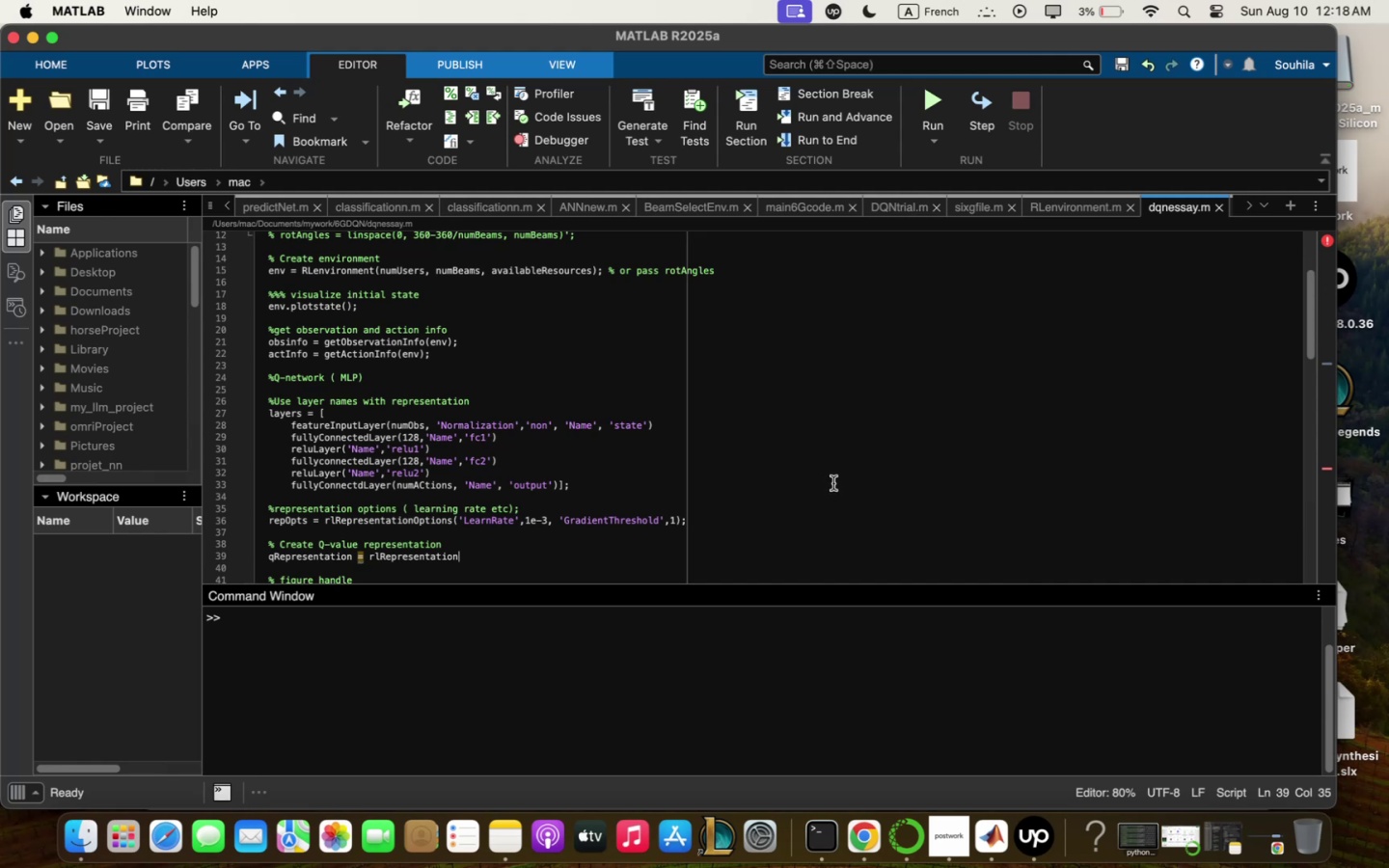 
key(5)
 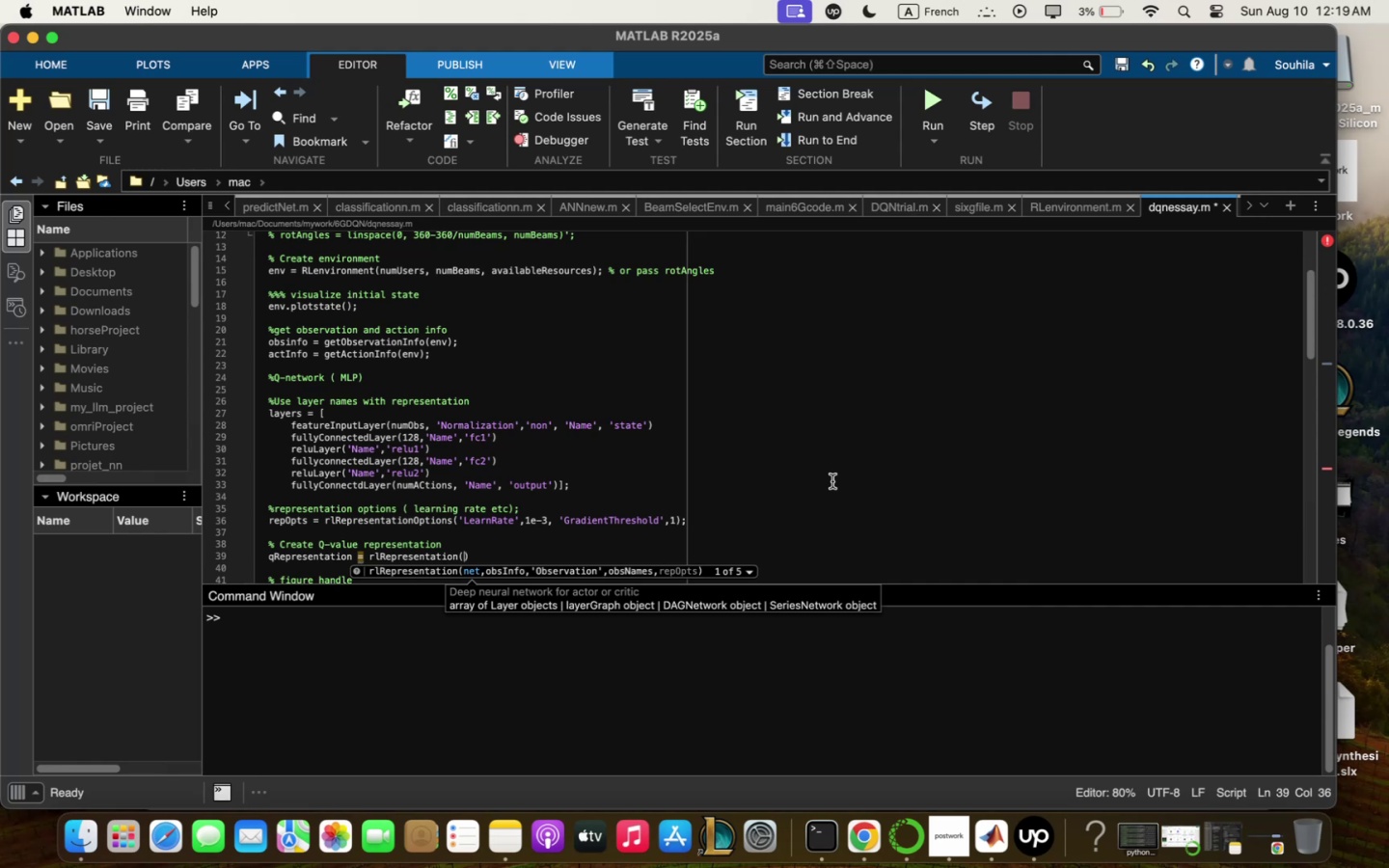 
wait(13.83)
 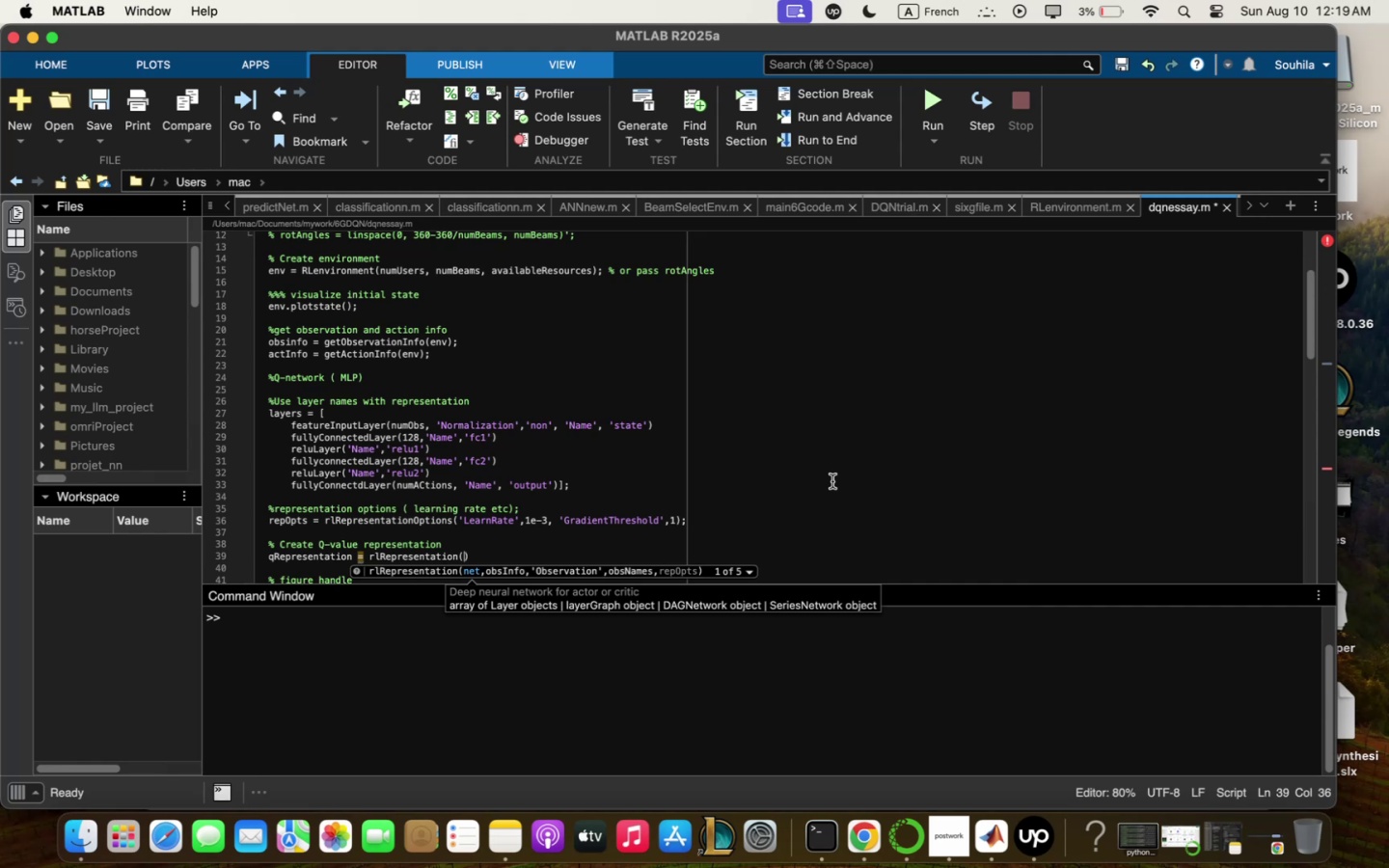 
type(lqyersm obsInfomqctionInfom,)
key(Backspace)
type(<<<<)
key(Backspace)
 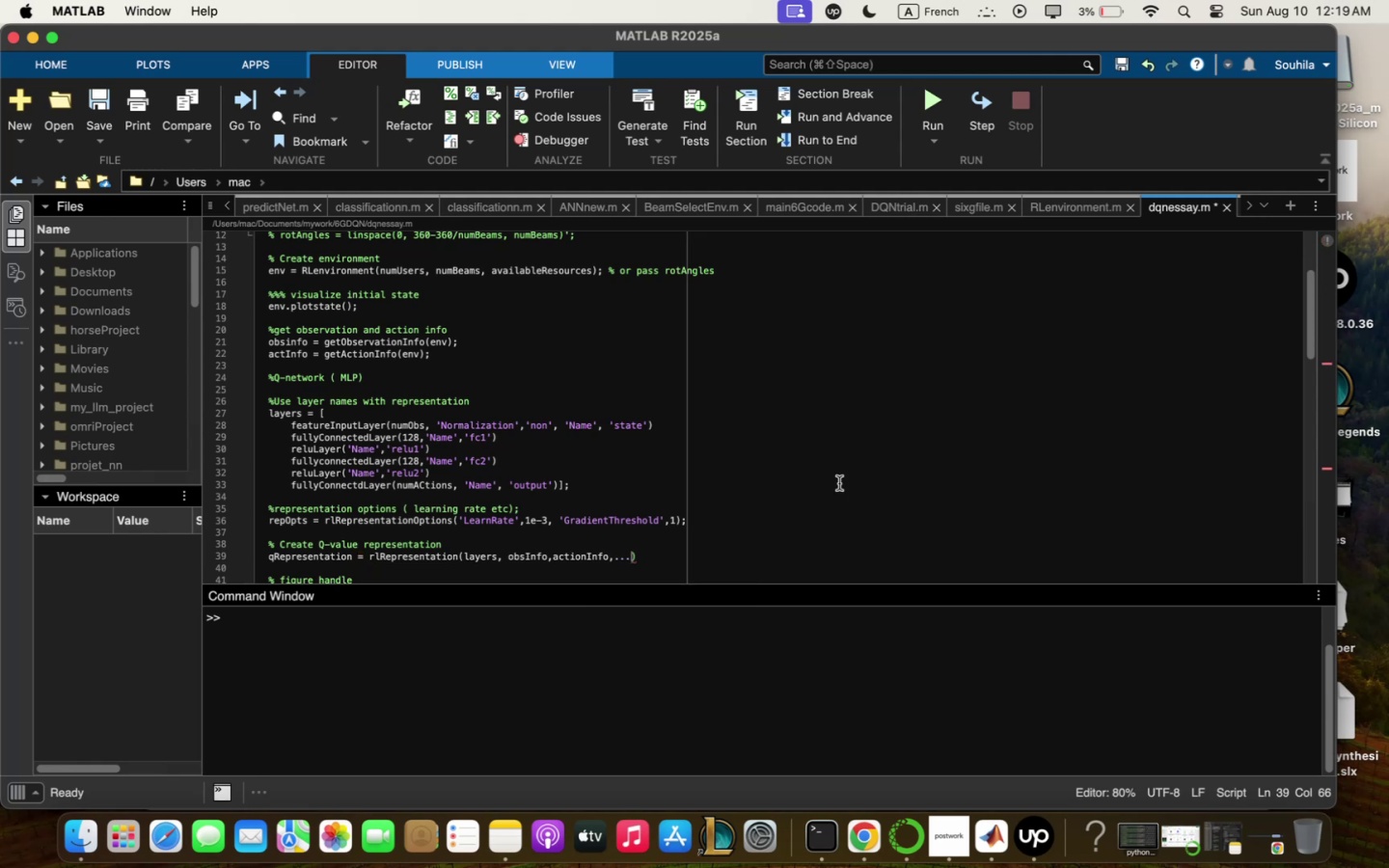 
wait(8.5)
 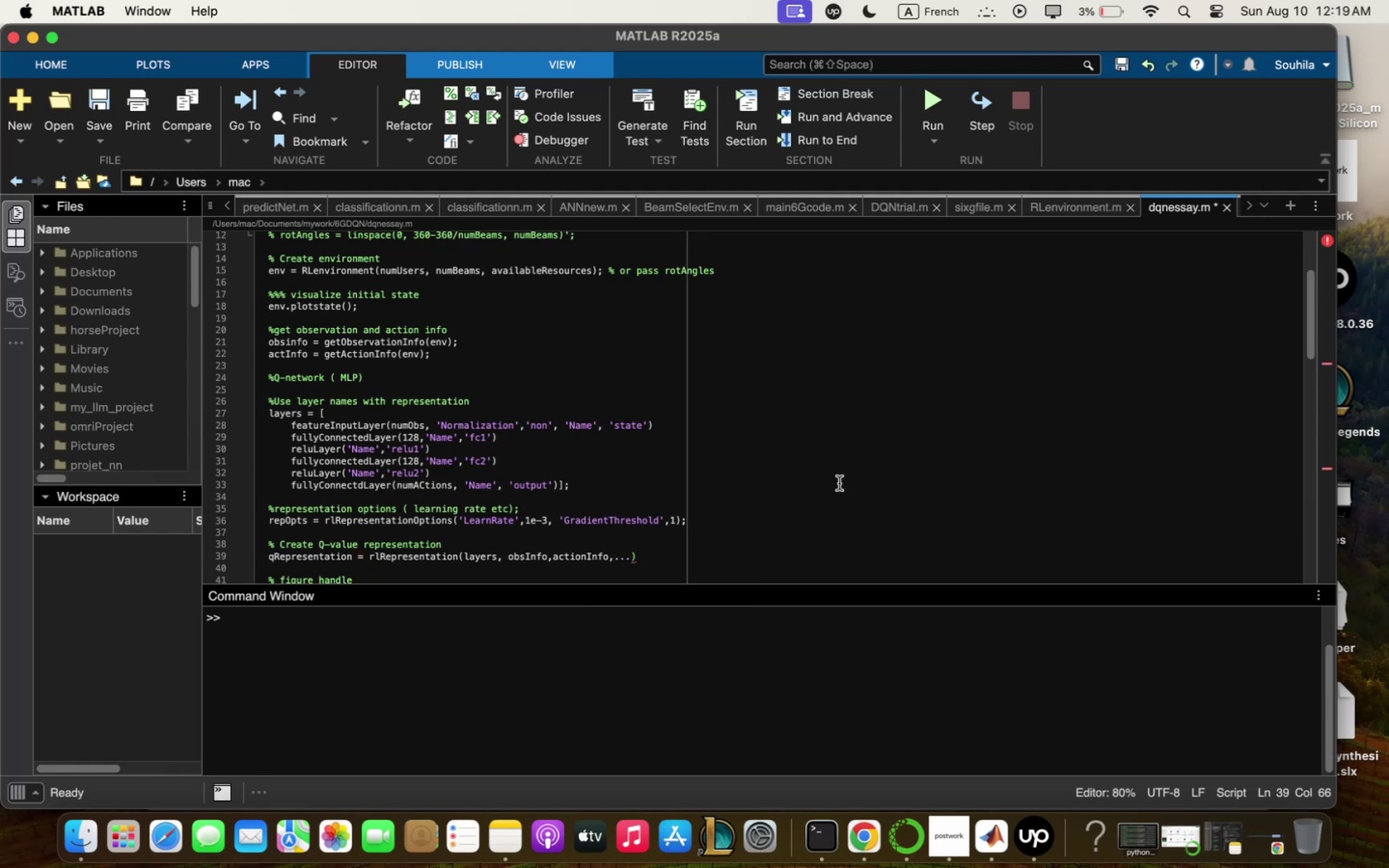 
key(ArrowRight)
 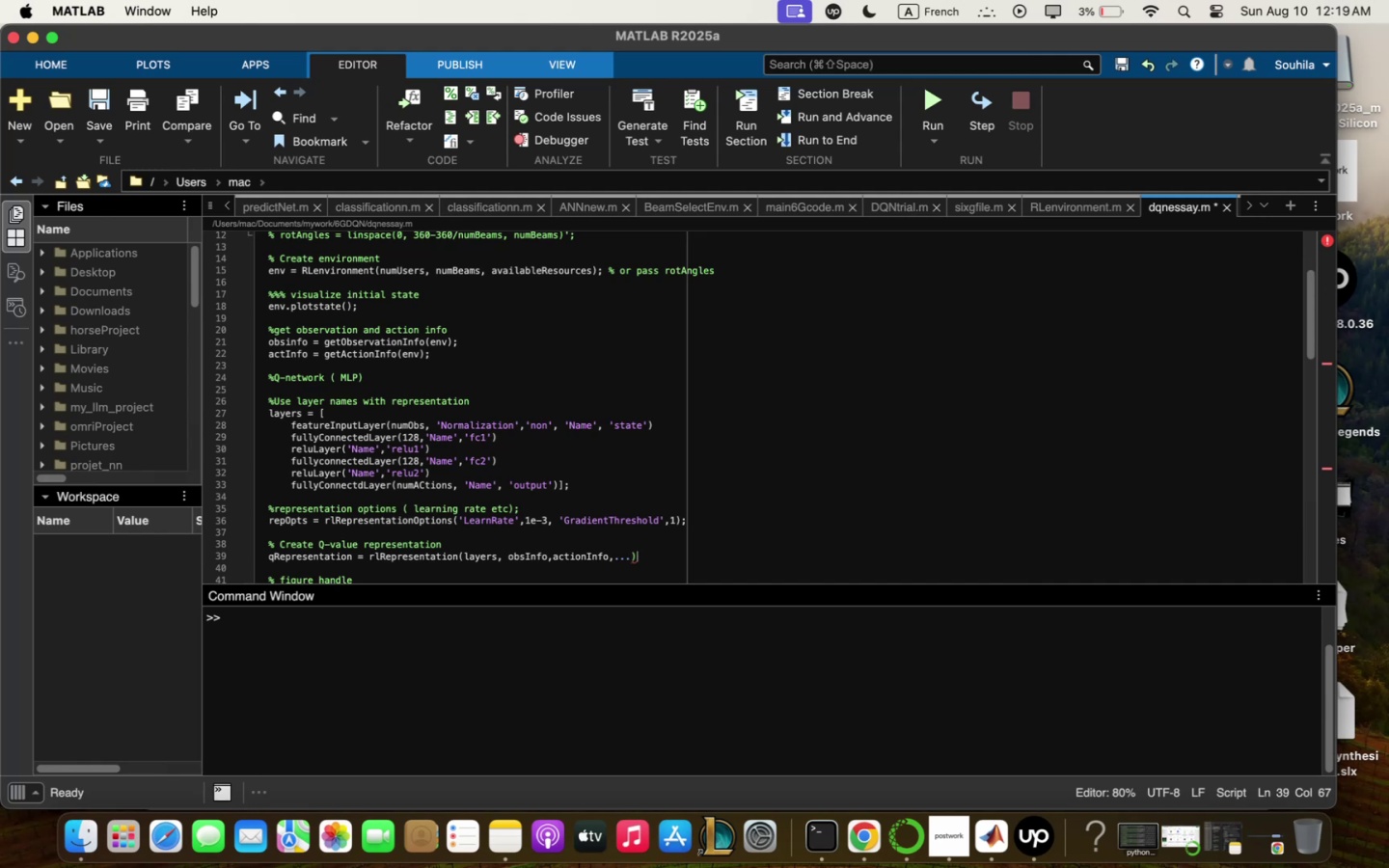 
key(Backspace)
 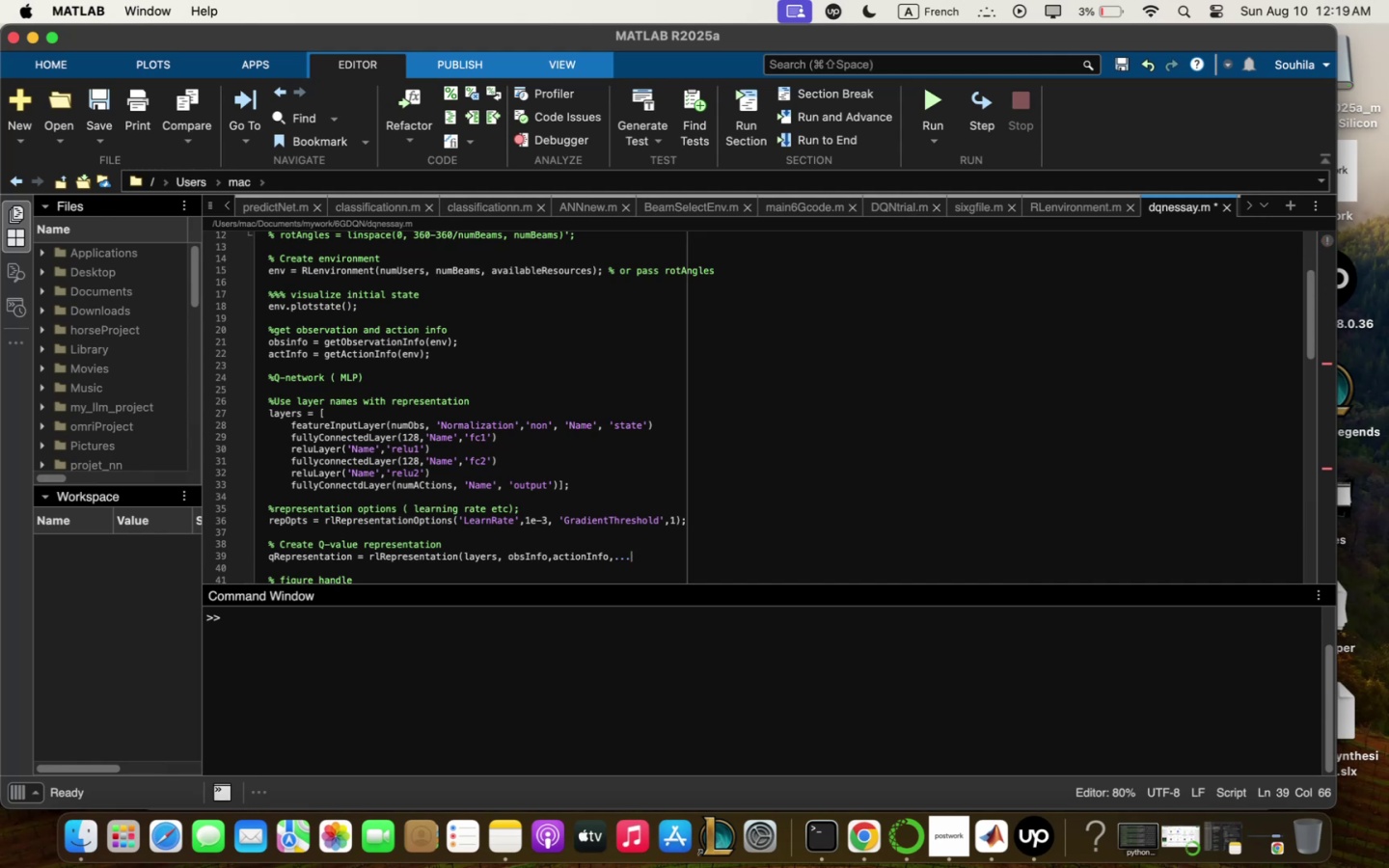 
key(Enter)
 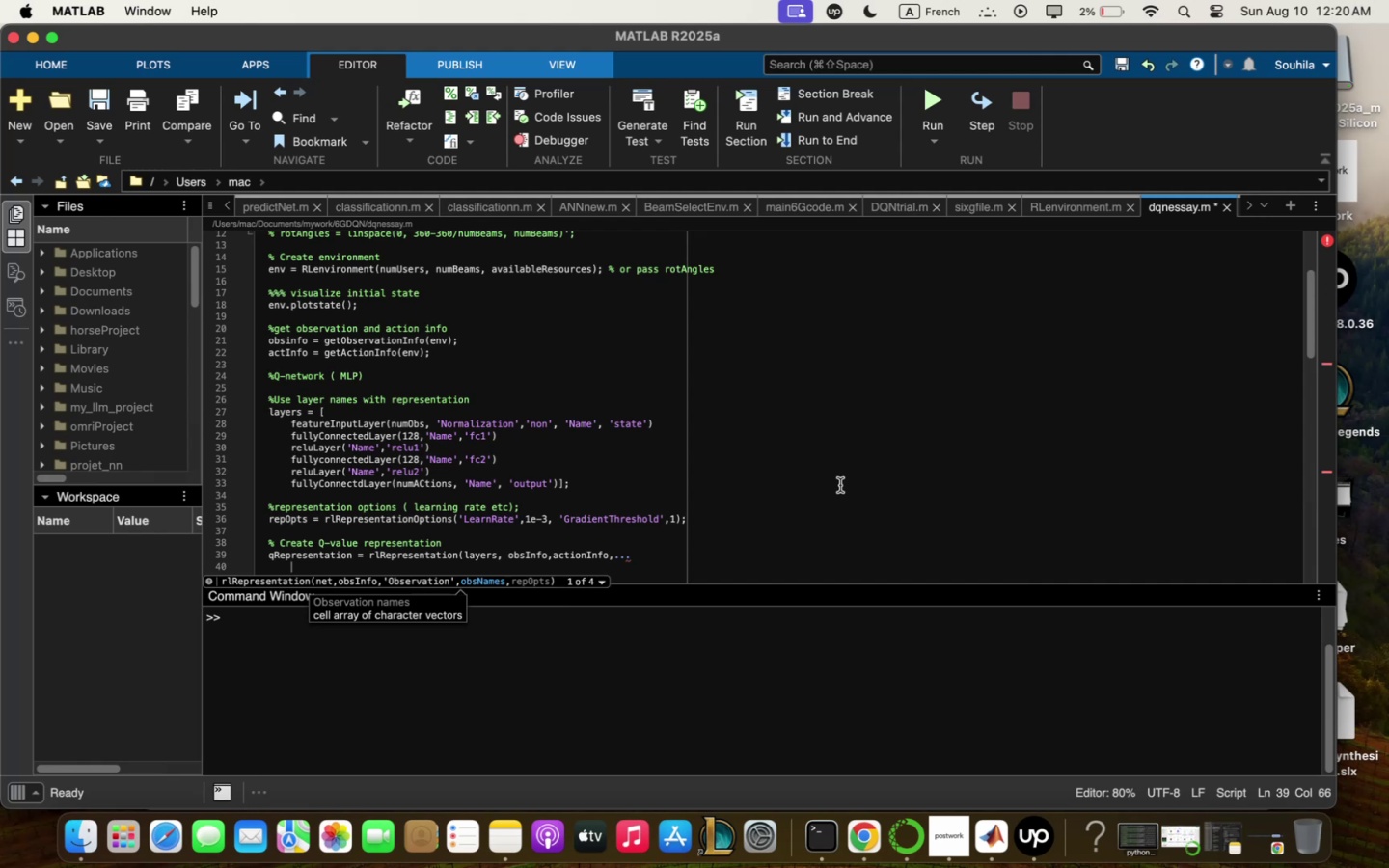 
wait(34.56)
 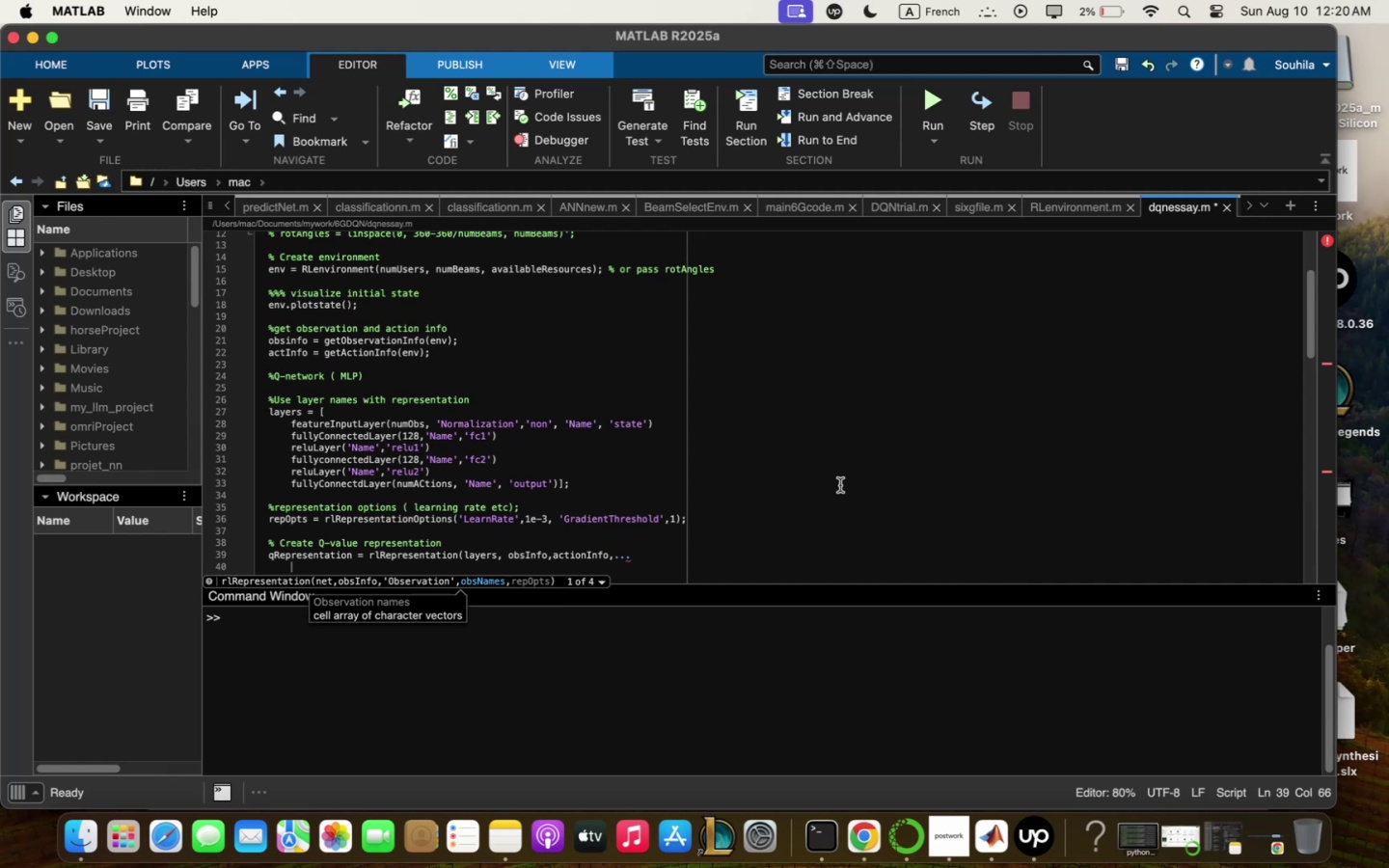 
type(4observqtion)
 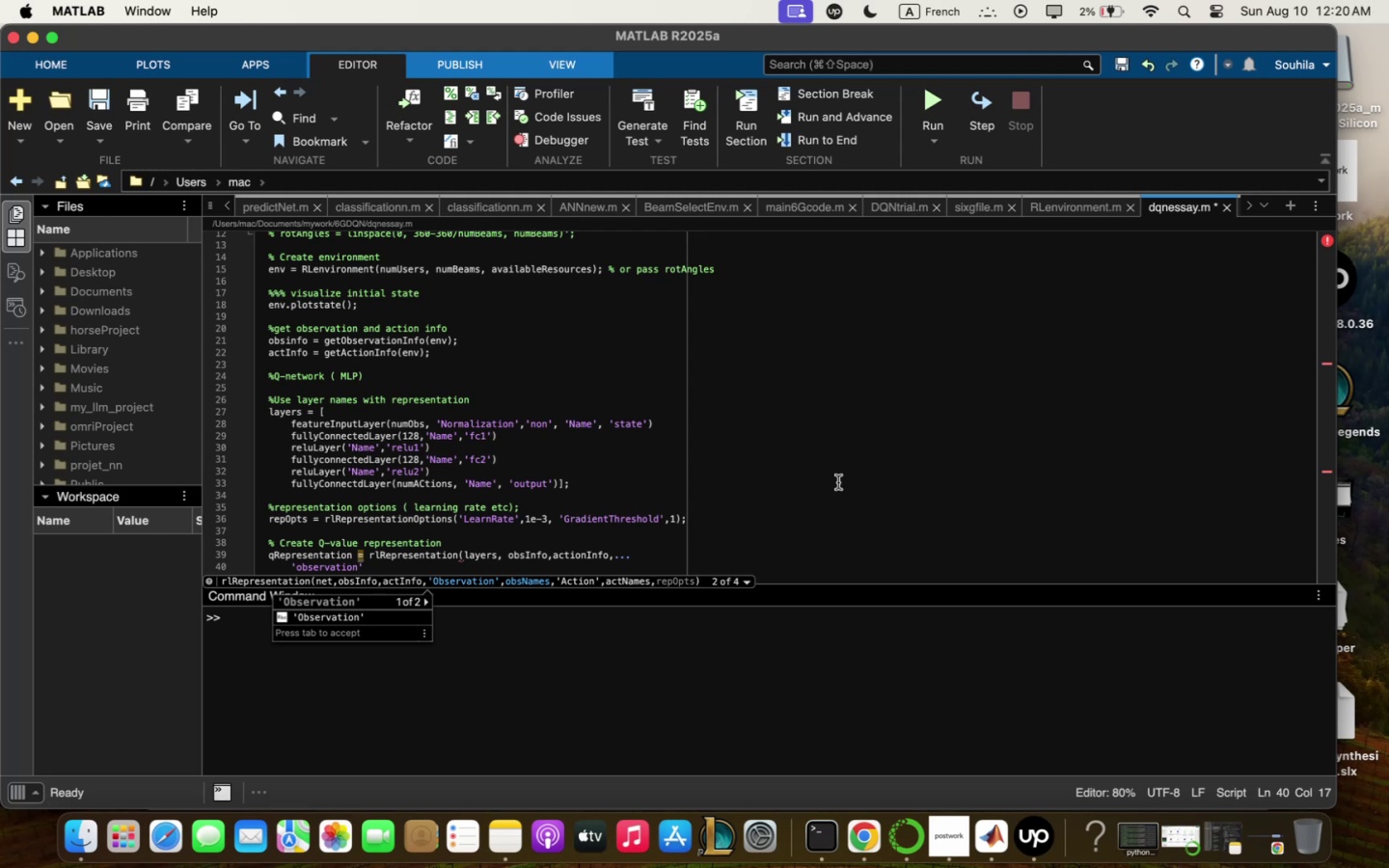 
wait(20.54)
 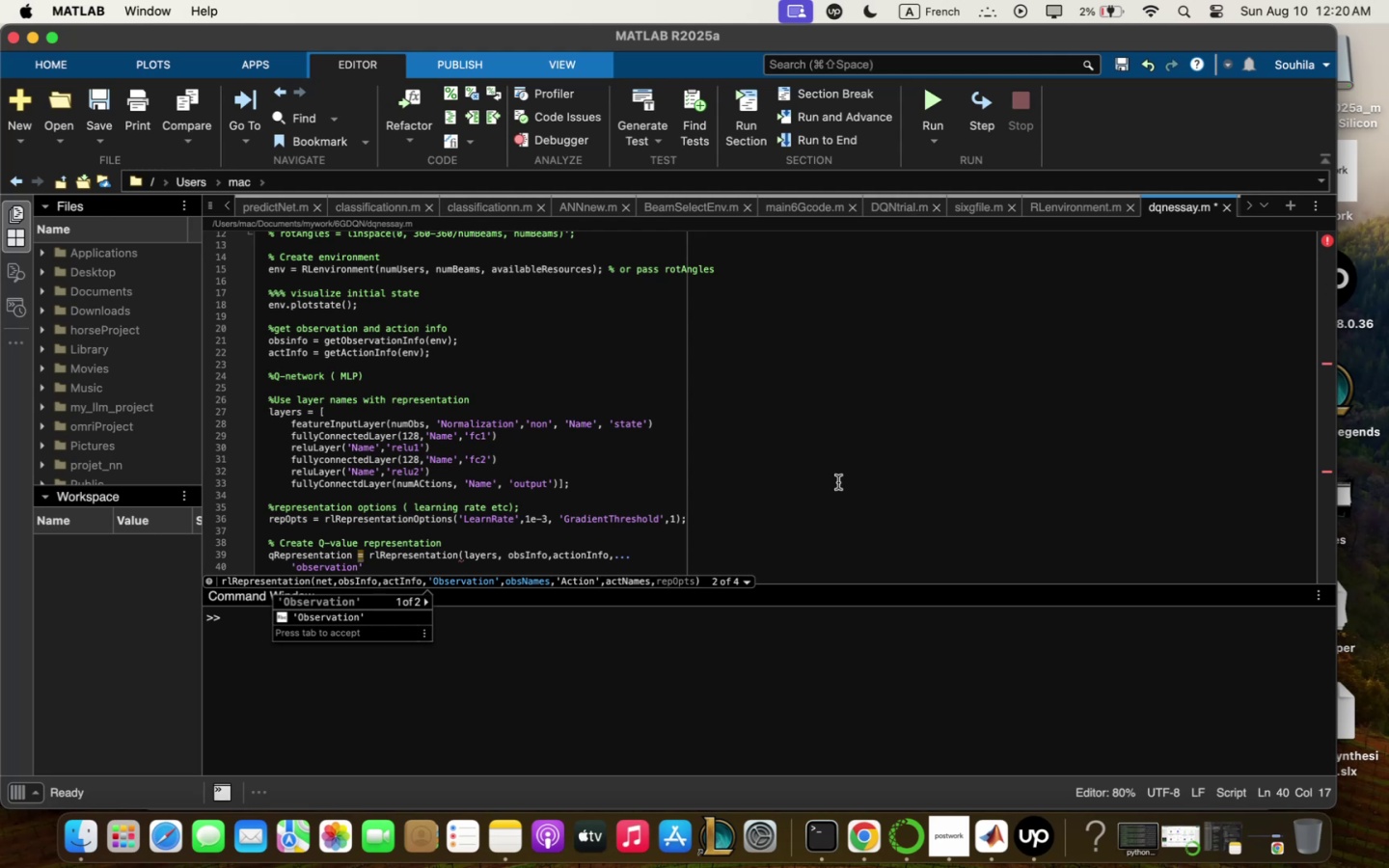 
key(ArrowRight)
 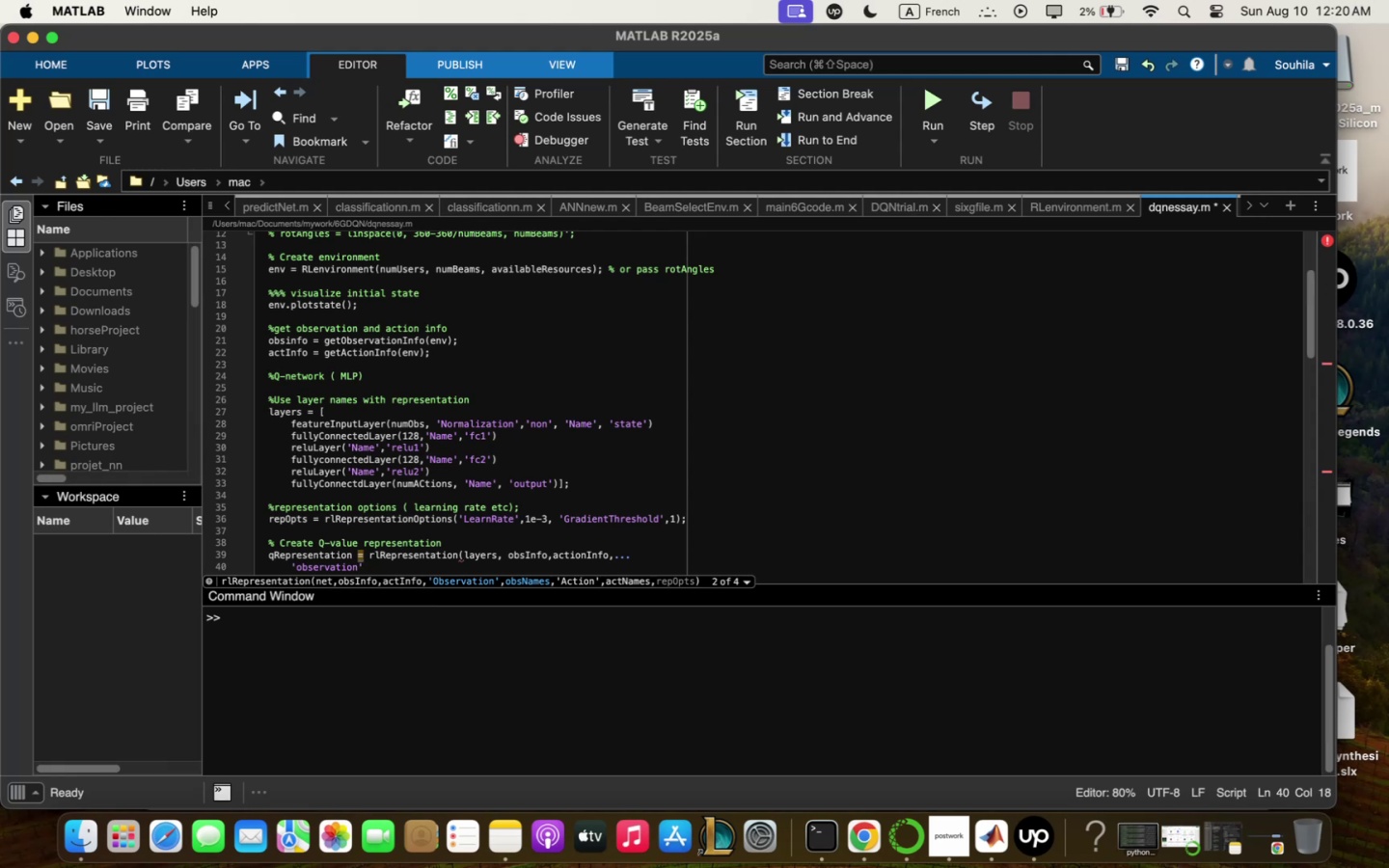 
type(m stqte)
 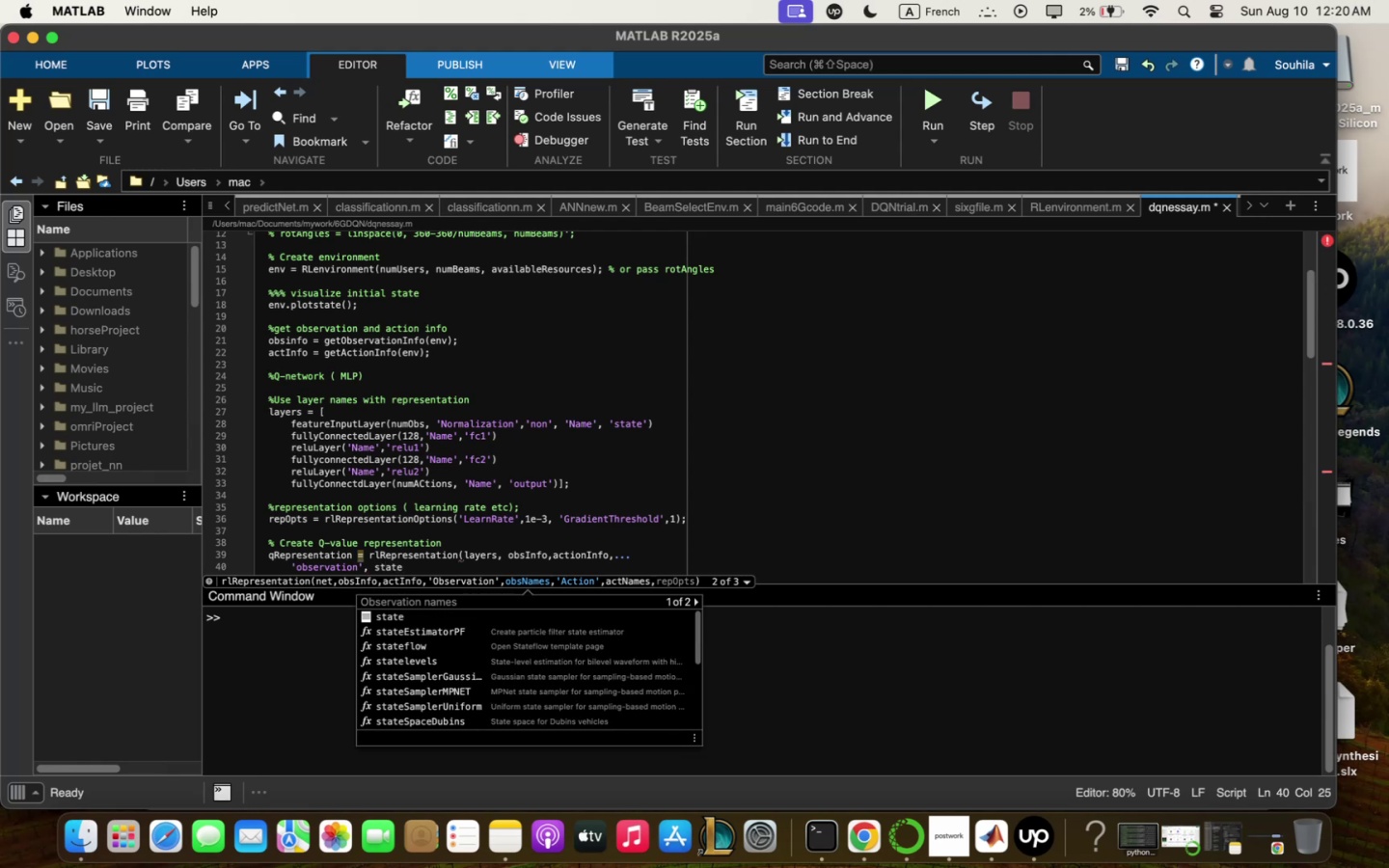 
key(ArrowLeft)
 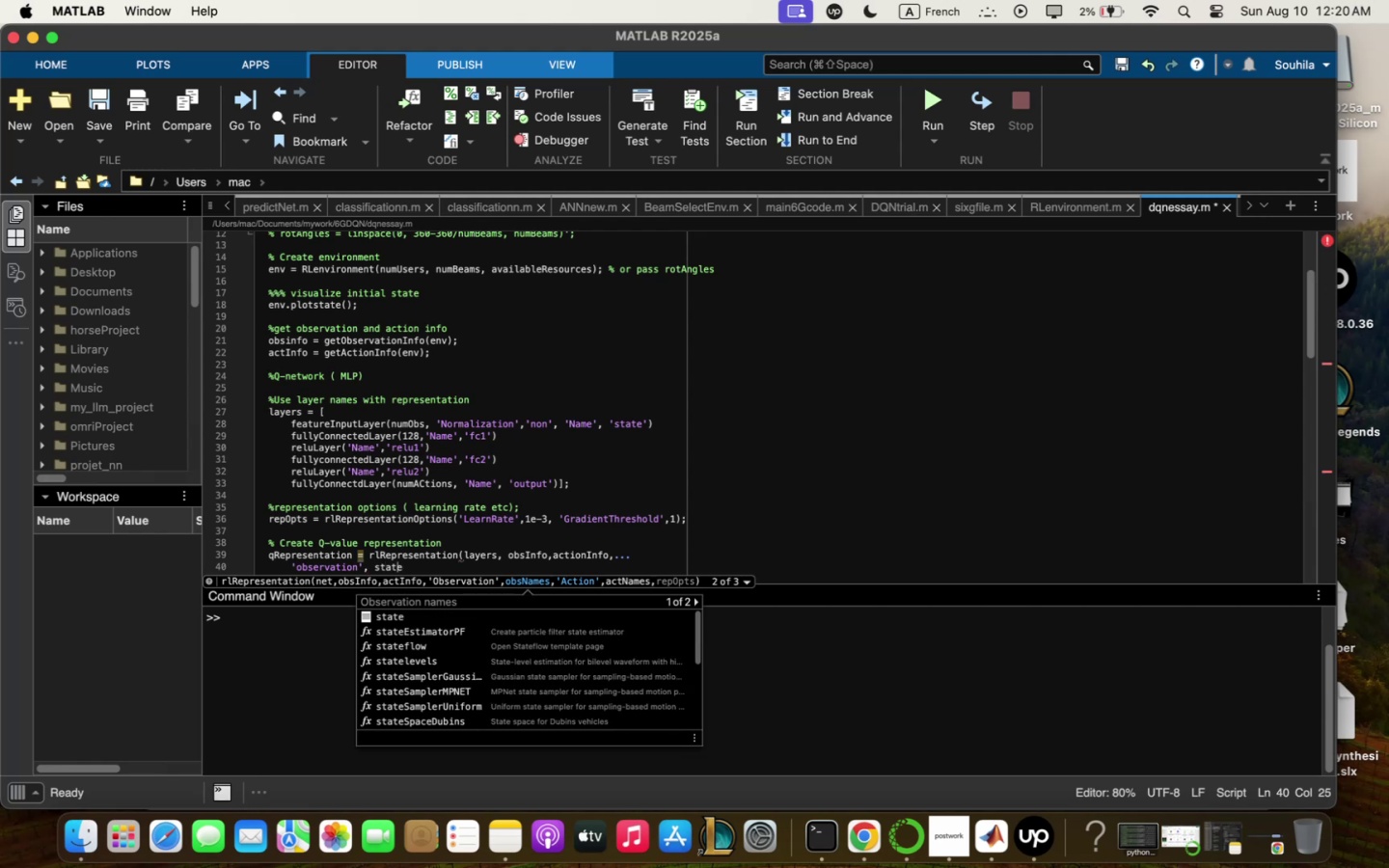 
key(ArrowLeft)
 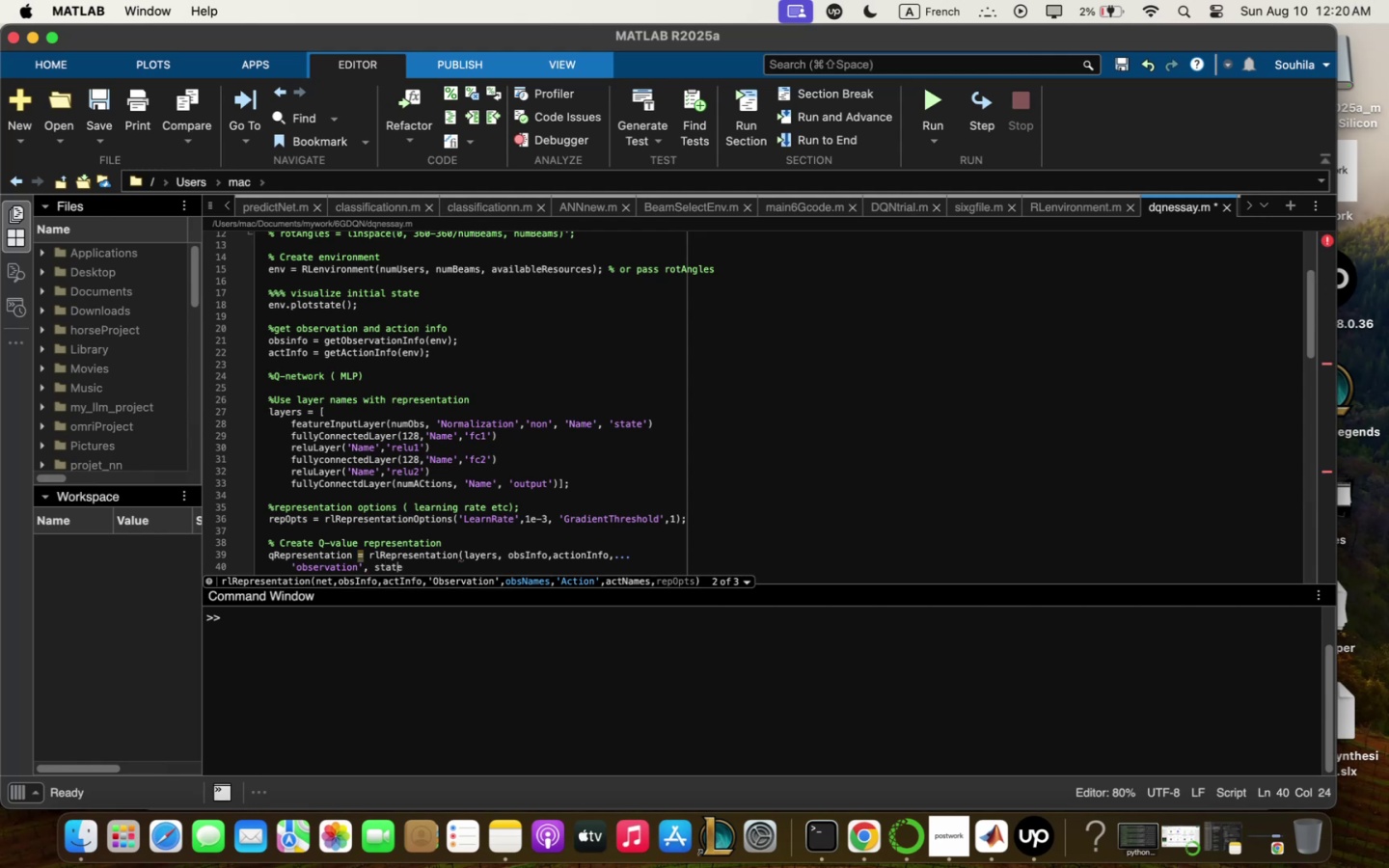 
key(ArrowLeft)
 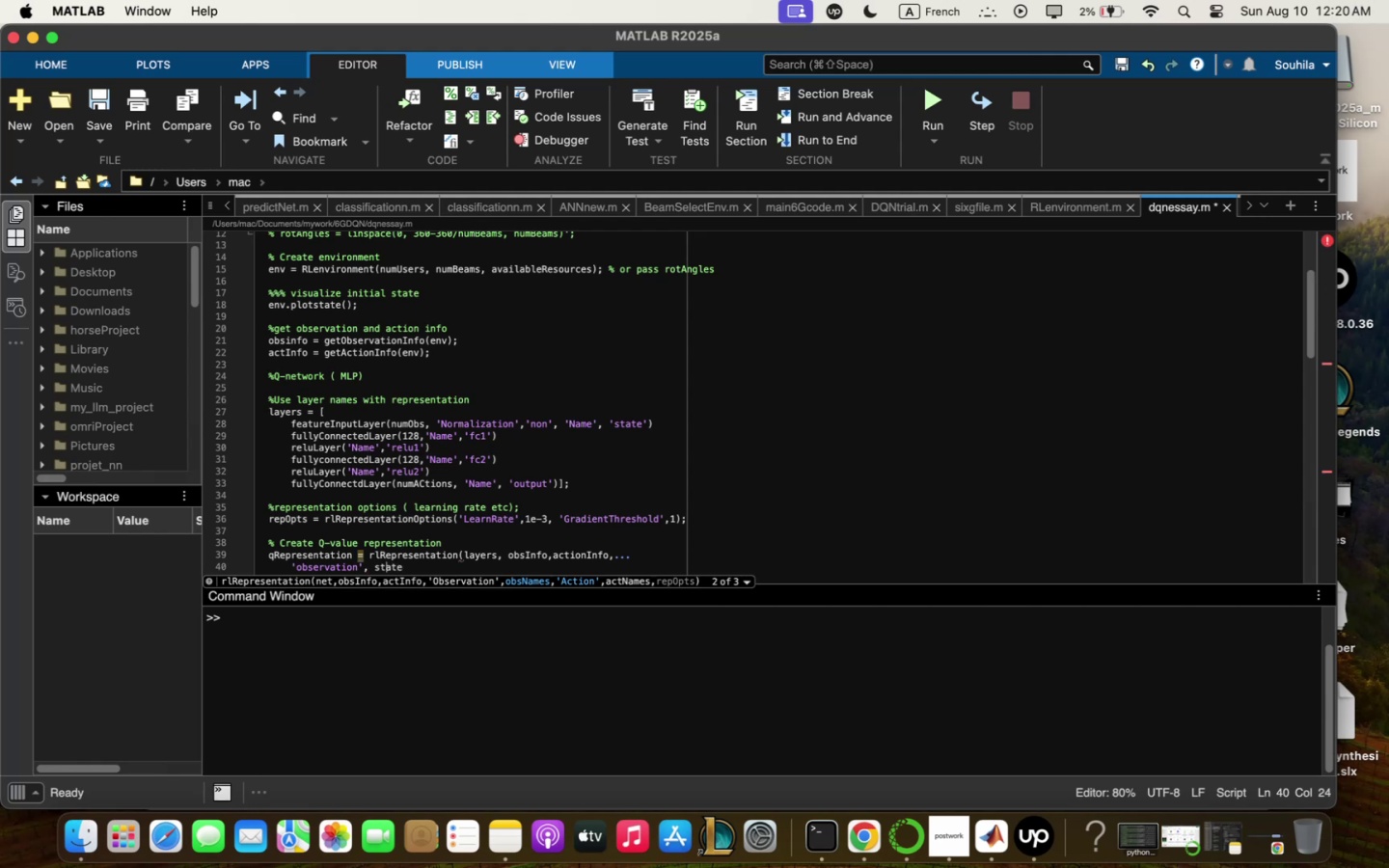 
key(ArrowLeft)
 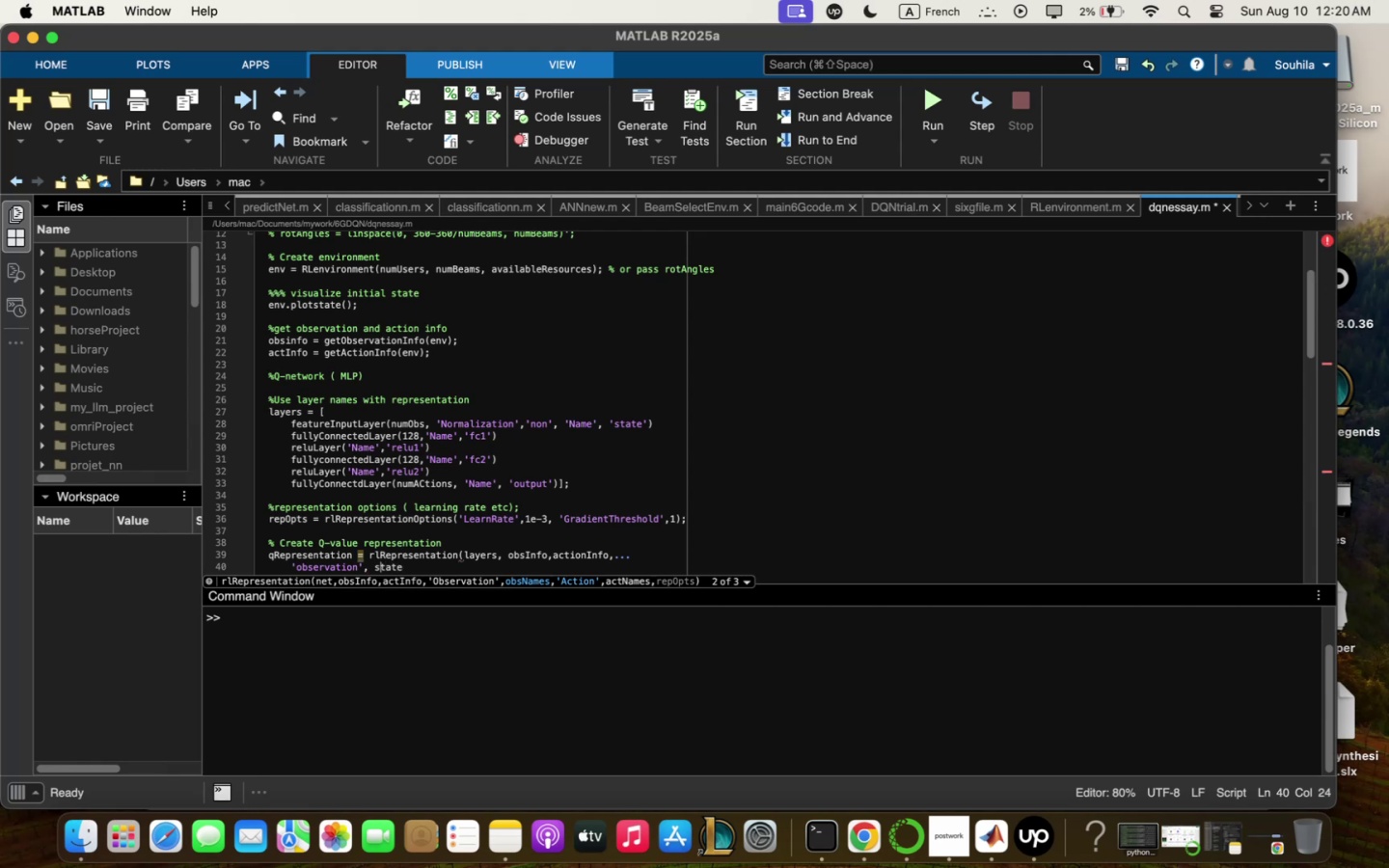 
key(ArrowLeft)
 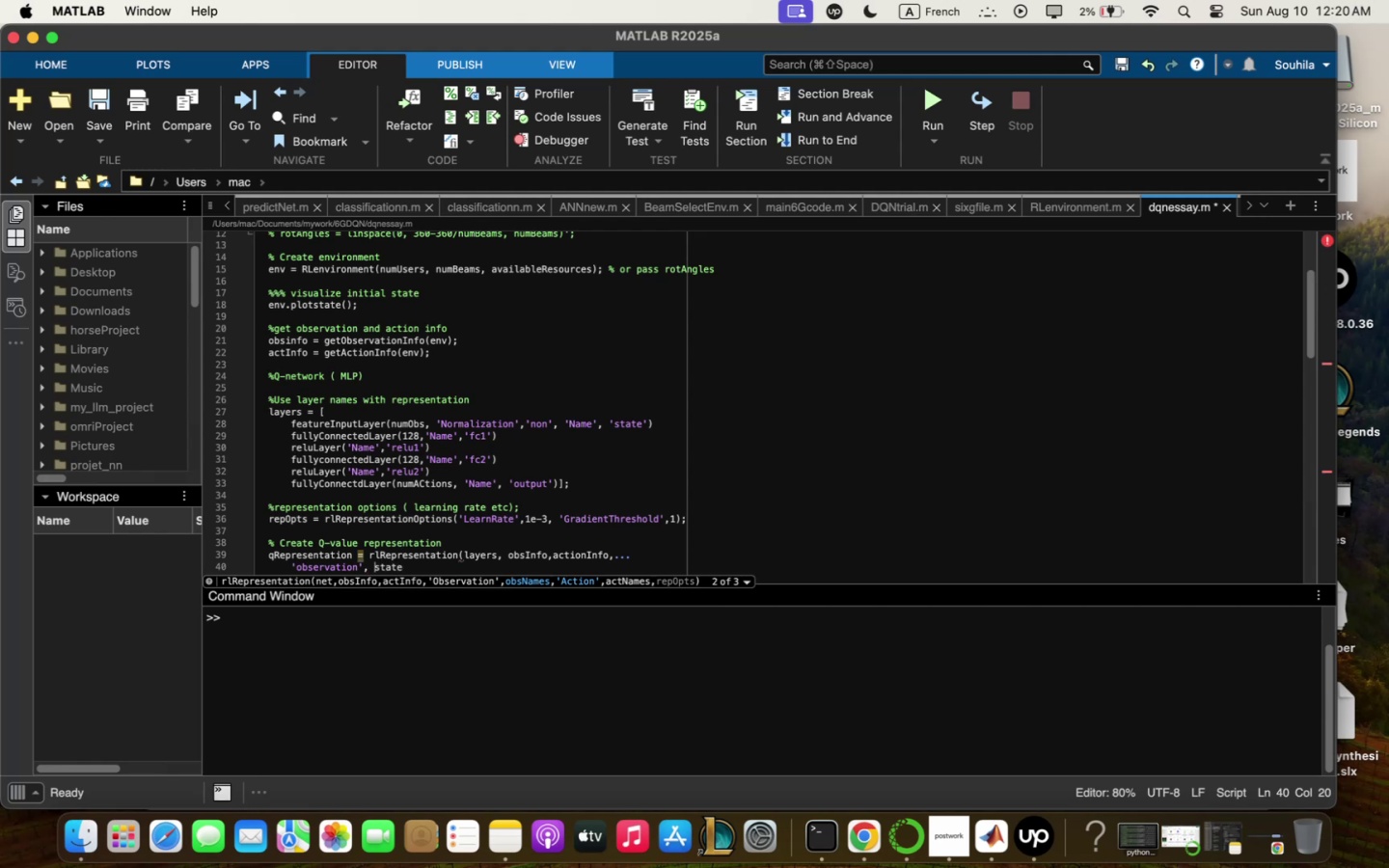 
key(4)
 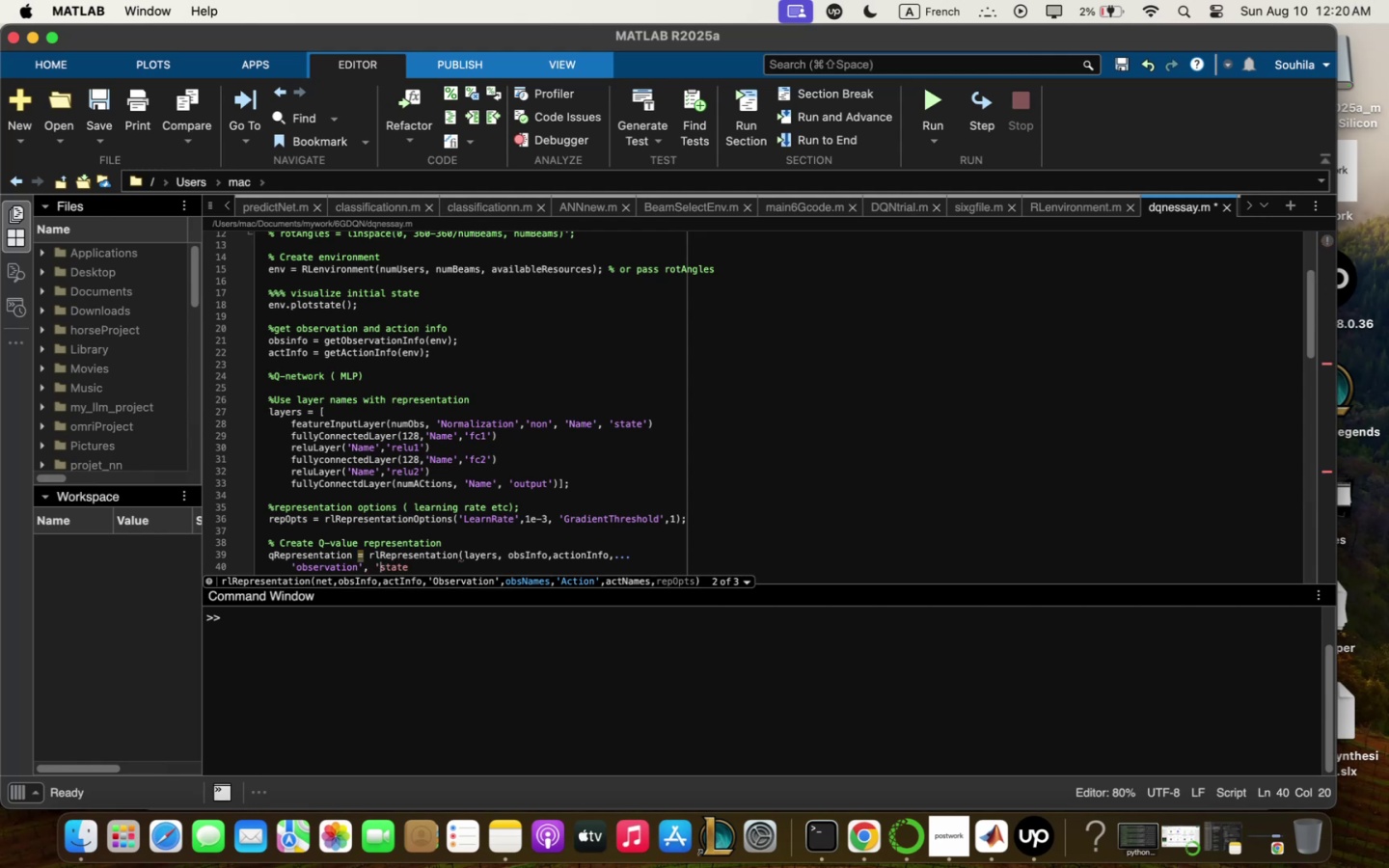 
key(ArrowRight)
 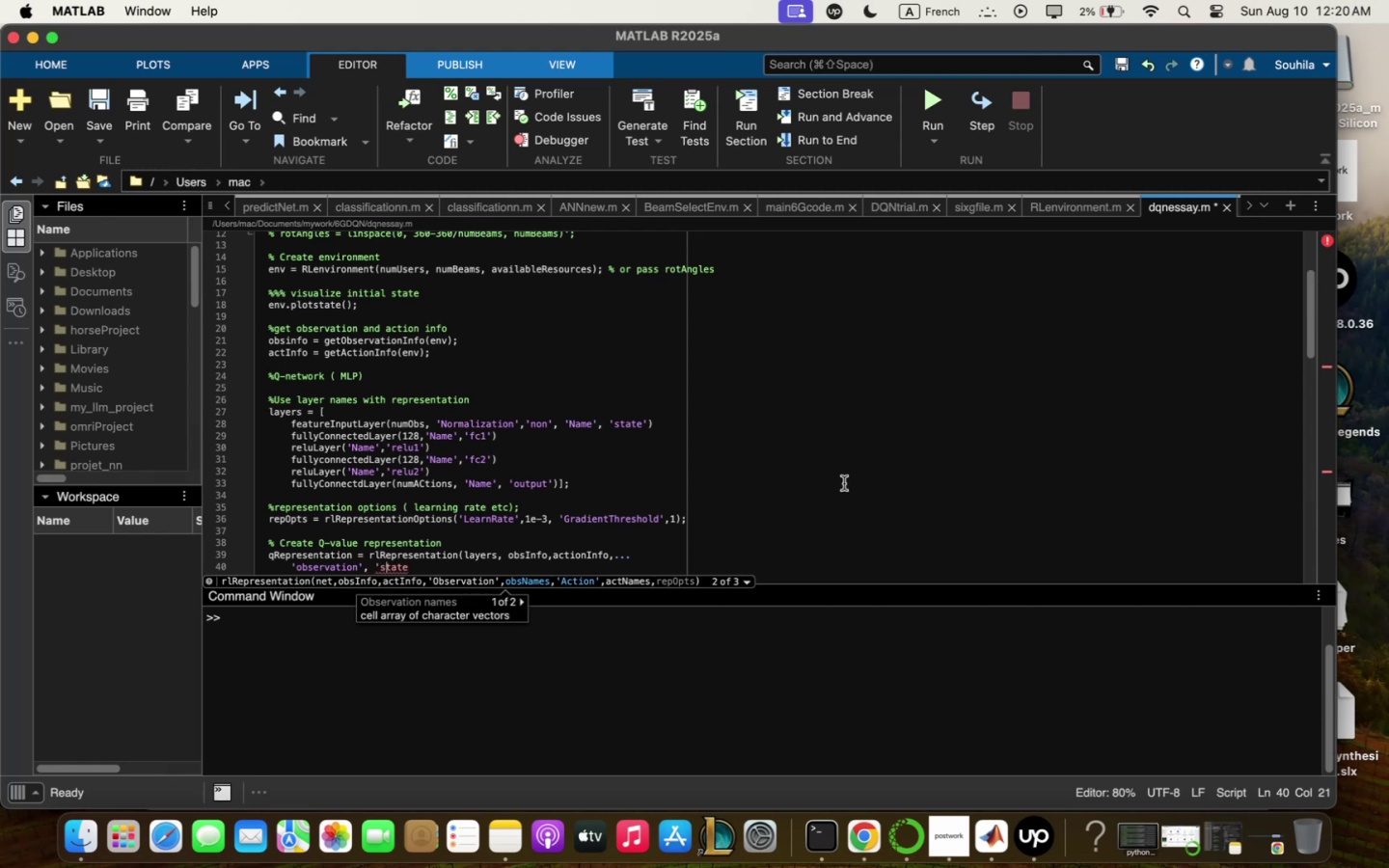 
key(ArrowRight)
 